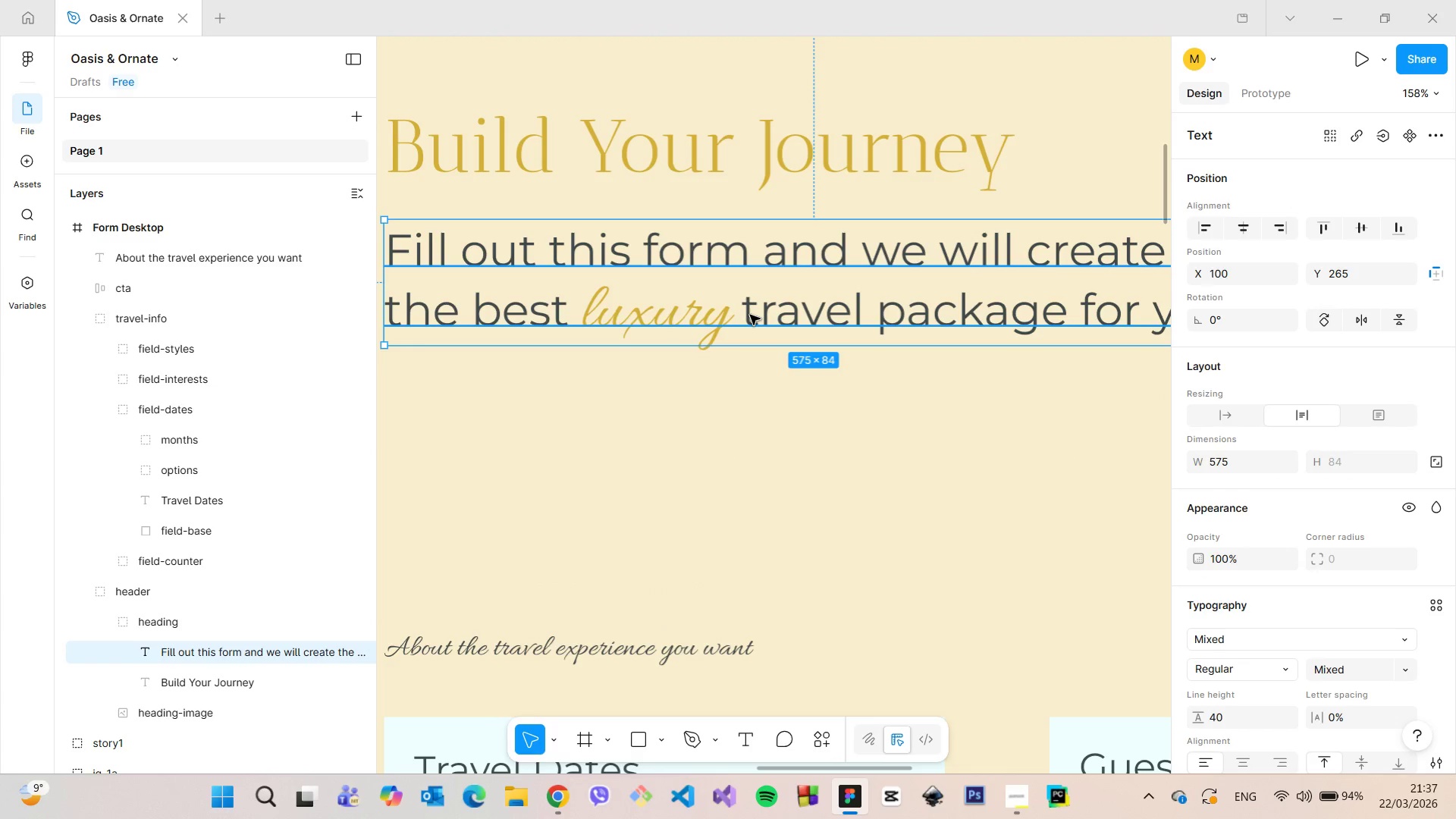 
double_click([750, 315])
 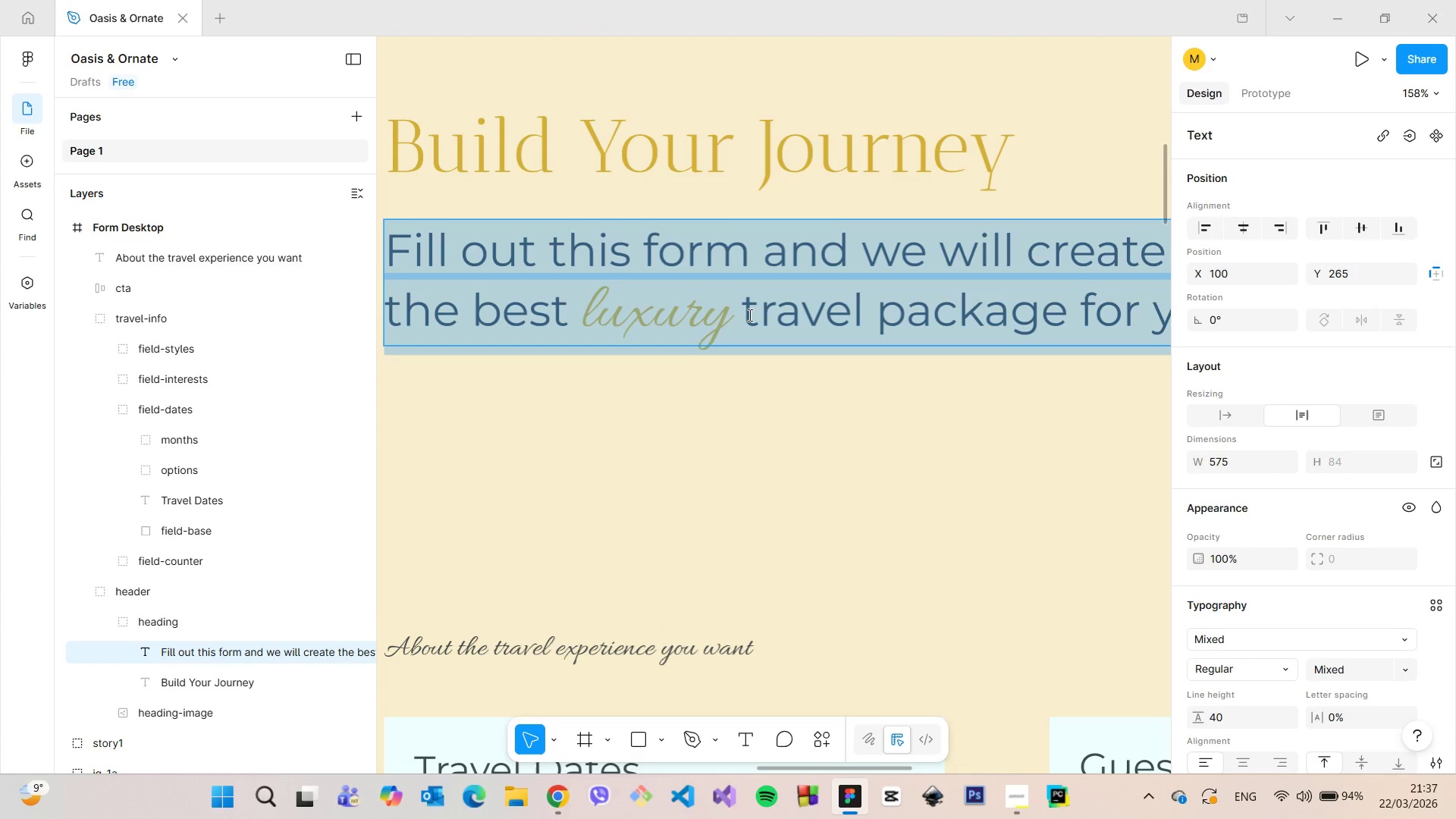 
left_click([748, 315])
 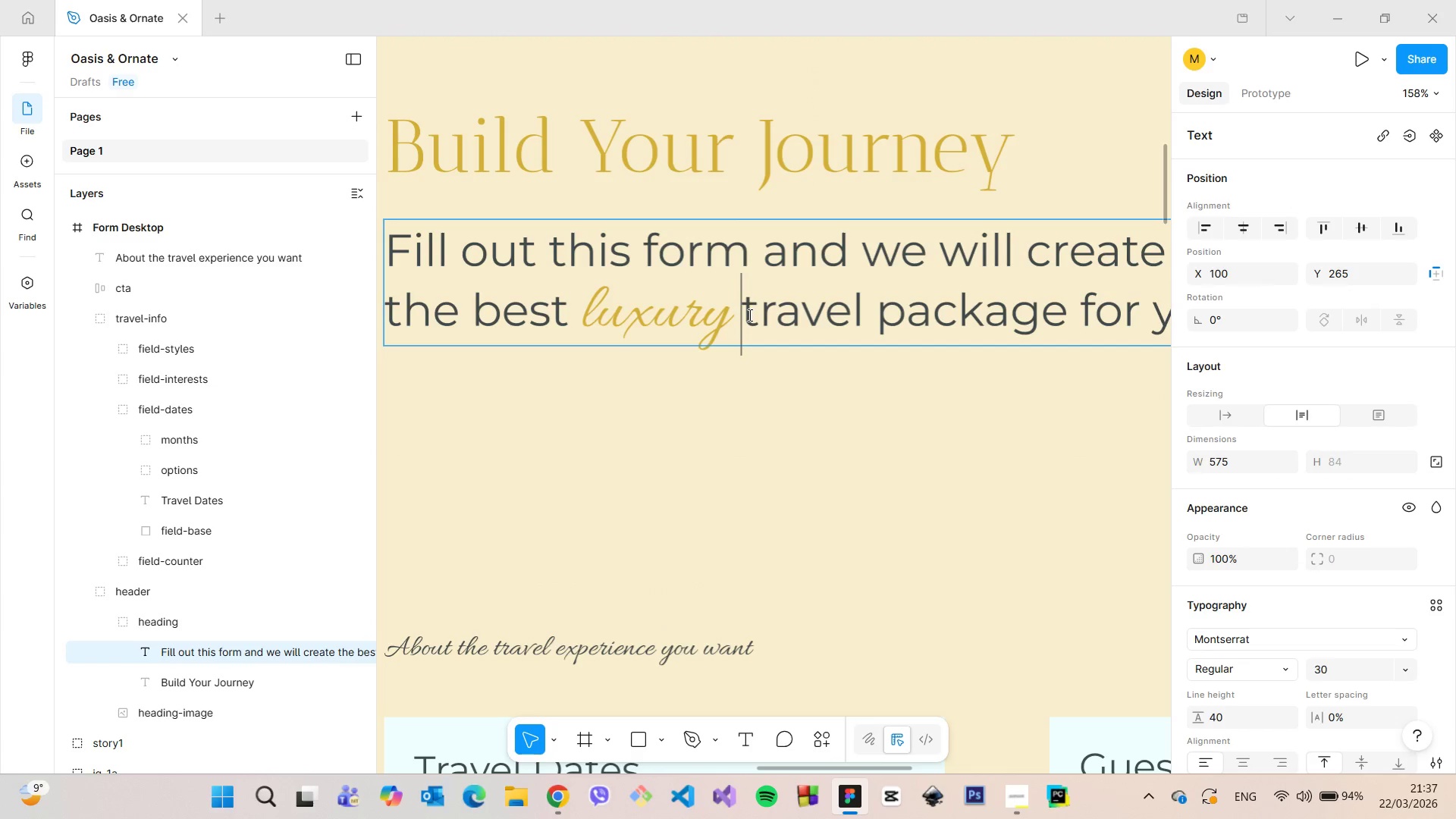 
key(Space)
 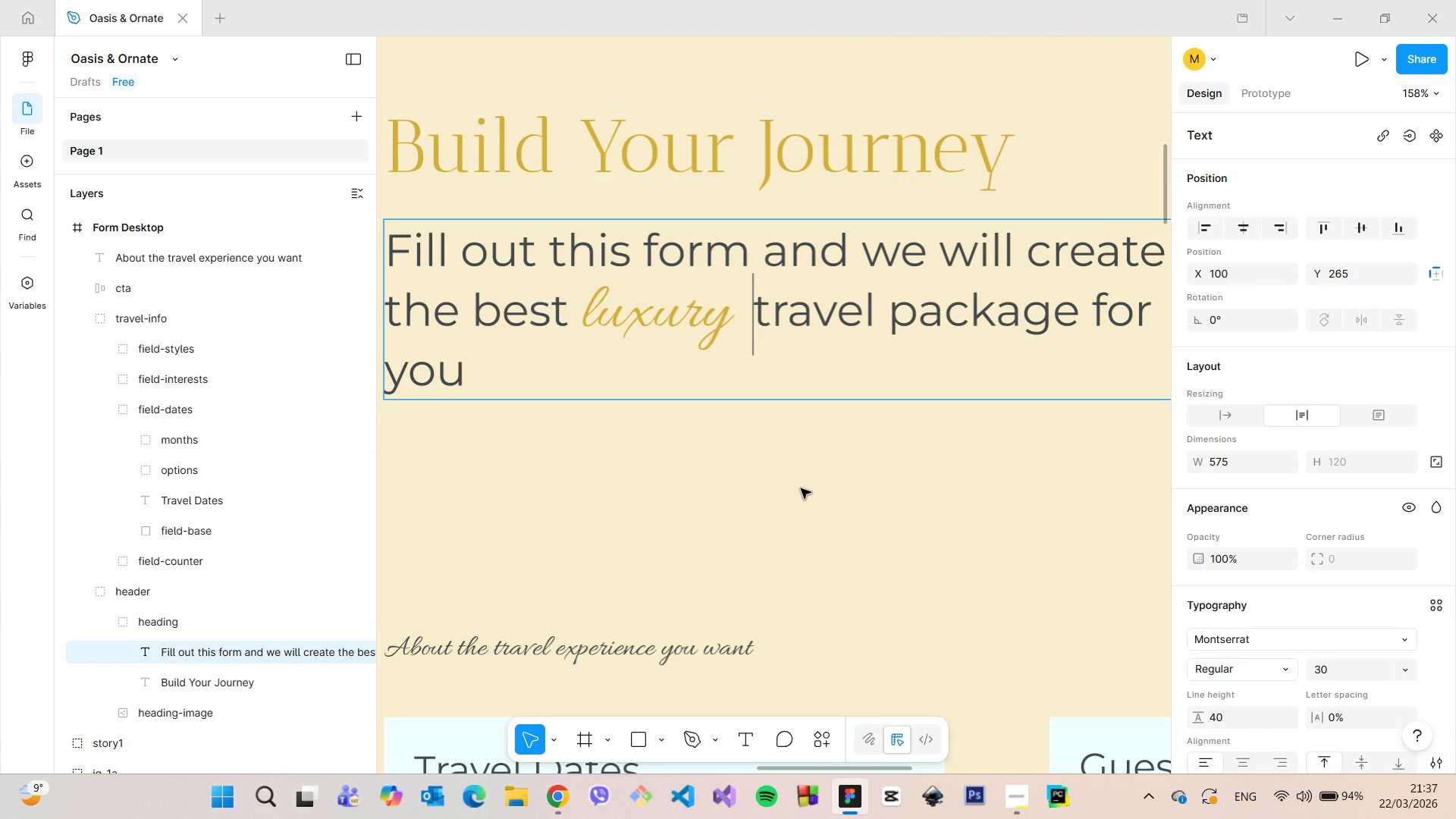 
key(Backspace)
 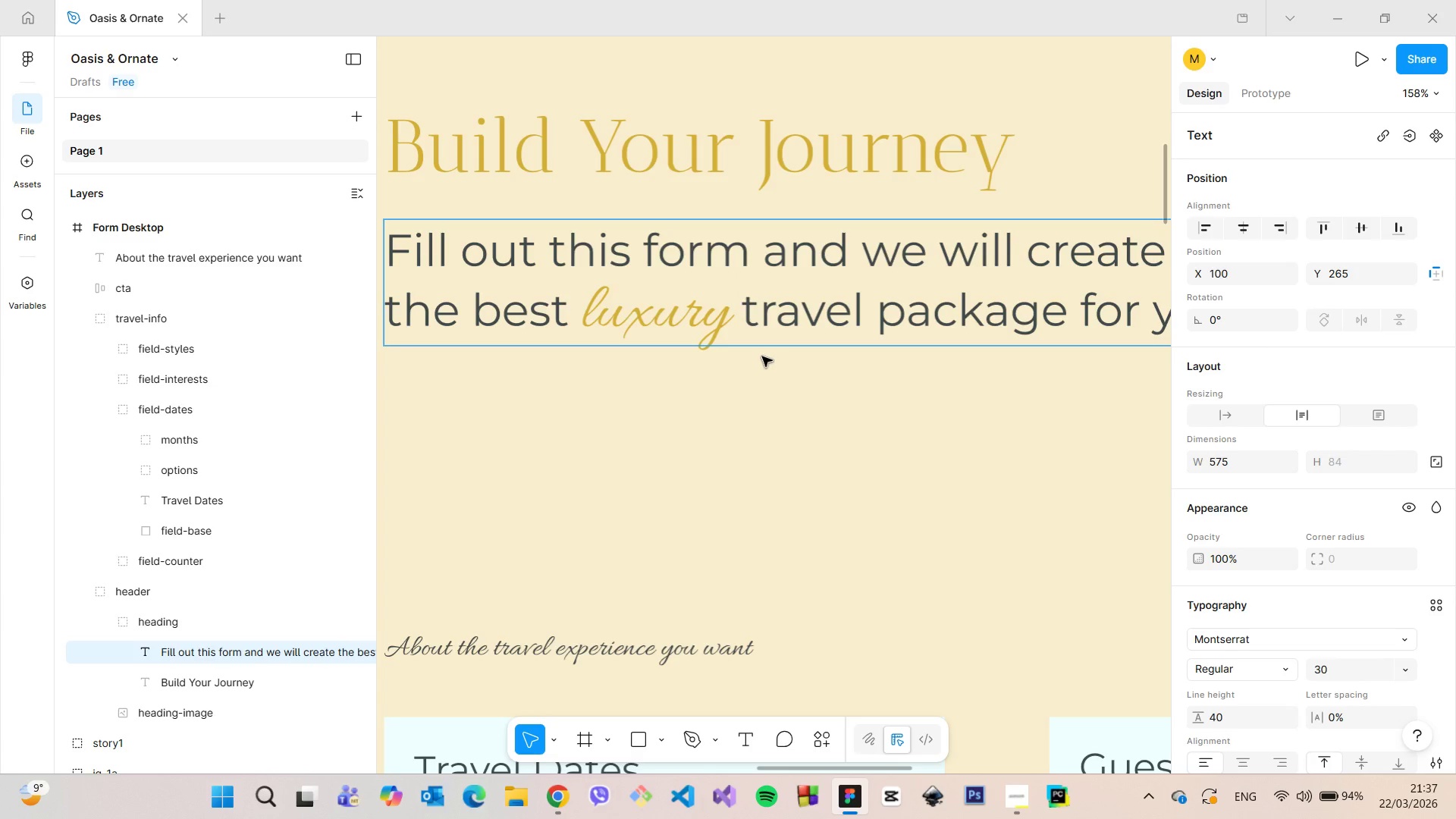 
left_click_drag(start_coordinate=[740, 331], to_coordinate=[731, 329])
 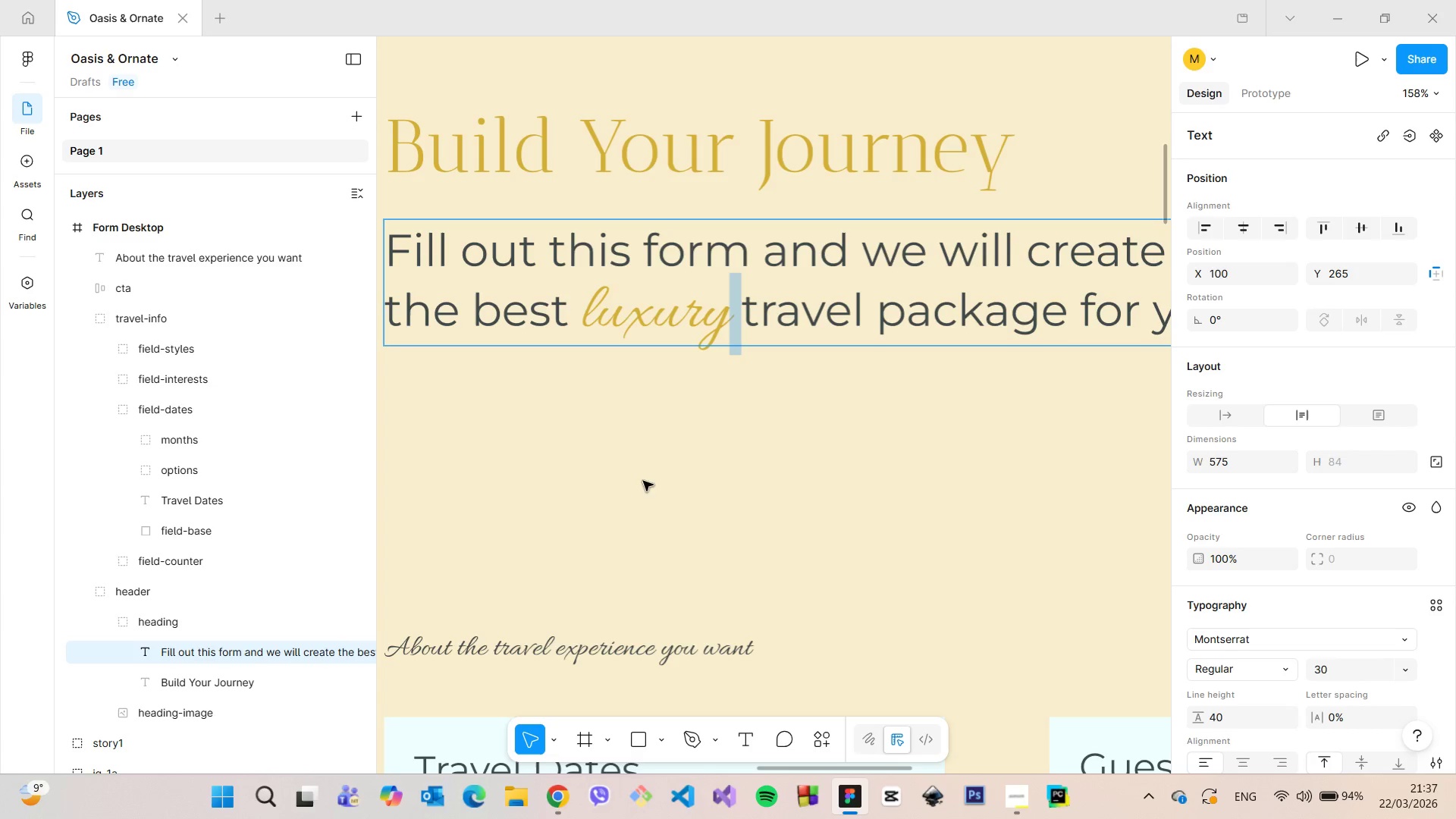 
left_click([647, 497])
 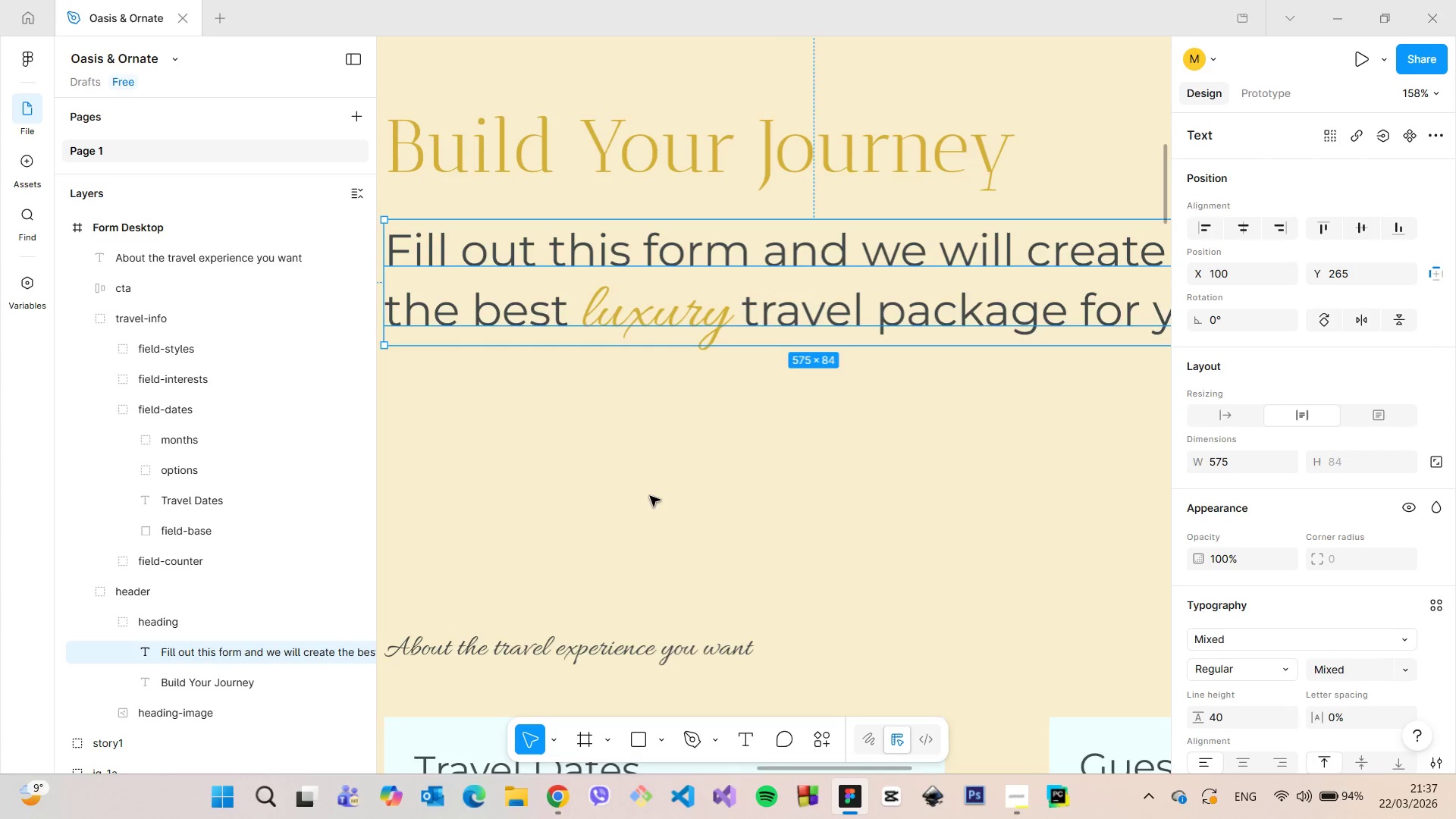 
scroll: coordinate [652, 493], scroll_direction: down, amount: 9.0
 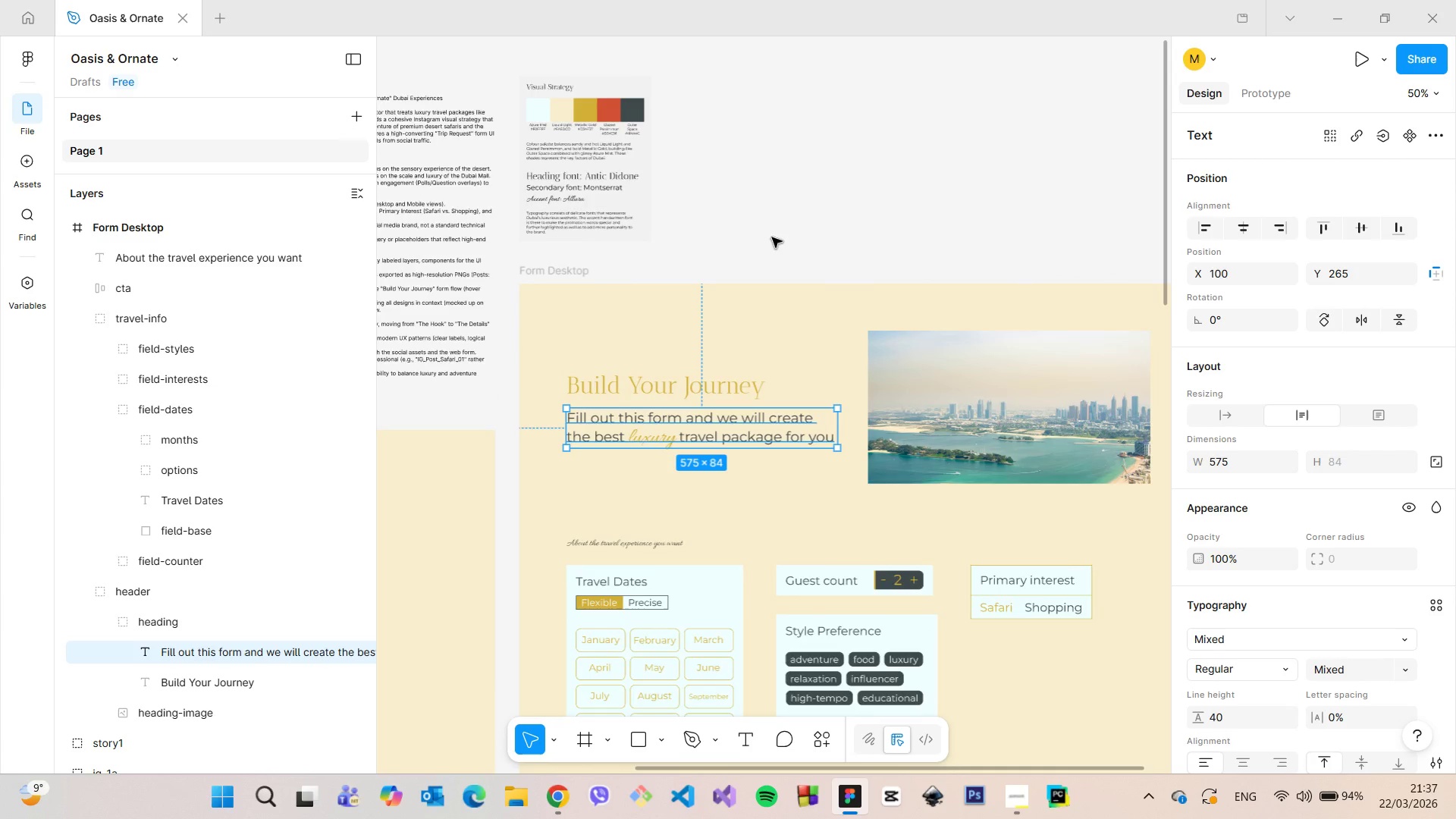 
left_click([780, 217])
 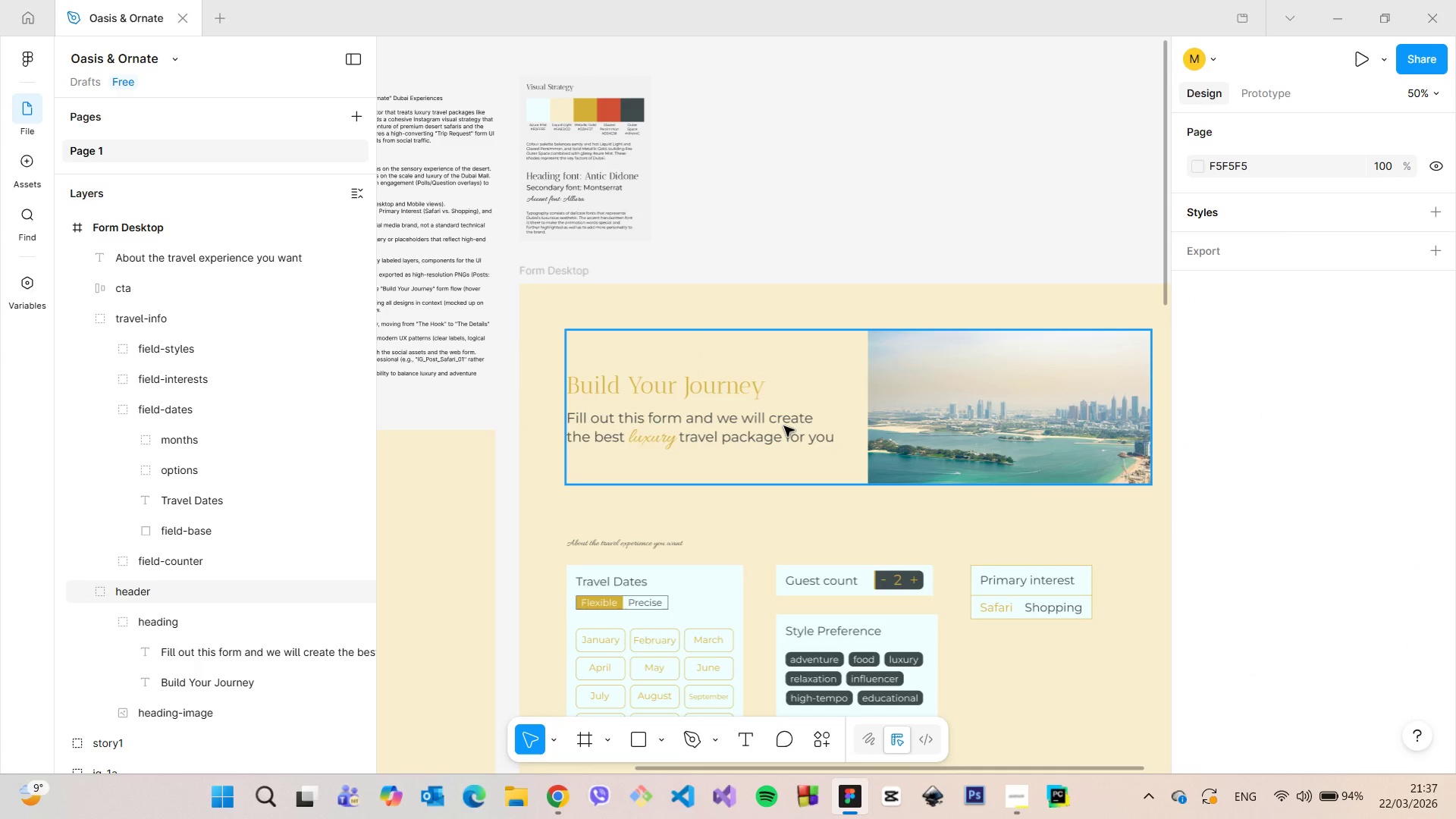 
double_click([784, 426])
 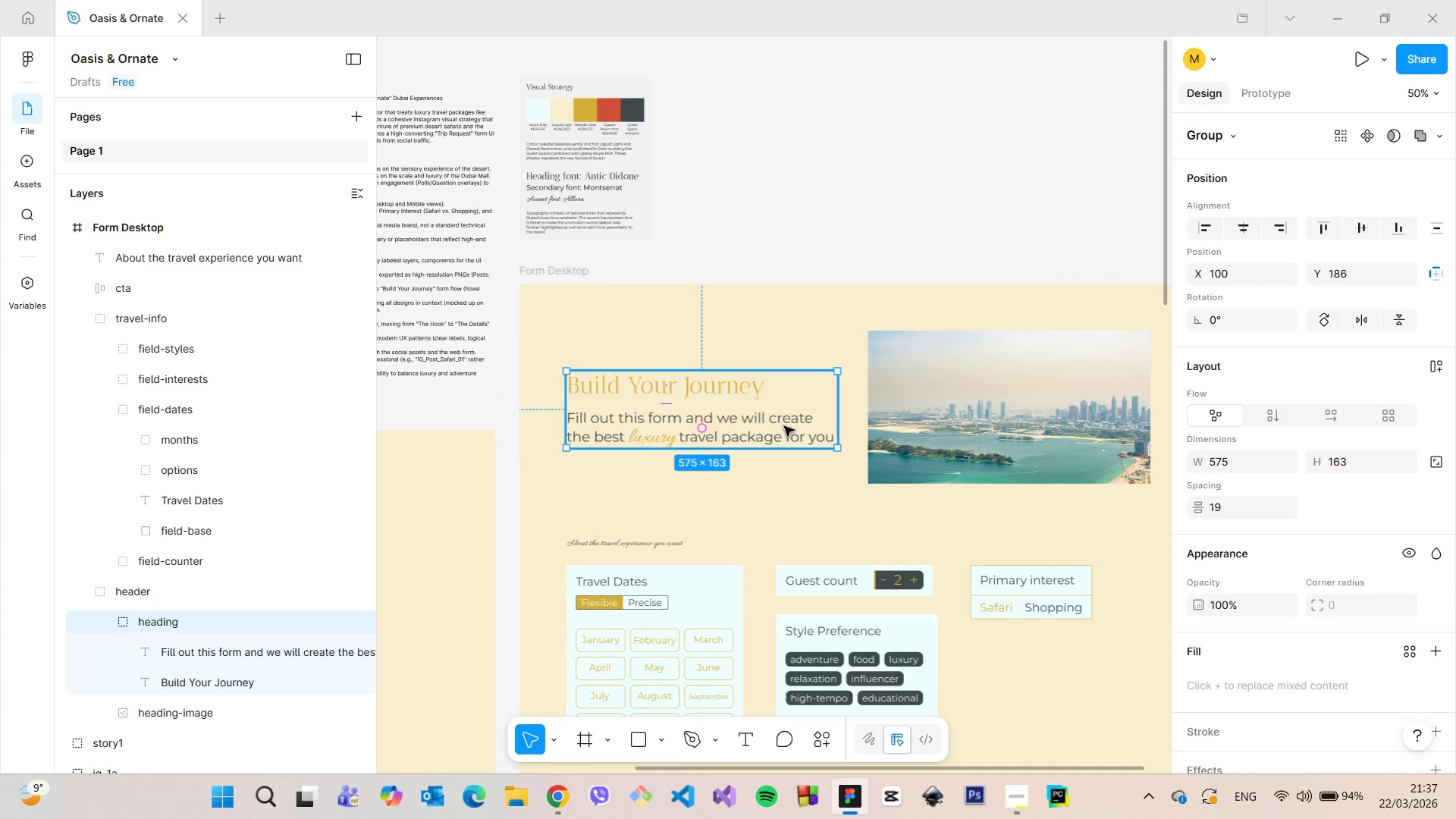 
hold_key(key=Space, duration=0.81)
 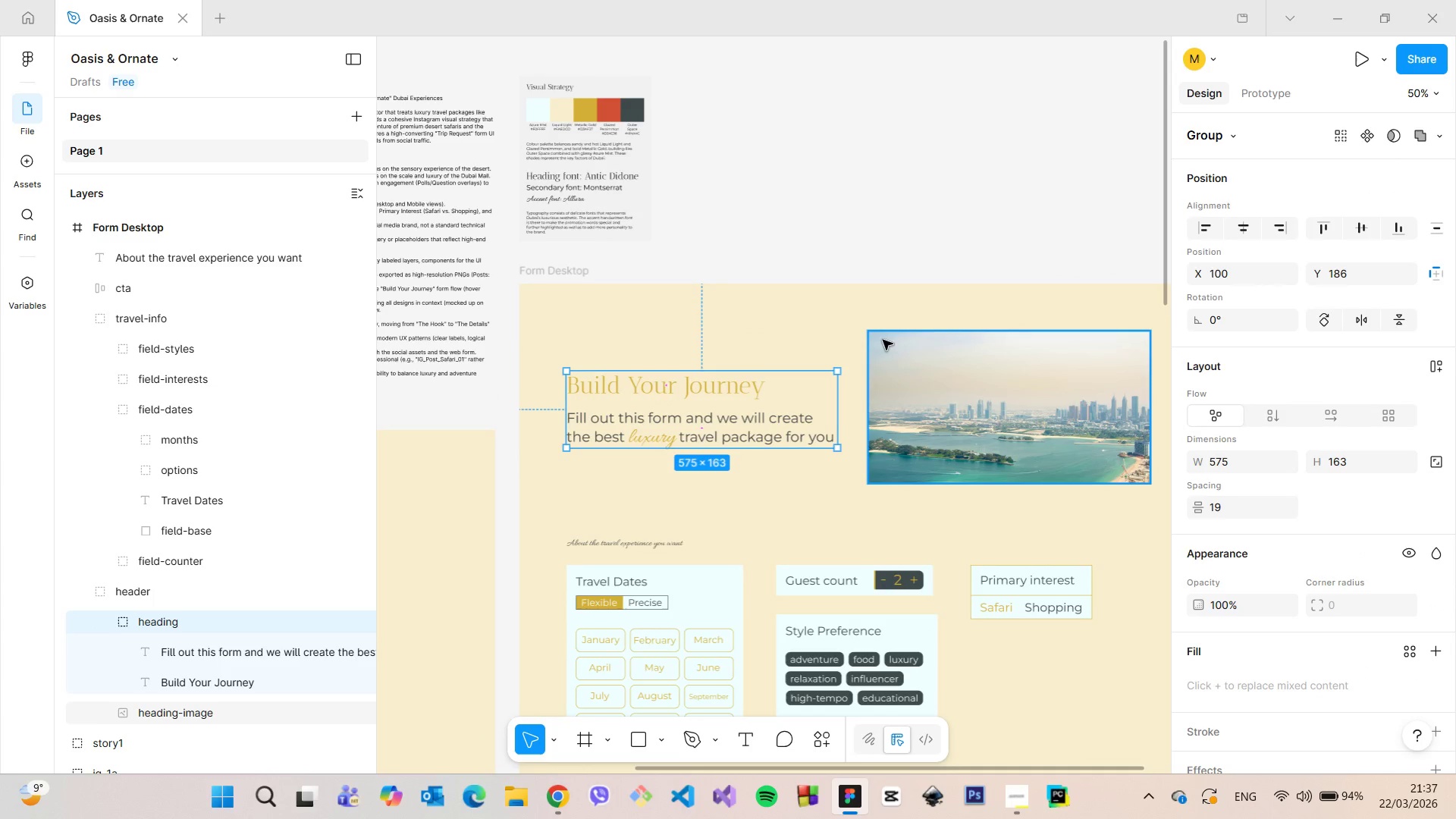 
hold_key(key=AltLeft, duration=1.5)
 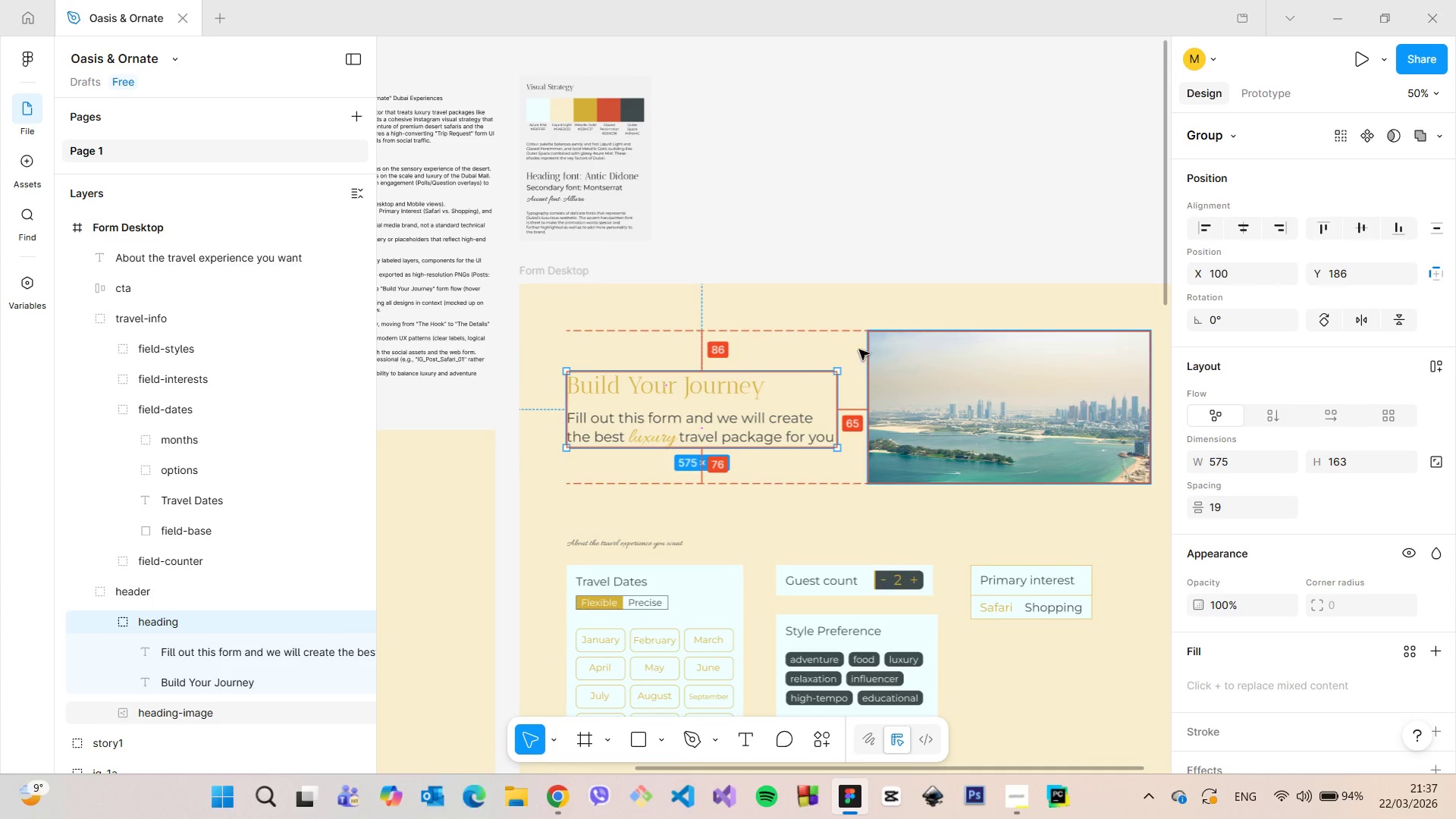 
hold_key(key=AltLeft, duration=0.52)
 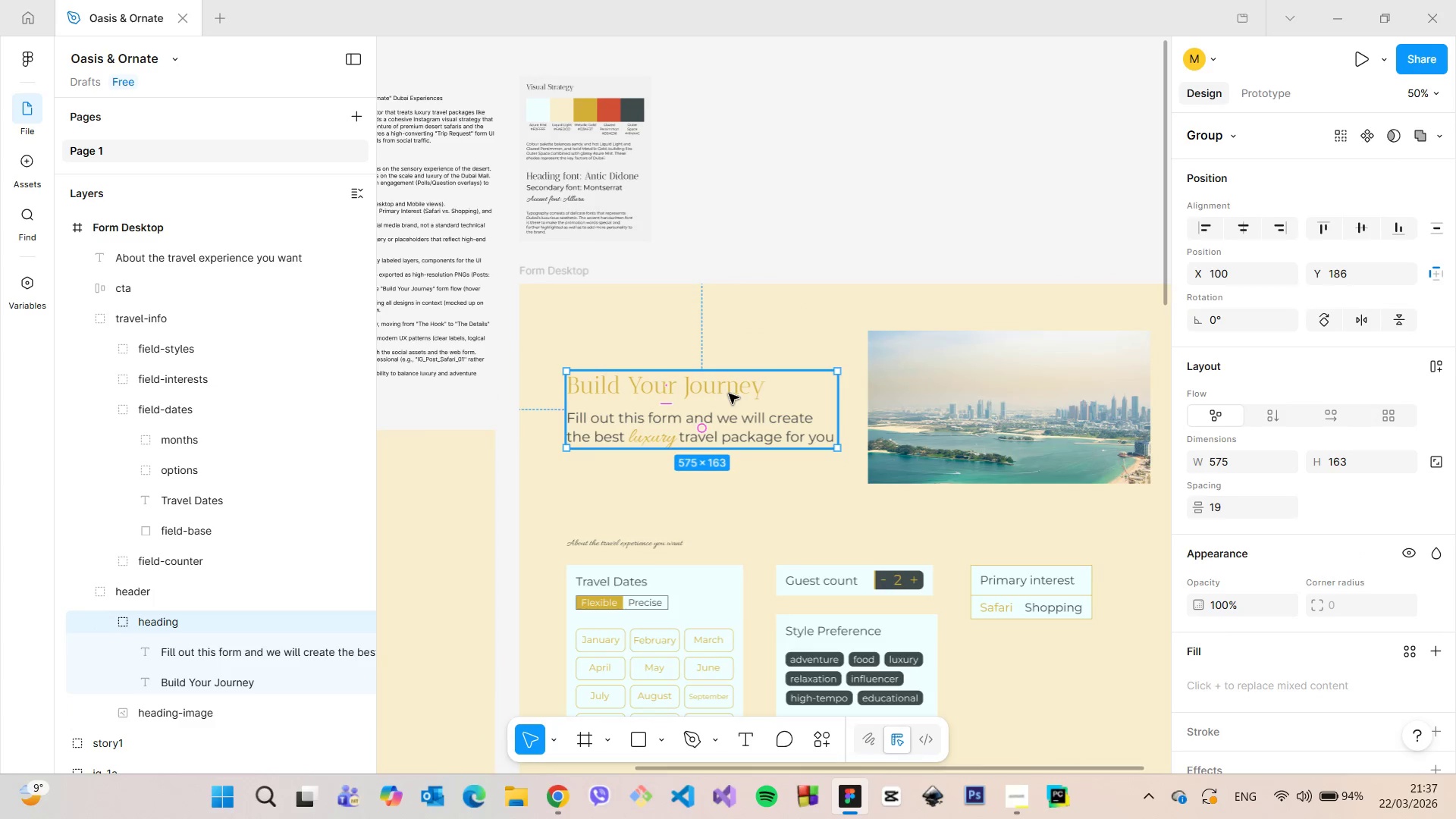 
left_click_drag(start_coordinate=[729, 394], to_coordinate=[729, 386])
 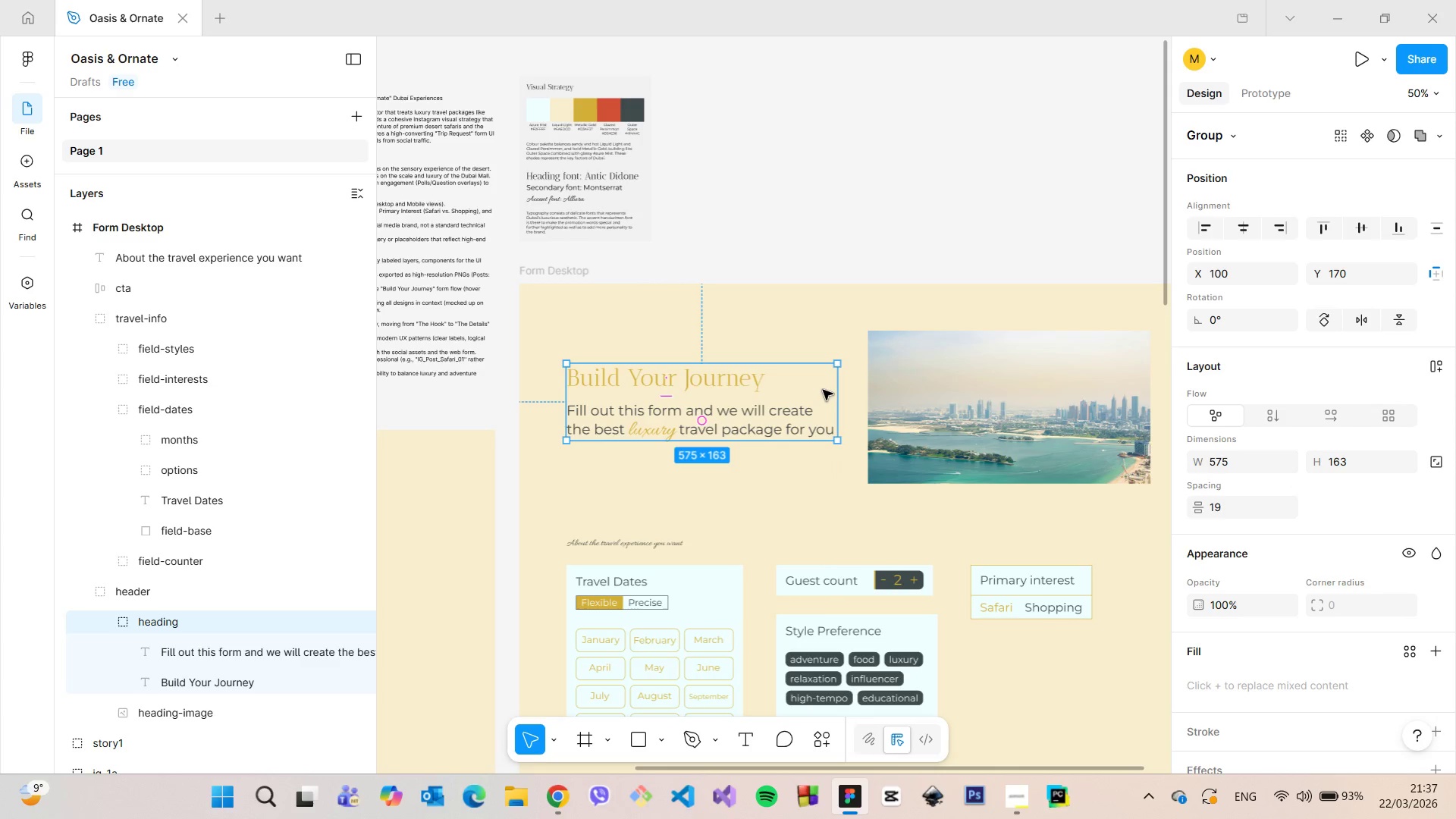 
hold_key(key=AltLeft, duration=1.52)
 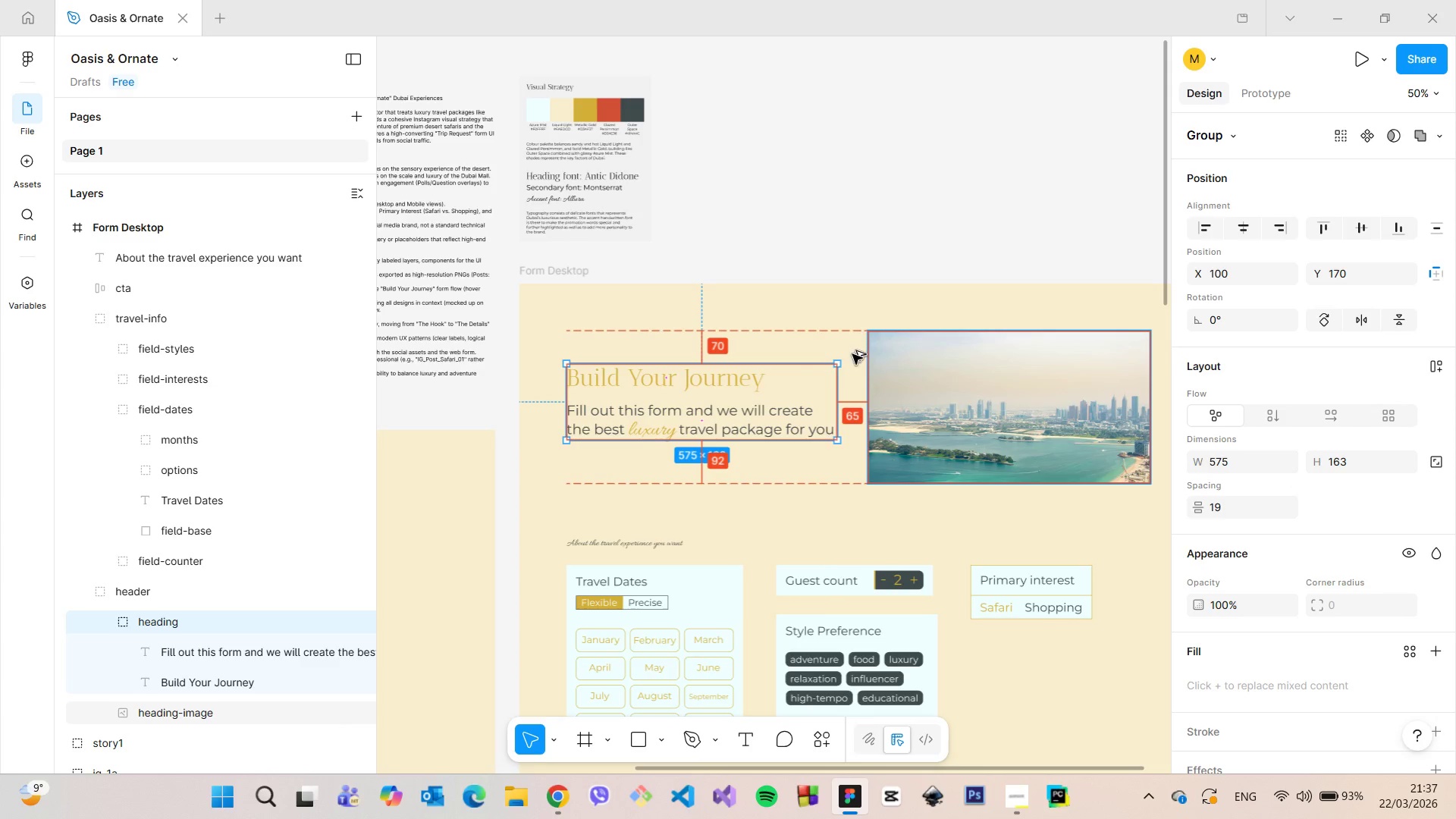 
key(Alt+AltLeft)
 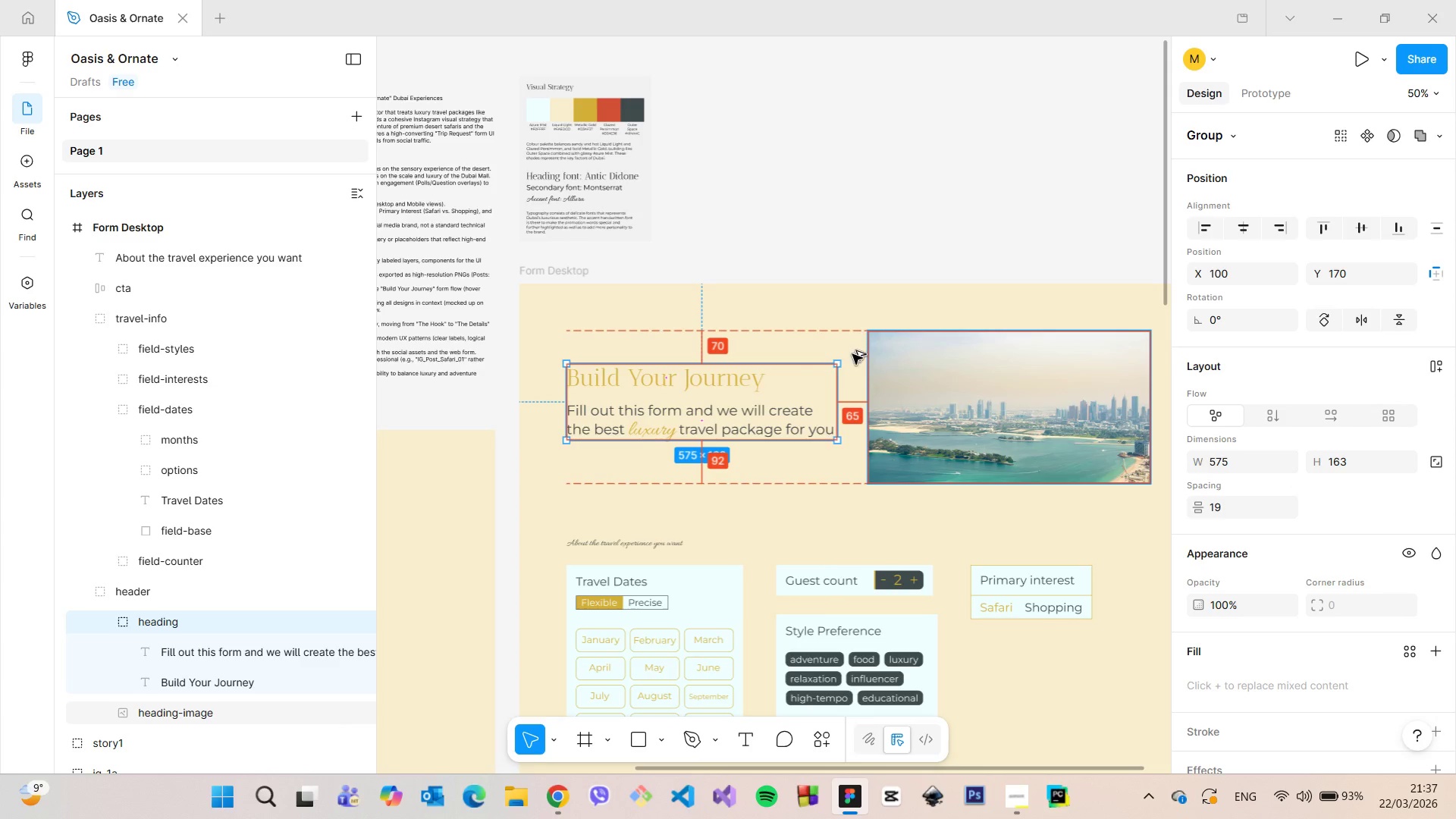 
key(Alt+AltLeft)
 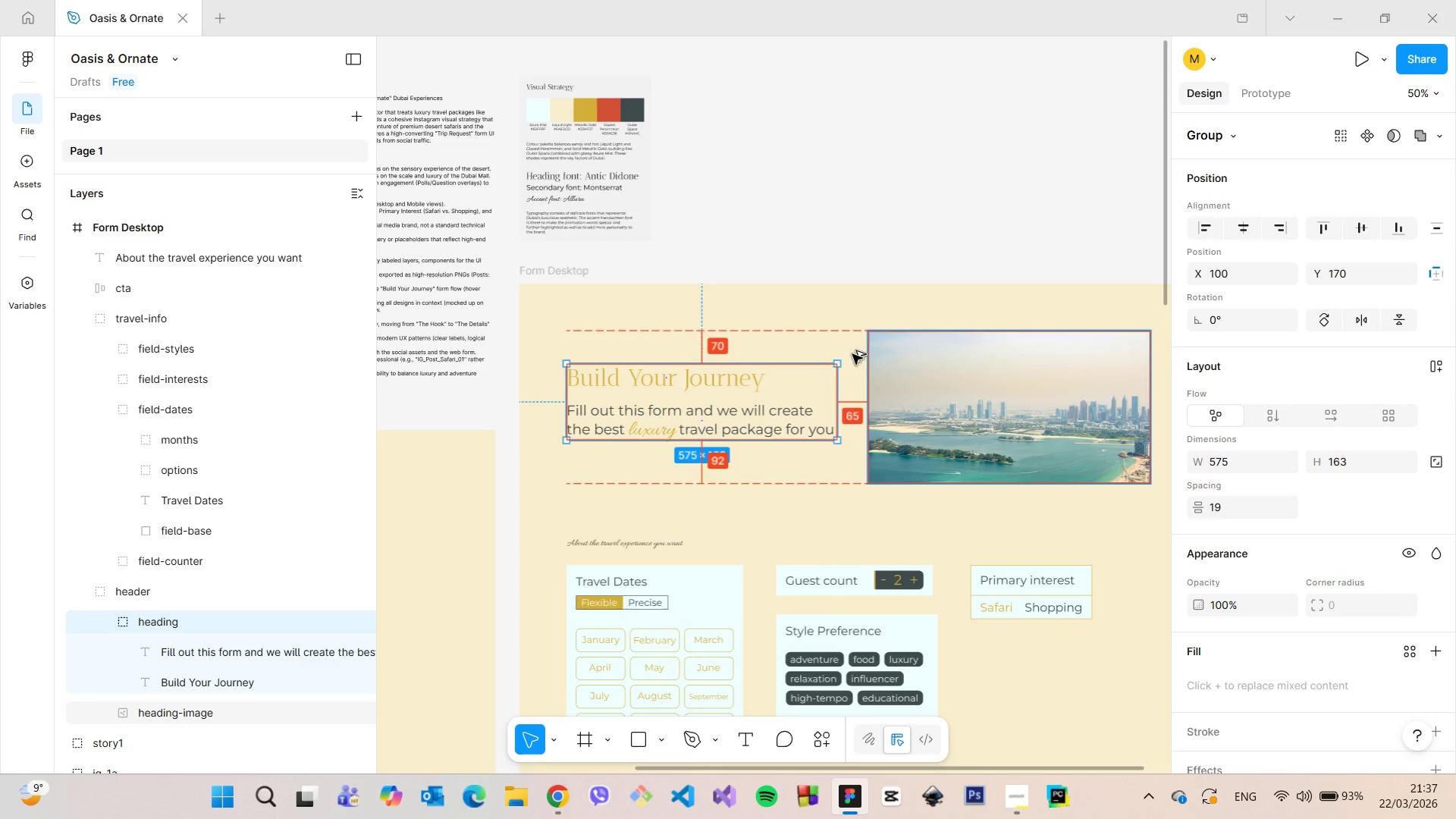 
key(Alt+AltLeft)
 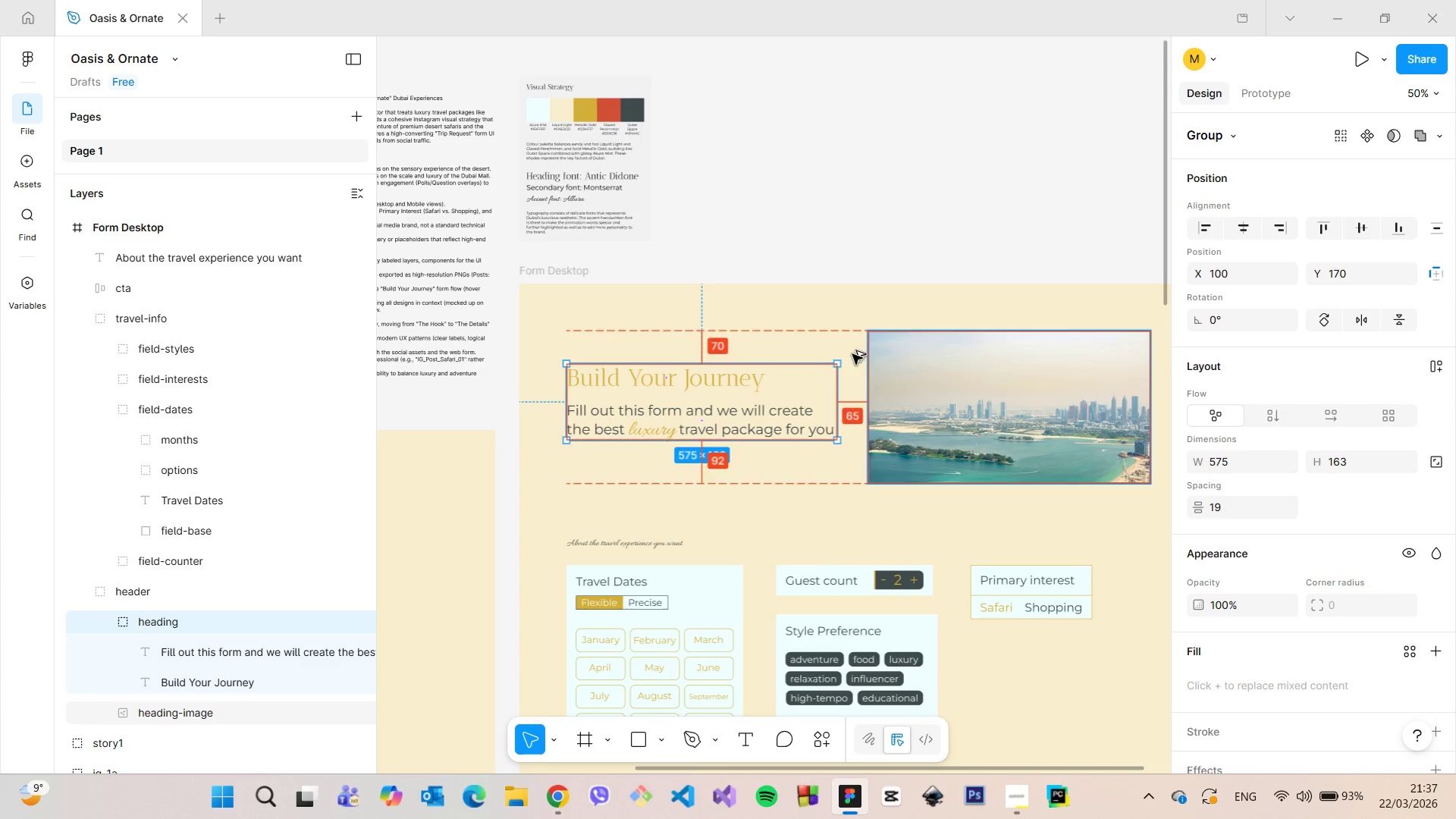 
key(Alt+AltLeft)
 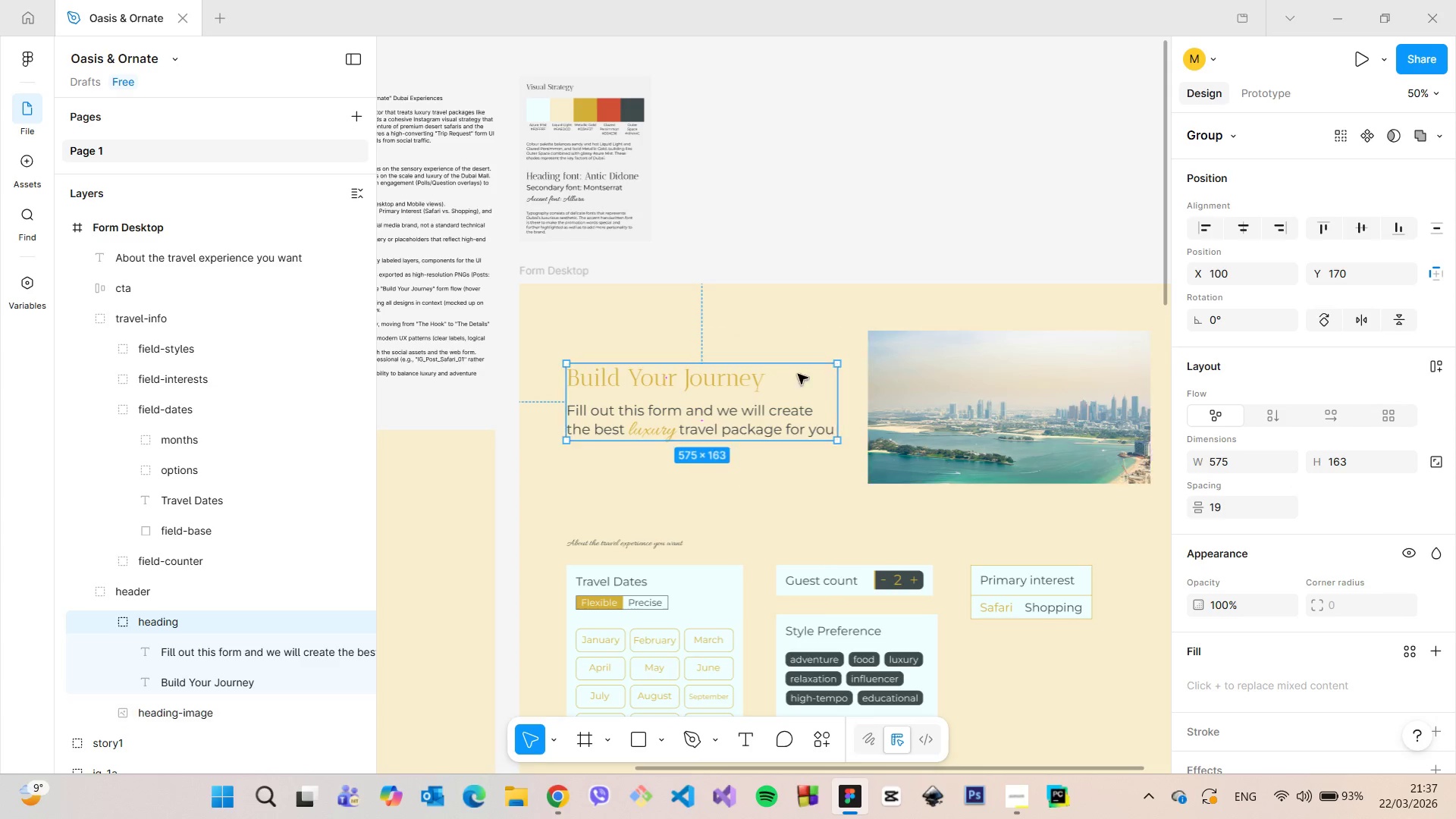 
hold_key(key=AltLeft, duration=2.02)
left_click_drag(start_coordinate=[714, 389], to_coordinate=[714, 394])
 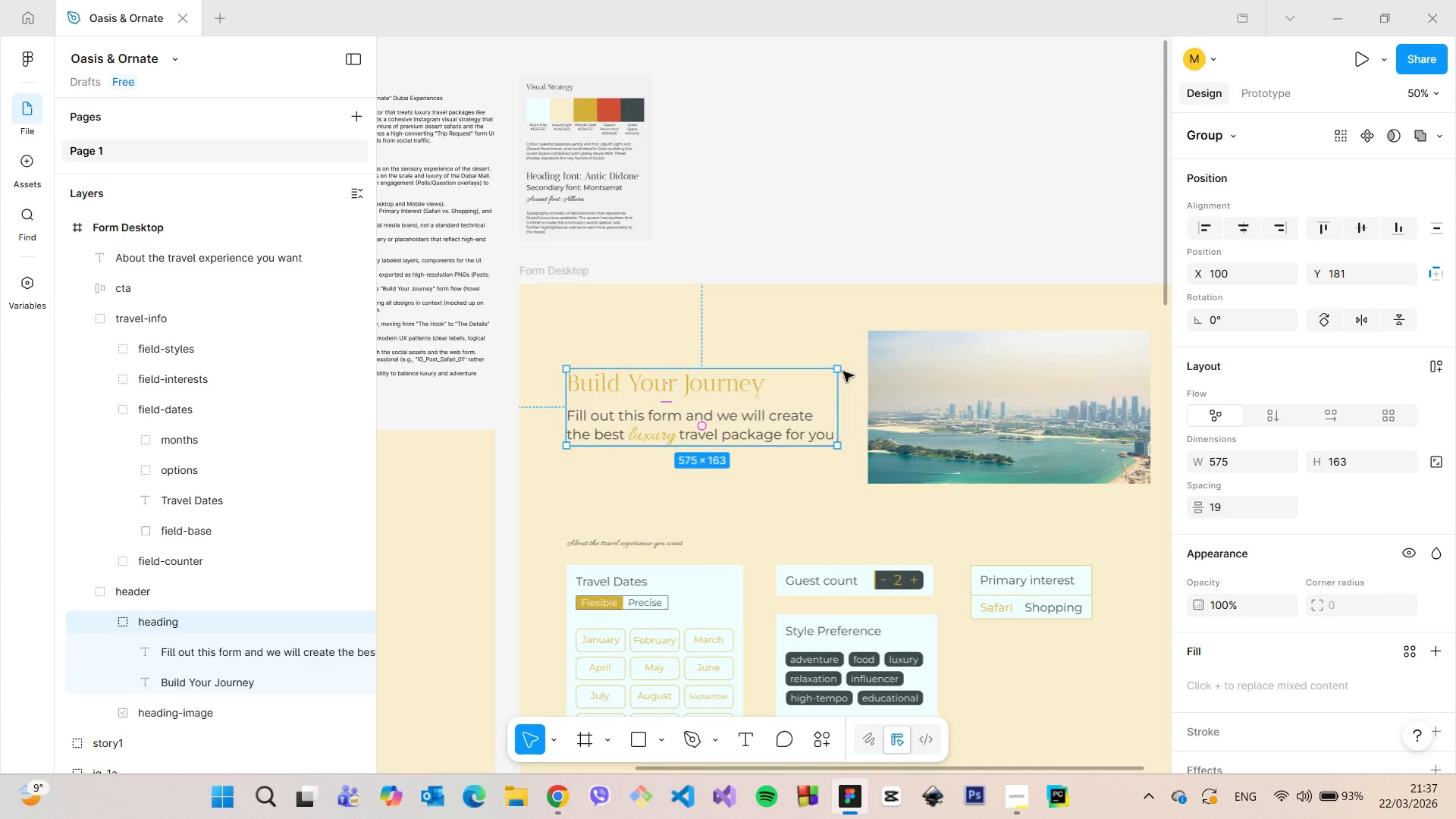 
hold_key(key=AltLeft, duration=1.06)
 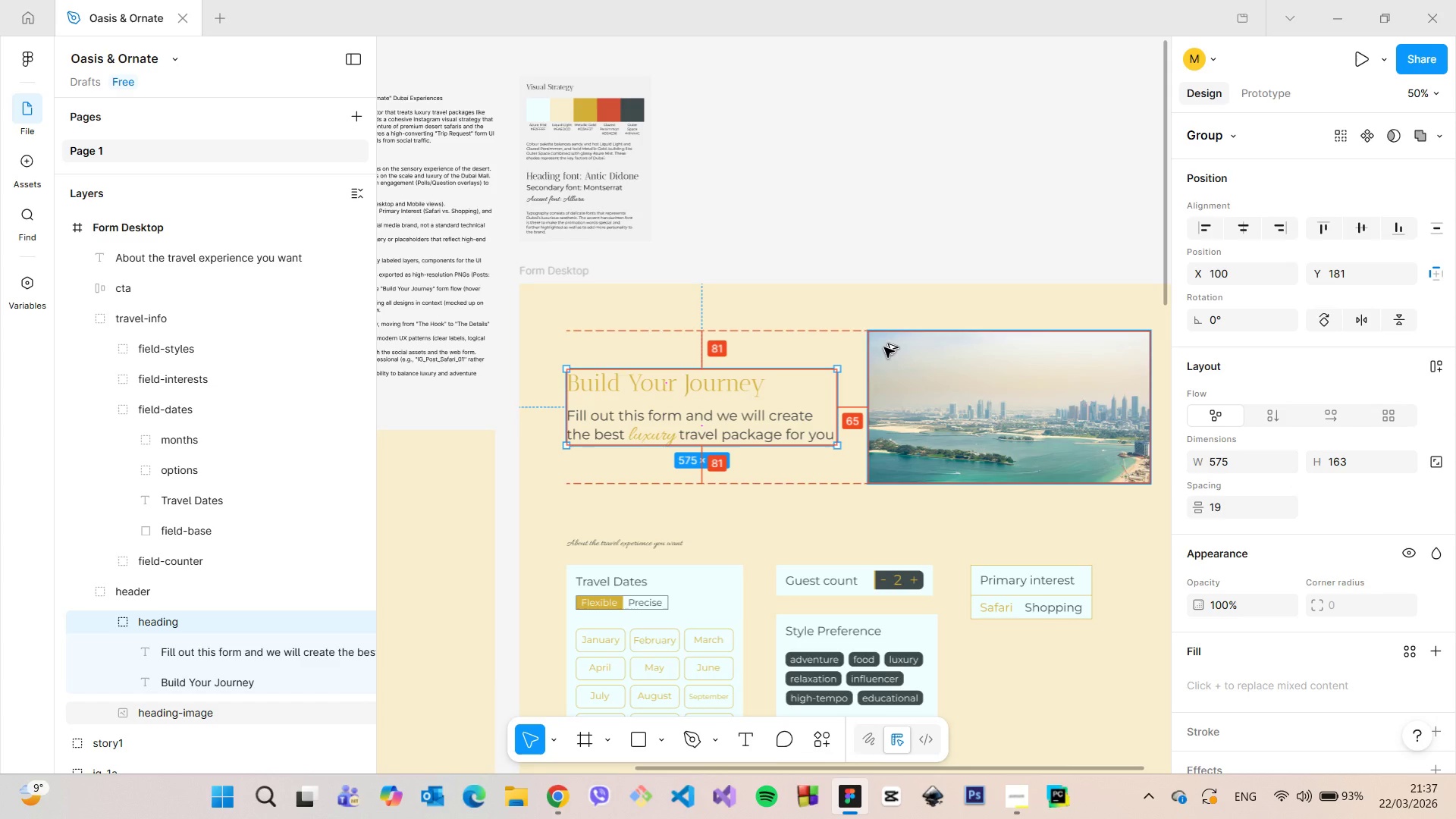 
hold_key(key=AltLeft, duration=1.2)
 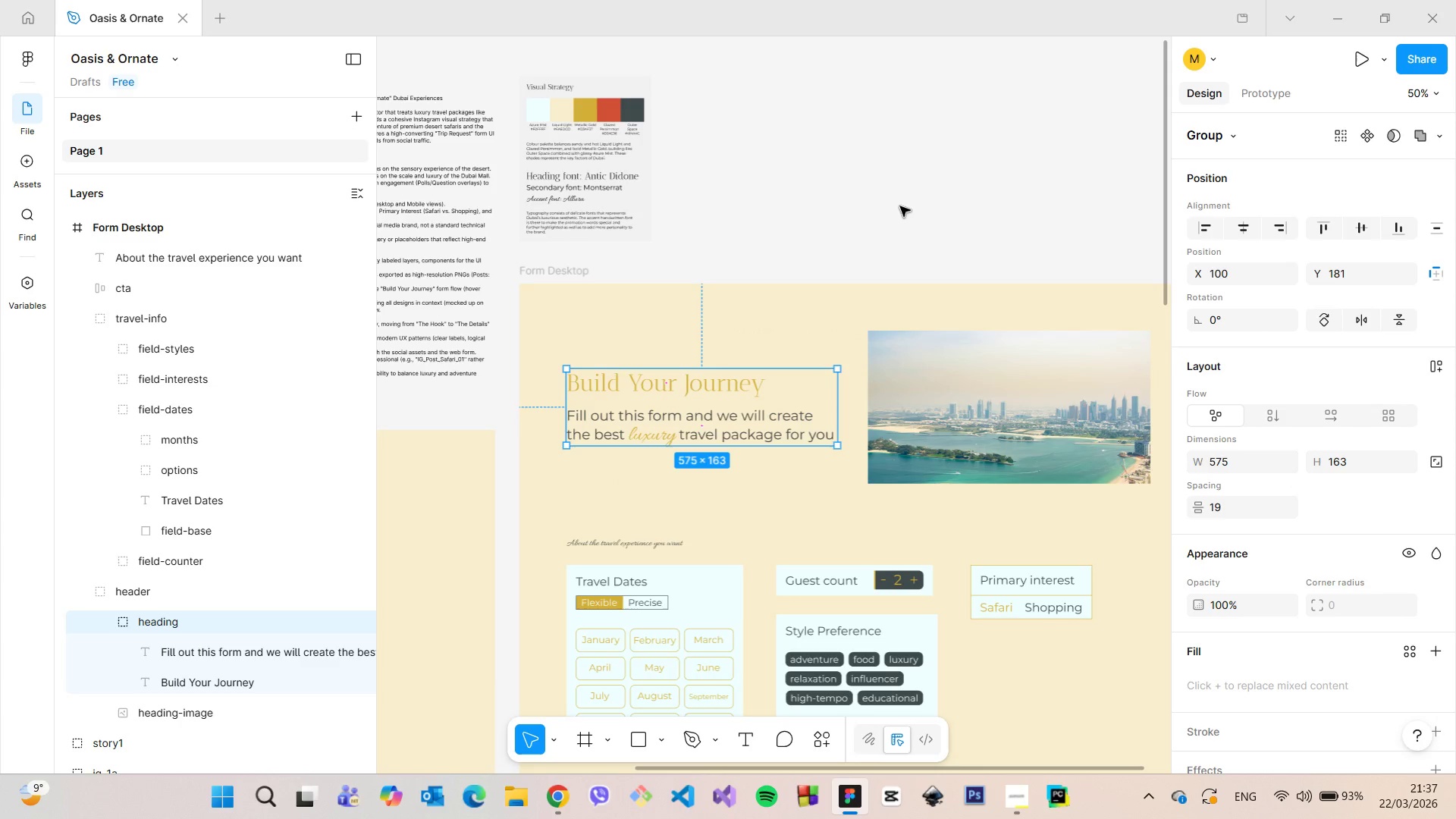 
left_click([900, 206])
 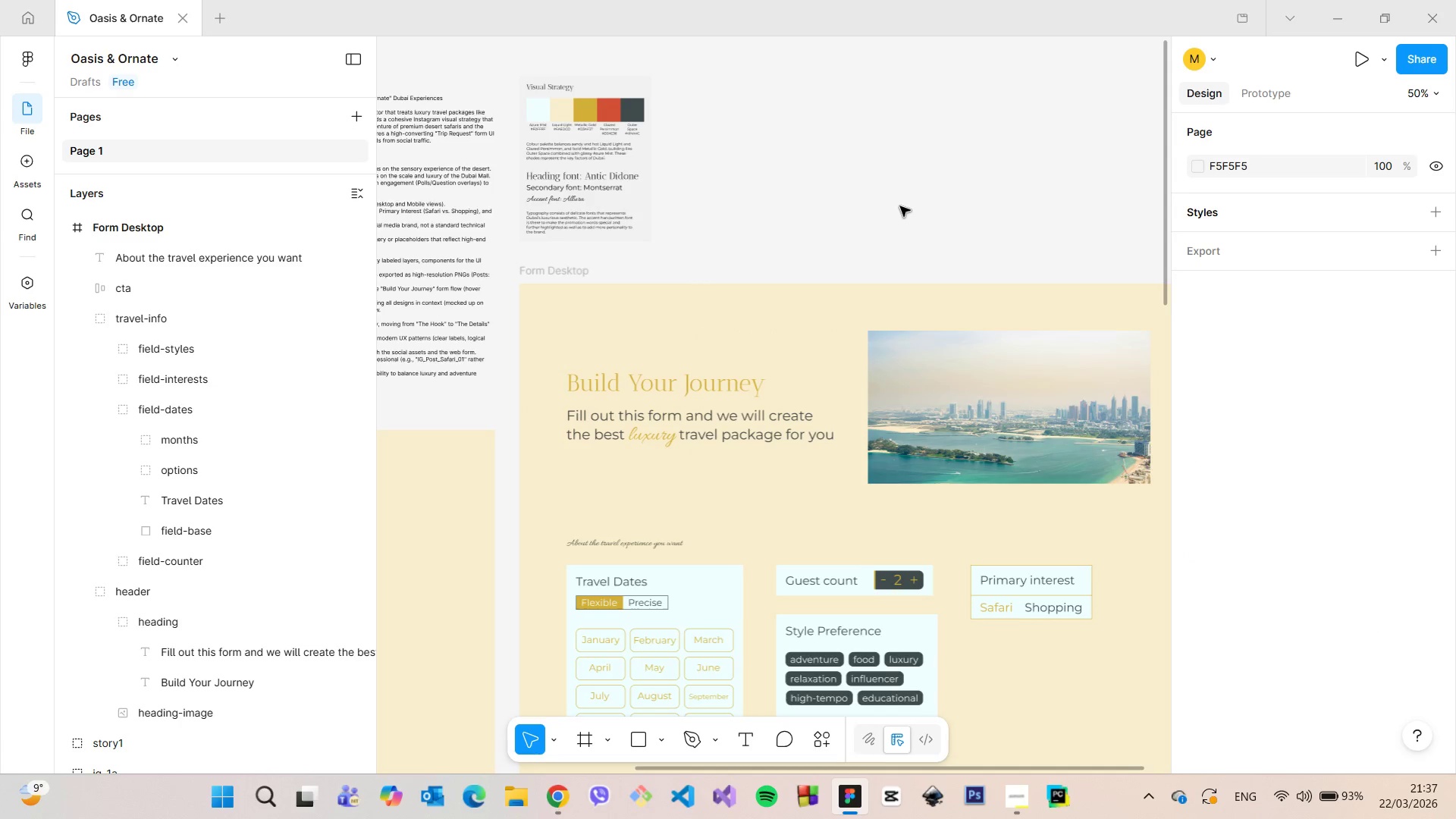 
scroll: coordinate [918, 246], scroll_direction: down, amount: 4.0
 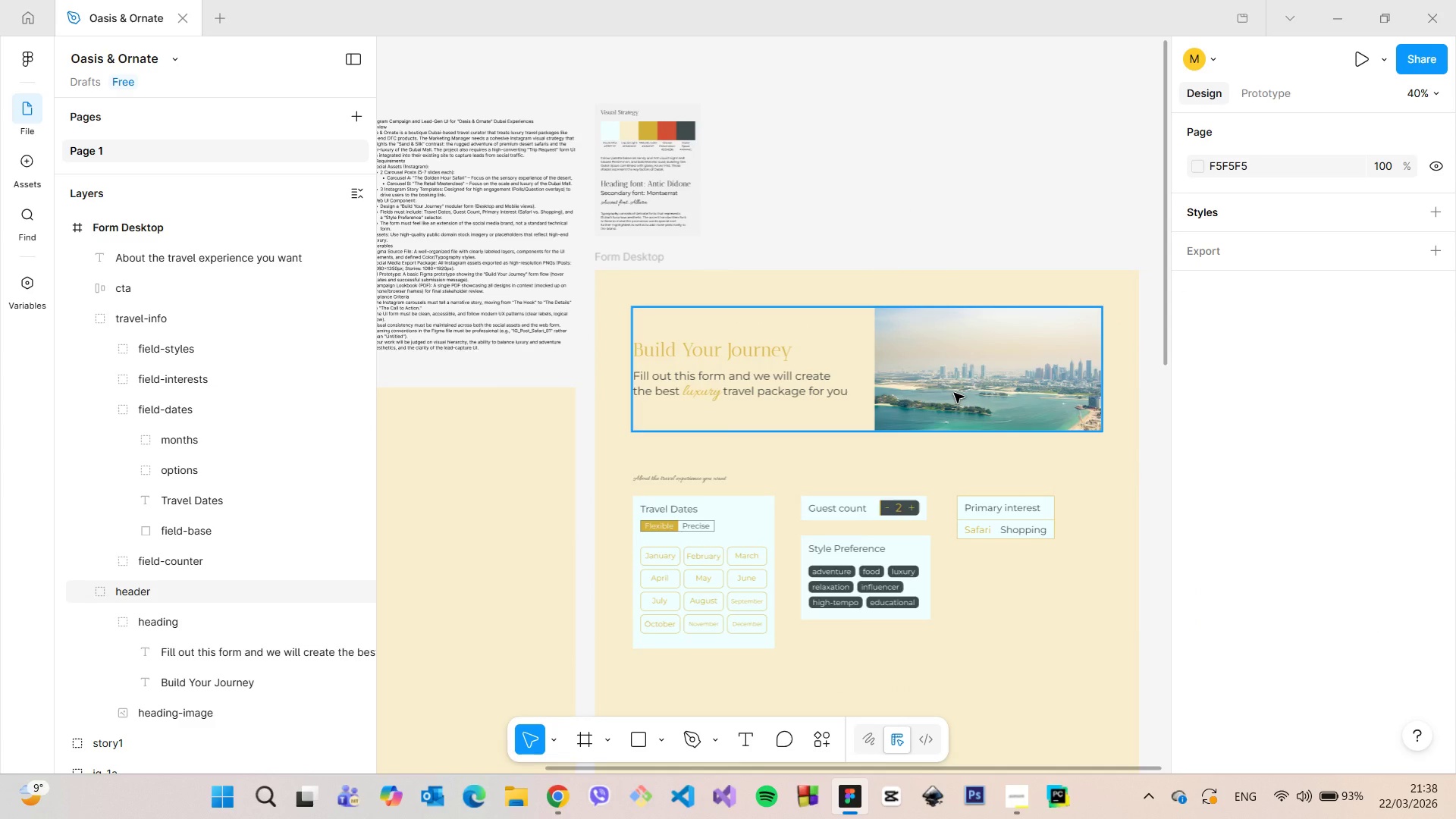 
wait(16.46)
 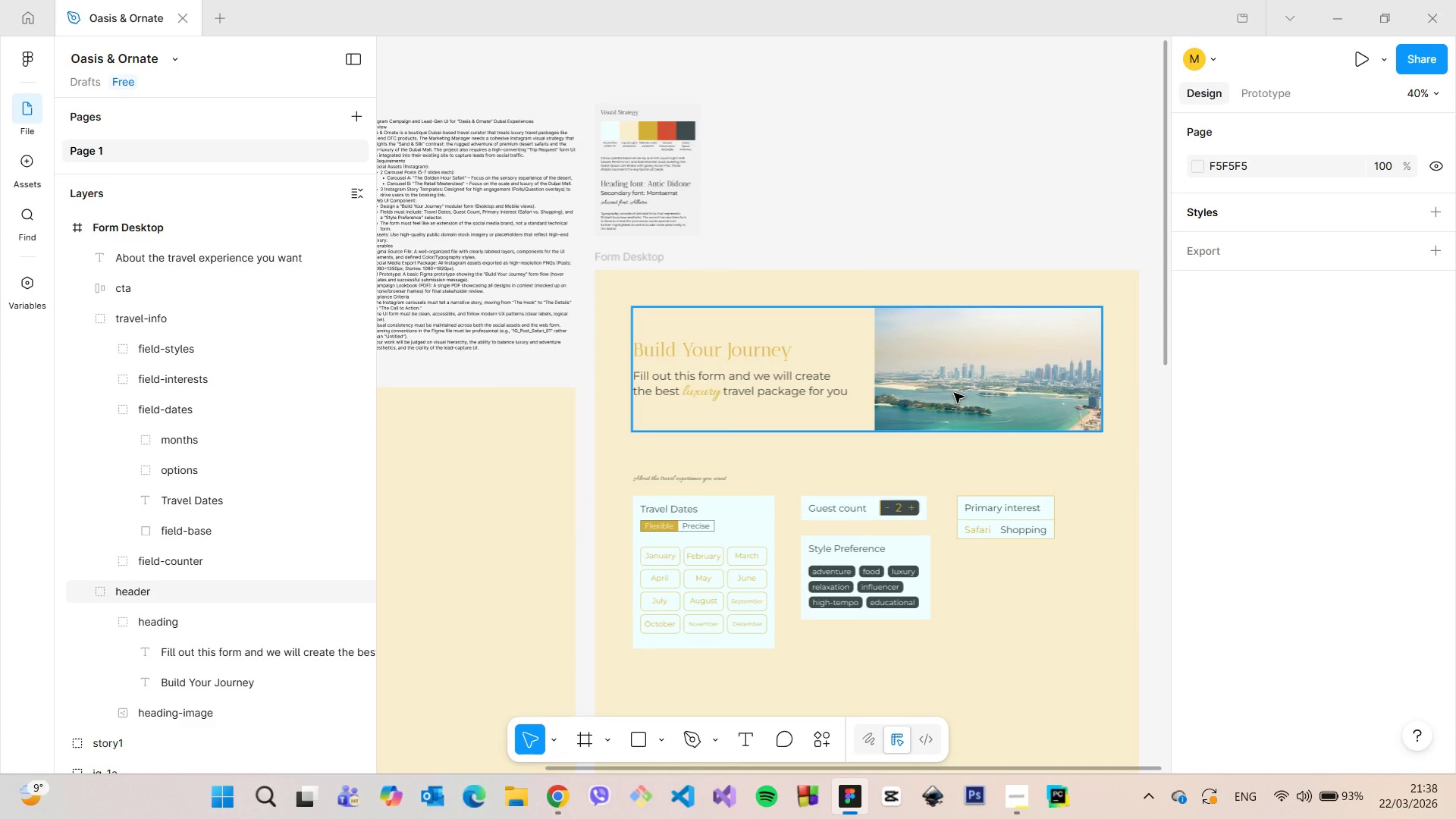 
hold_key(key=AltLeft, duration=0.33)
 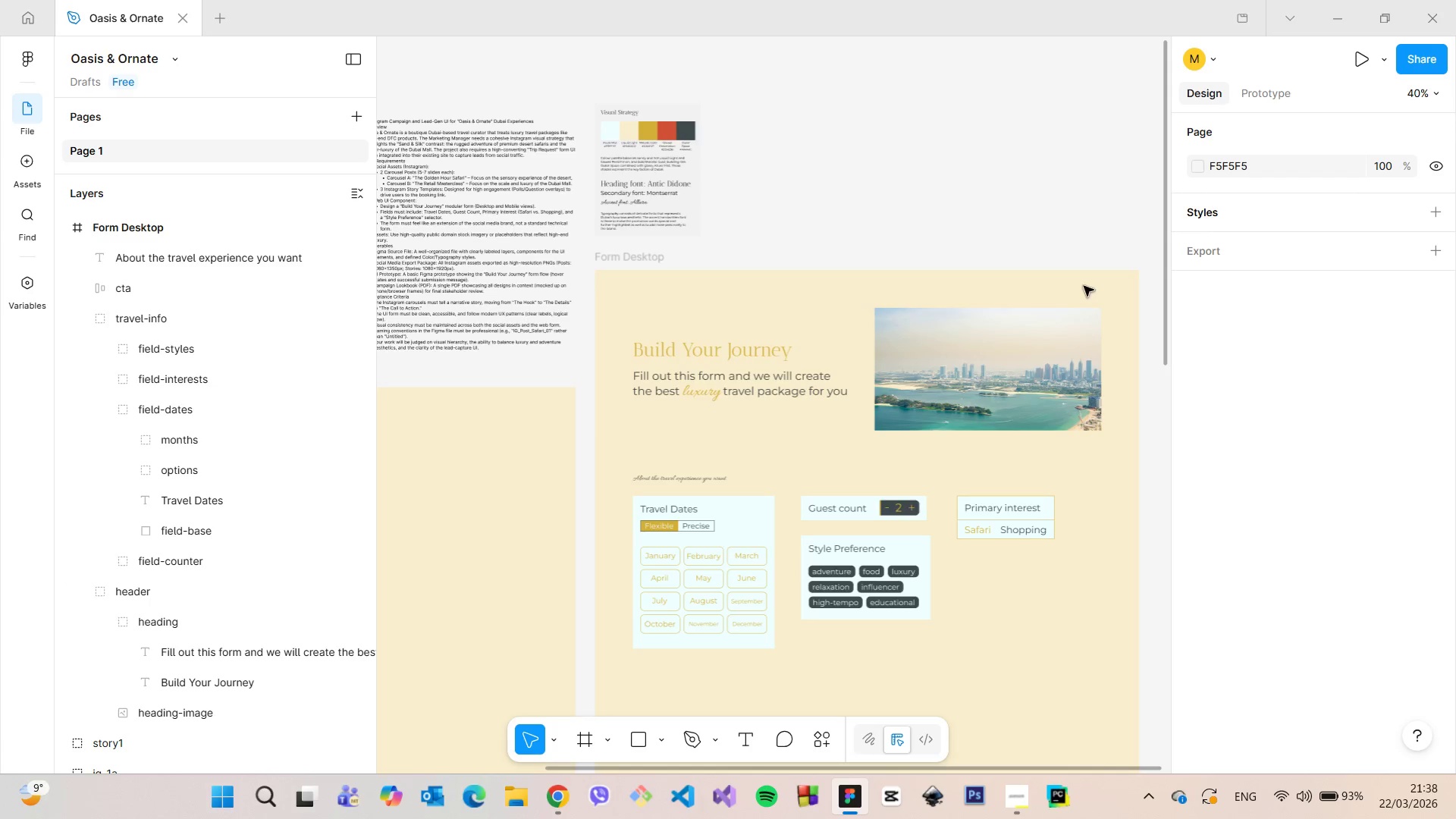 
hold_key(key=AltLeft, duration=0.59)
 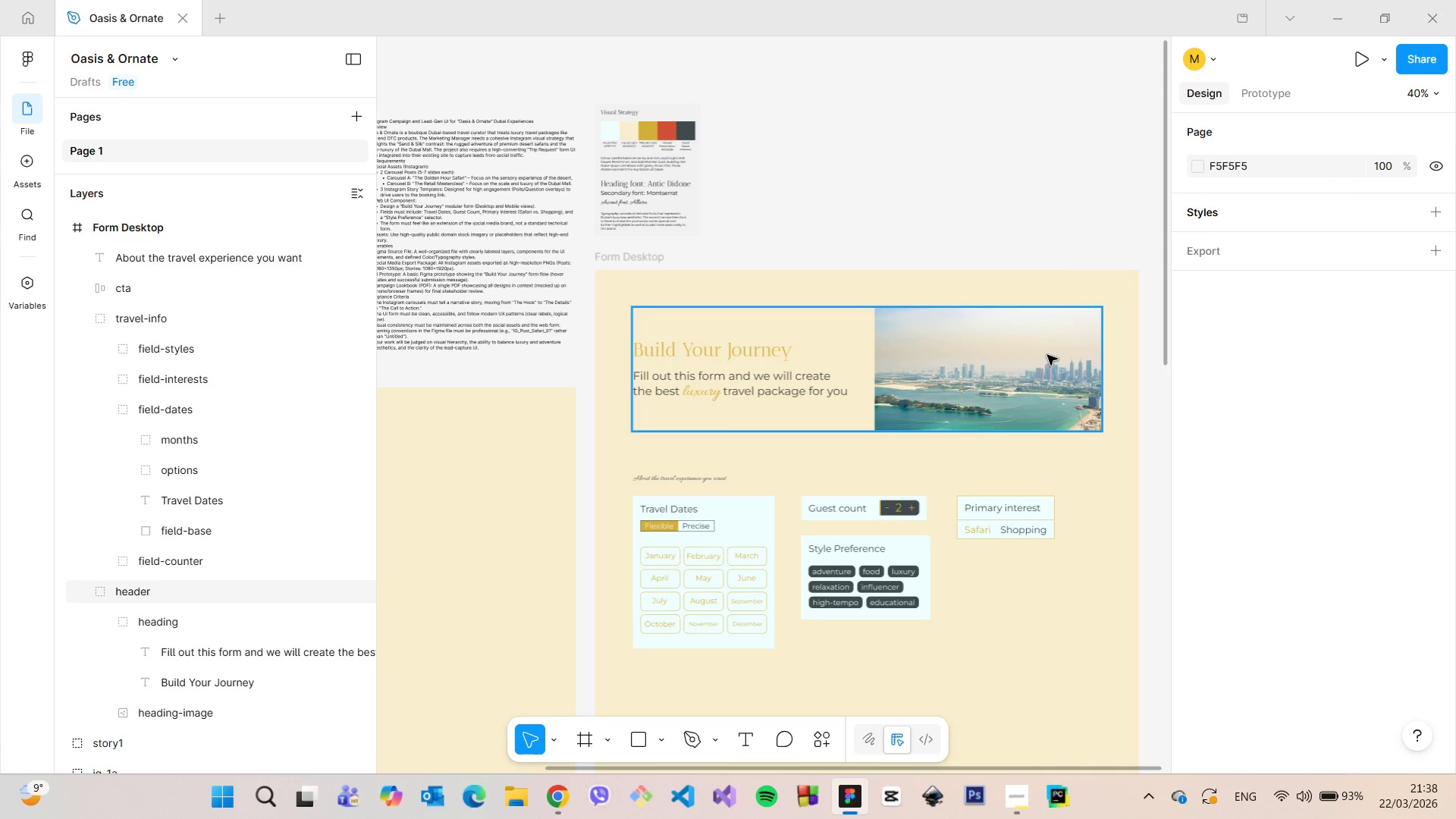 
left_click([1047, 355])
 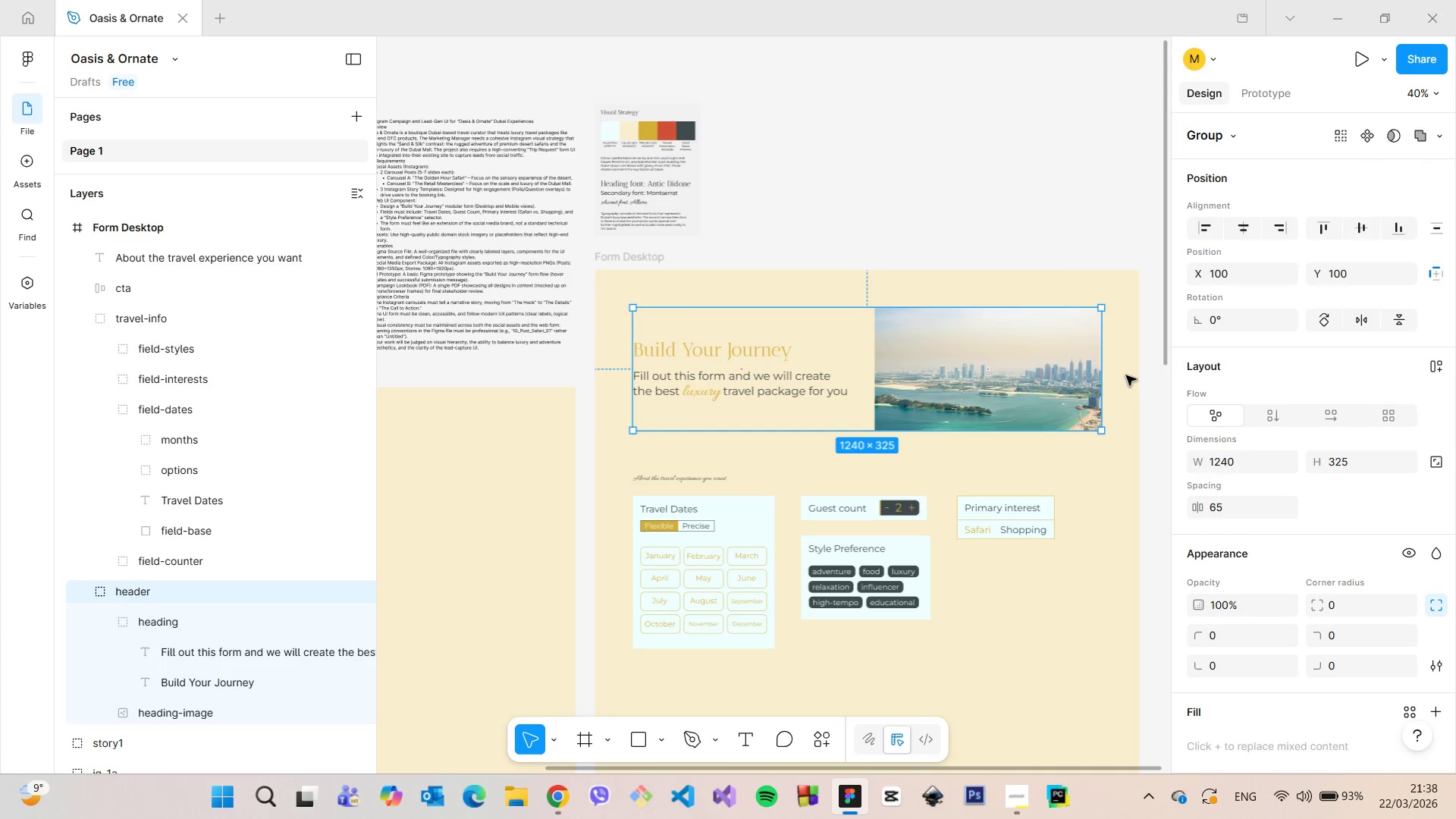 
hold_key(key=AltLeft, duration=0.67)
 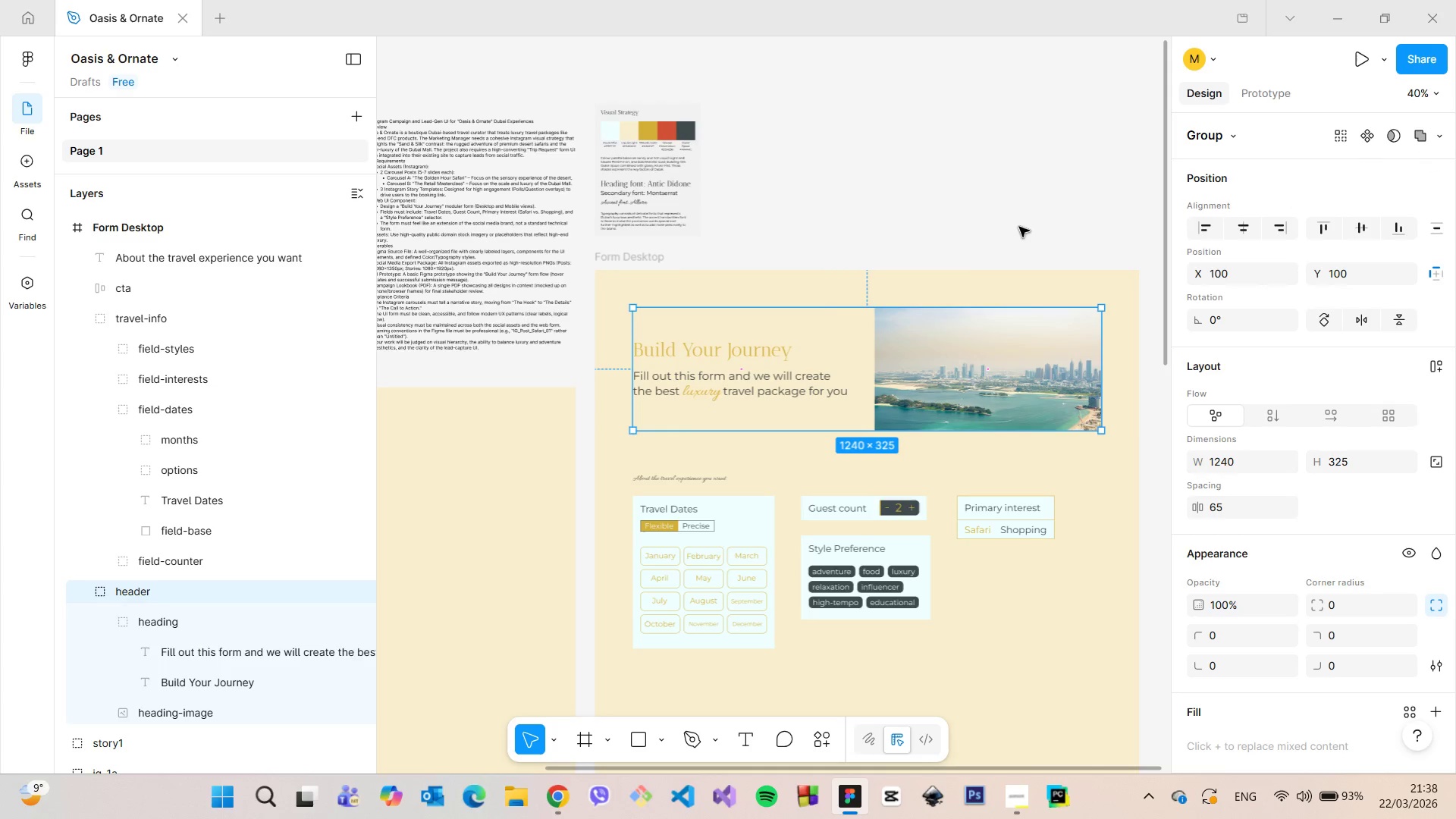 
left_click([1019, 227])
 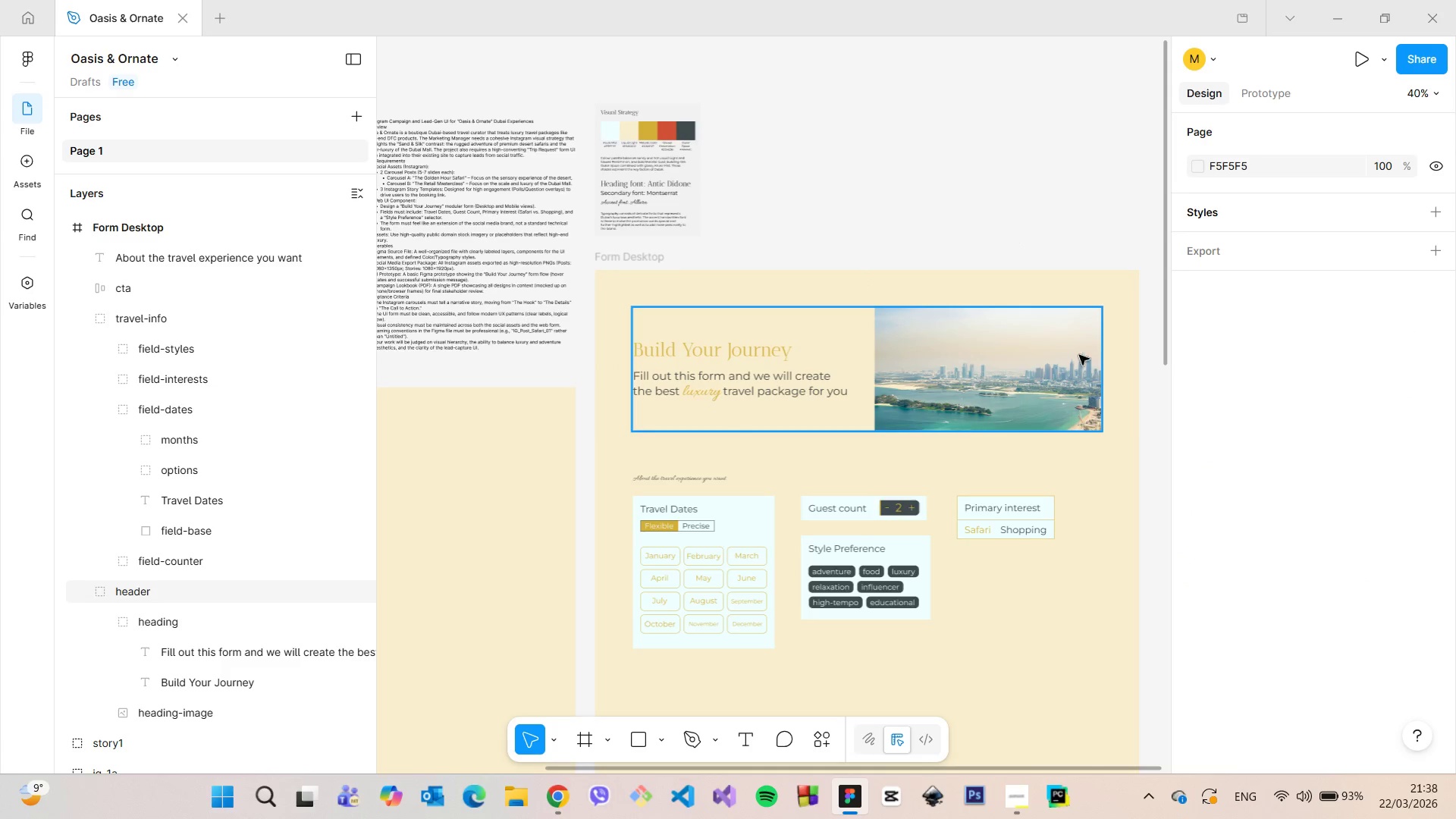 
wait(6.62)
 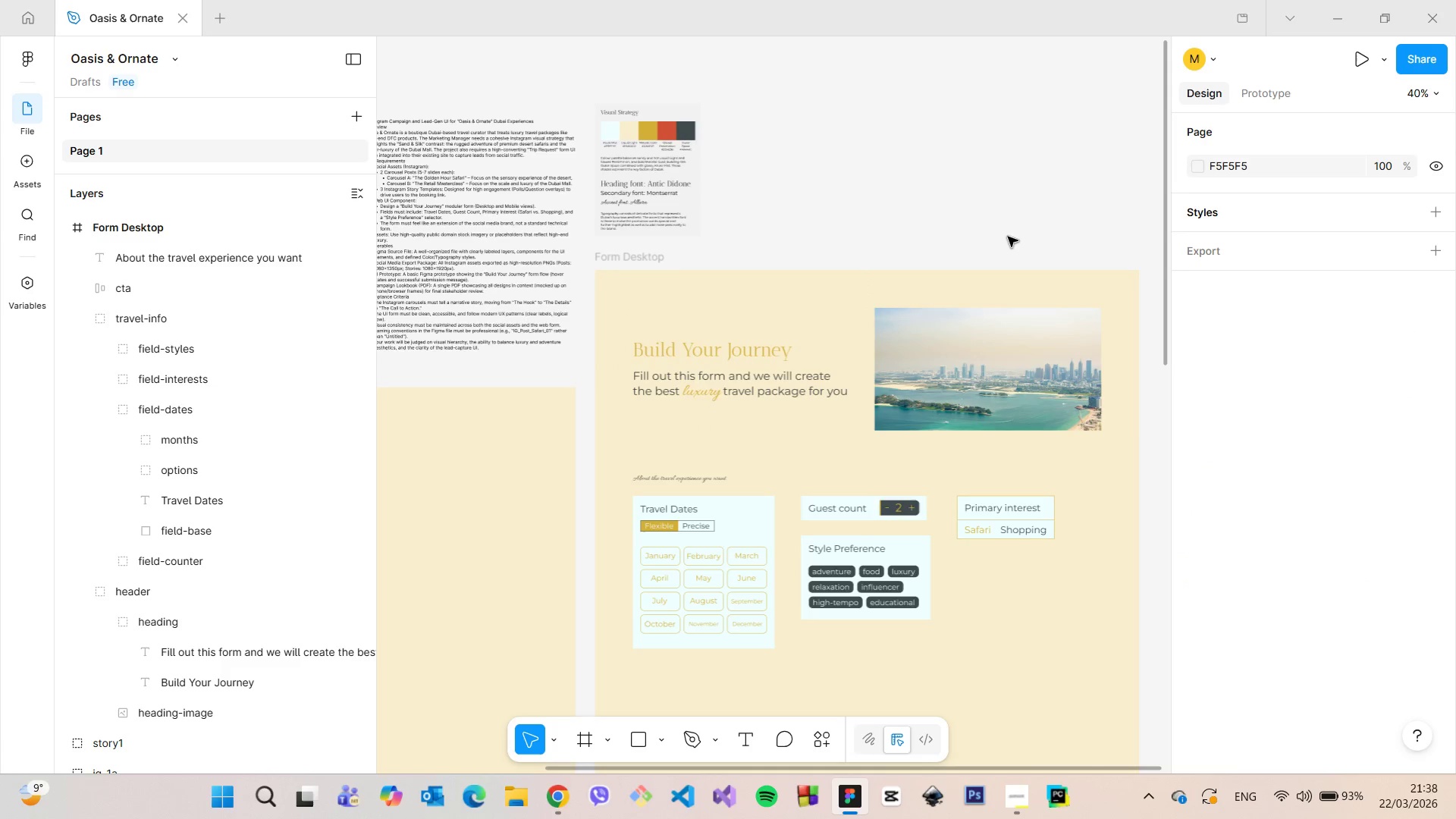 
left_click_drag(start_coordinate=[1163, 341], to_coordinate=[1162, 399])
 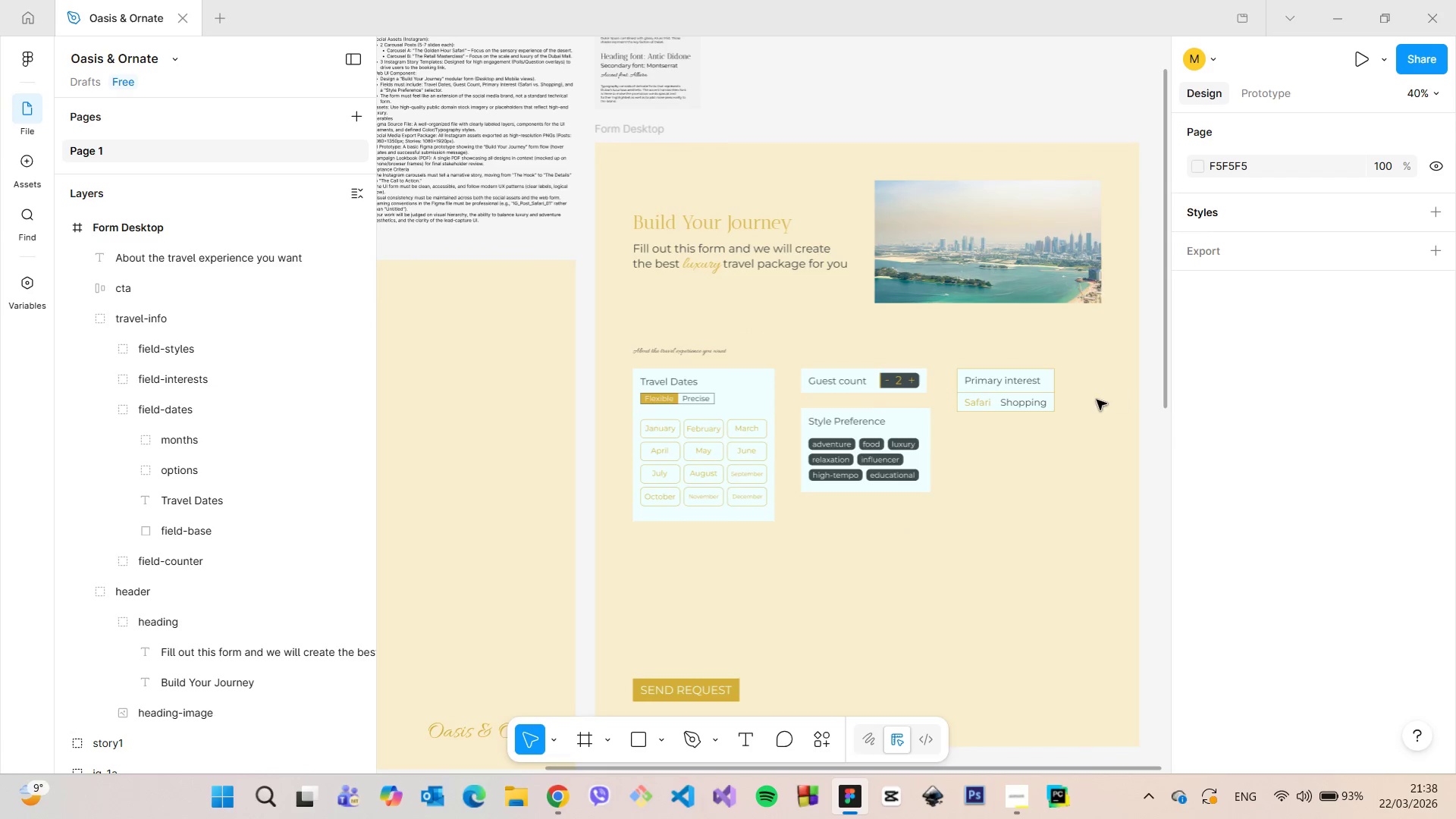 
scroll: coordinate [488, 327], scroll_direction: up, amount: 5.0
 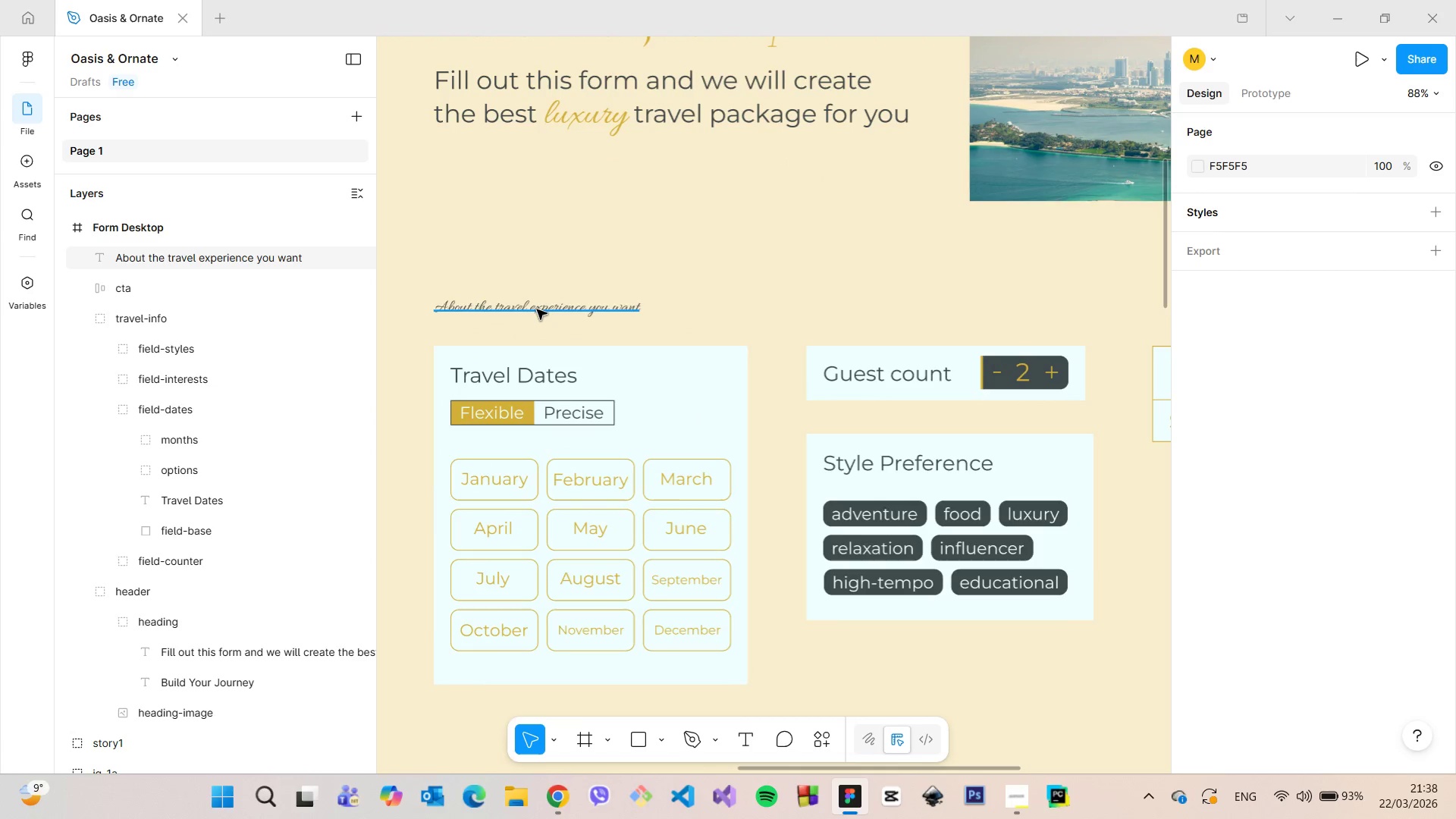 
double_click([537, 309])
 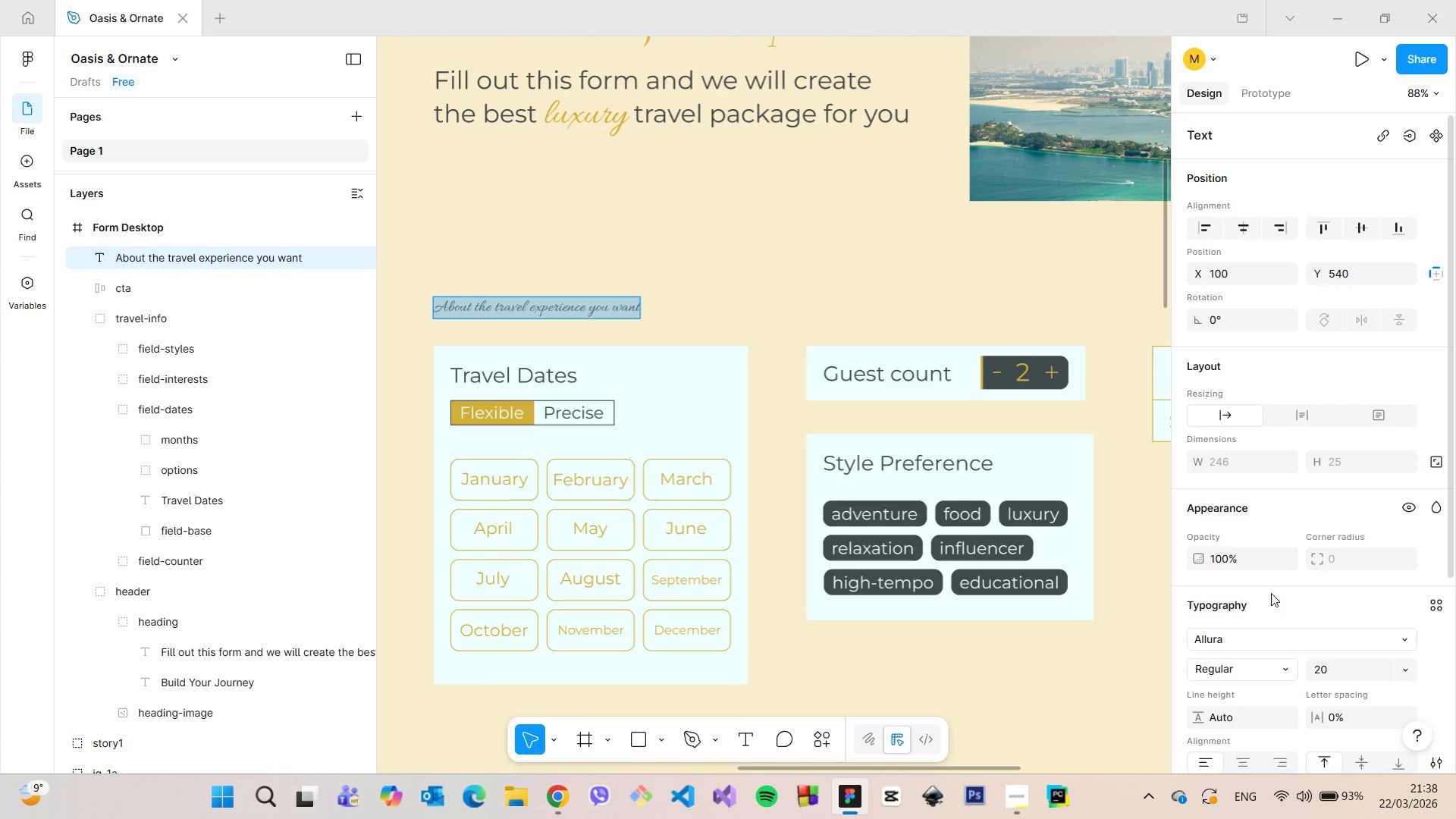 
left_click([1252, 642])
 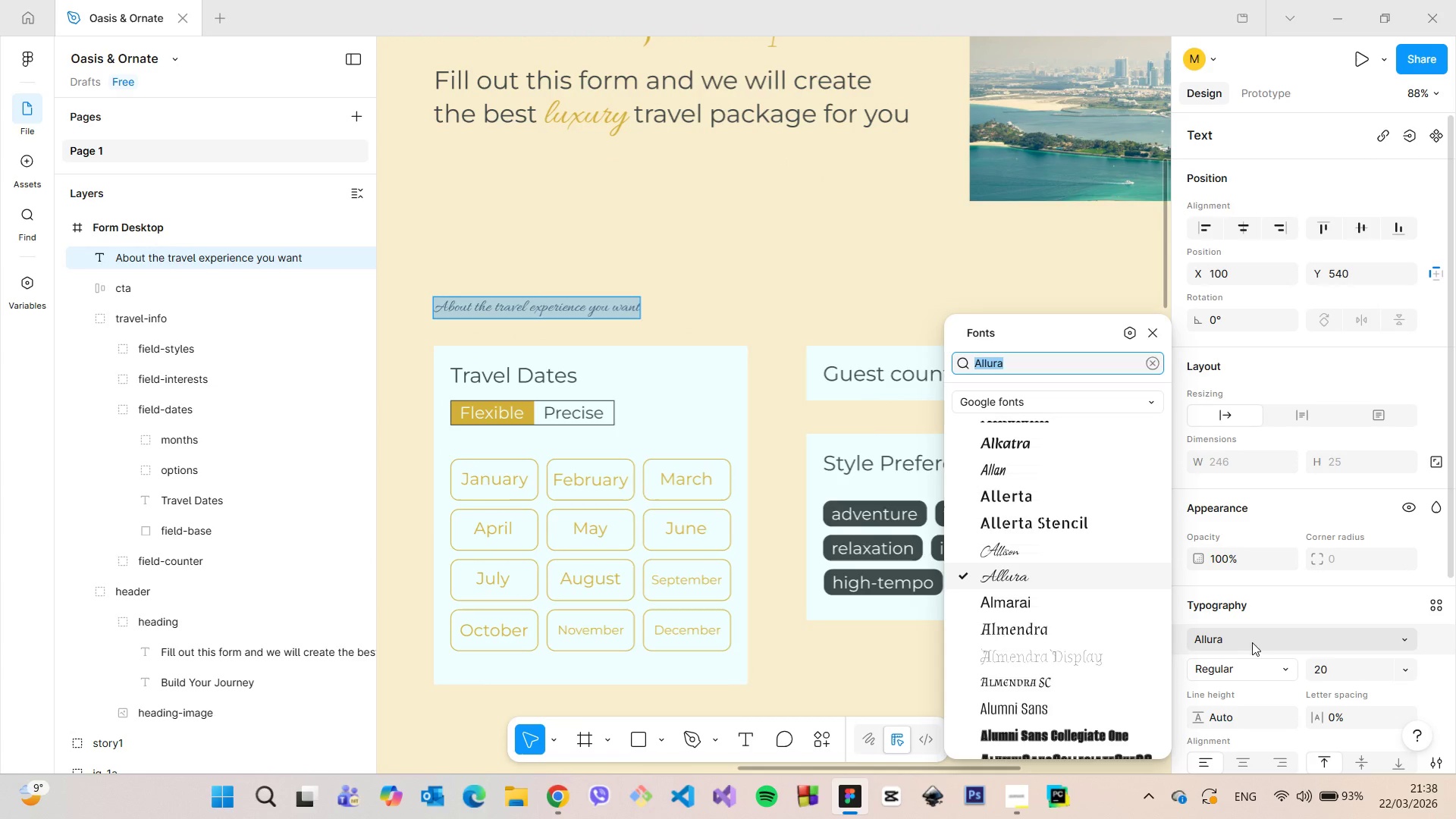 
scroll: coordinate [566, 488], scroll_direction: down, amount: 13.0
 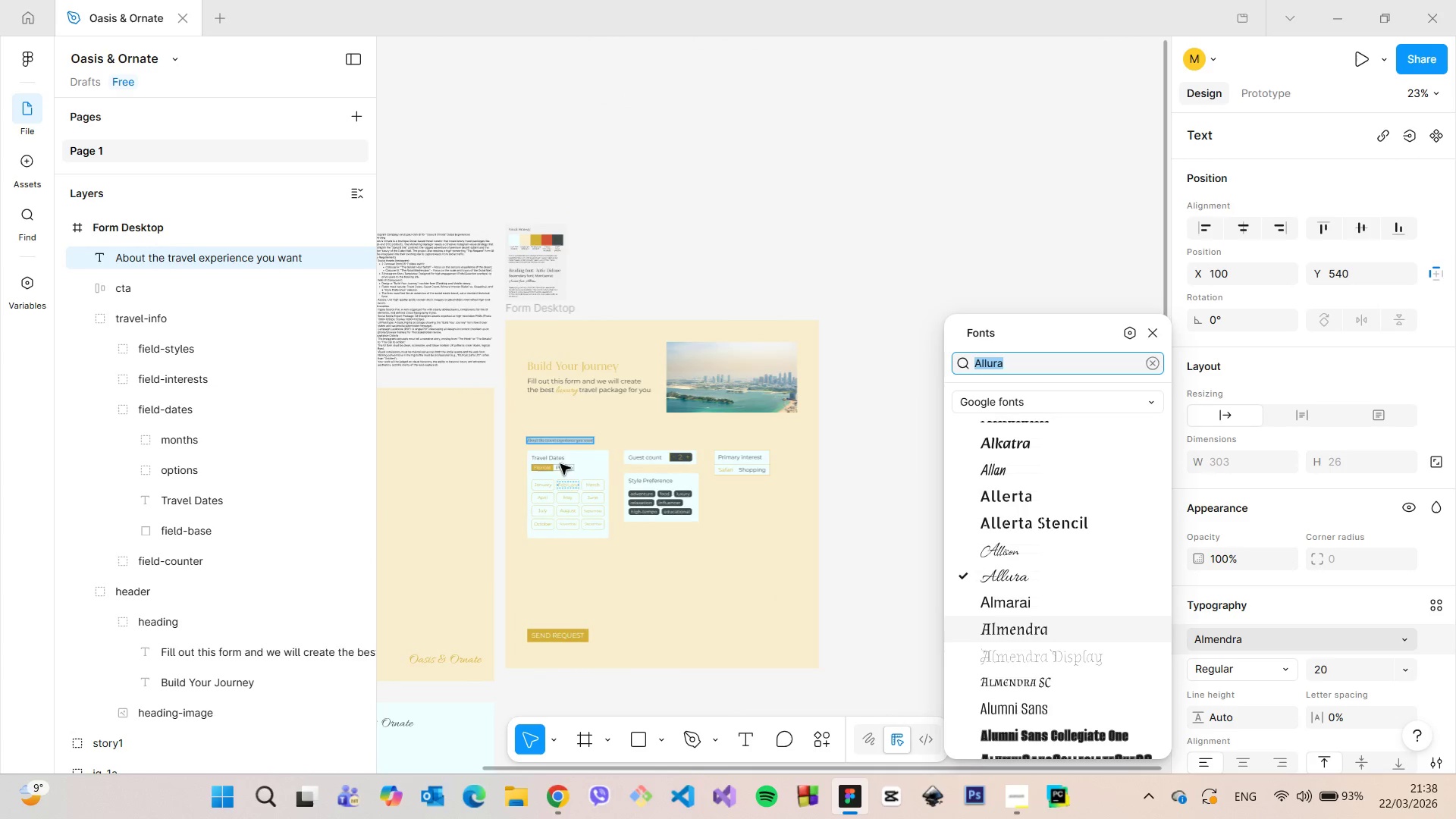 
scroll: coordinate [535, 270], scroll_direction: up, amount: 10.0
 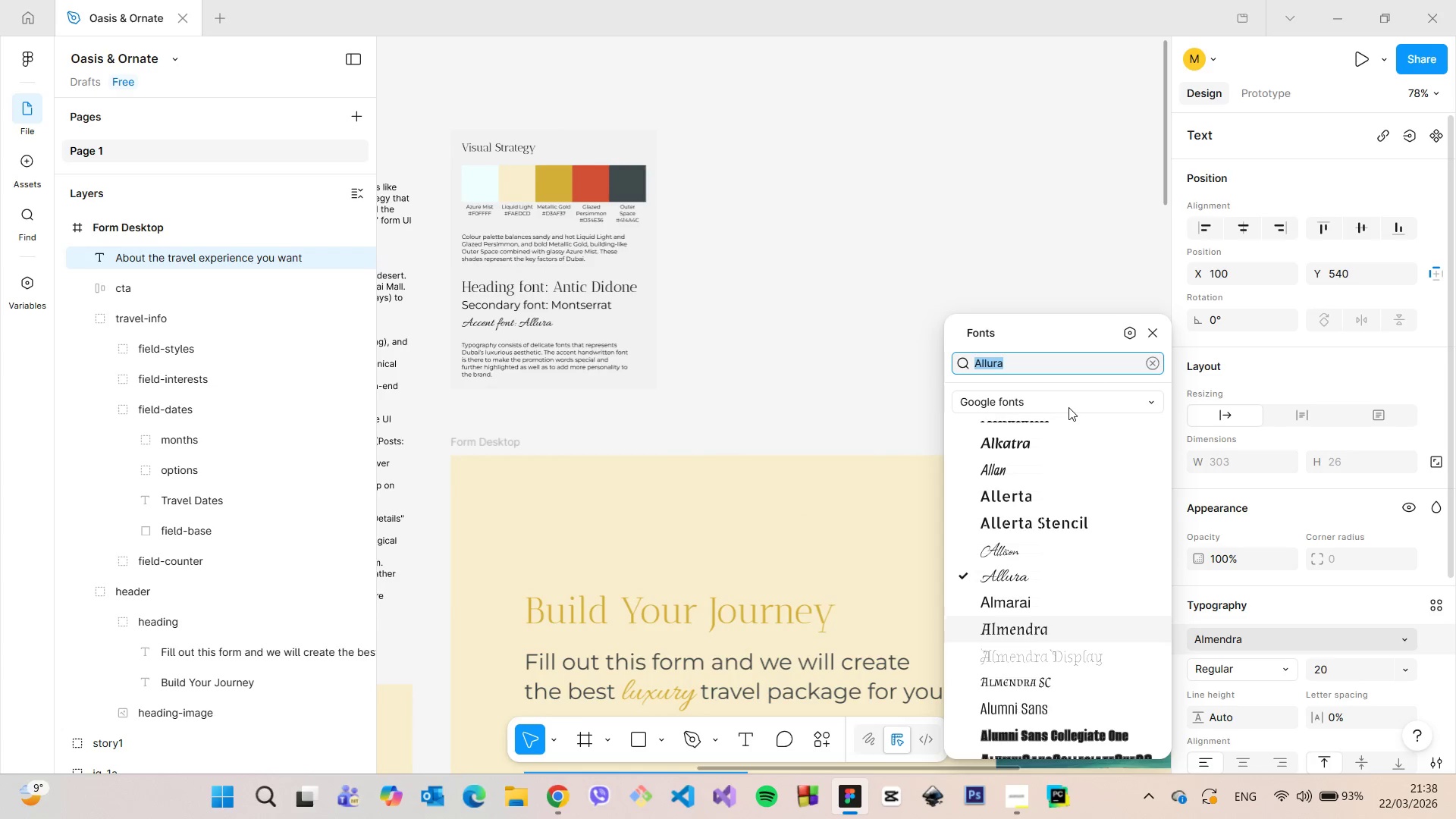 
type(Anti)
 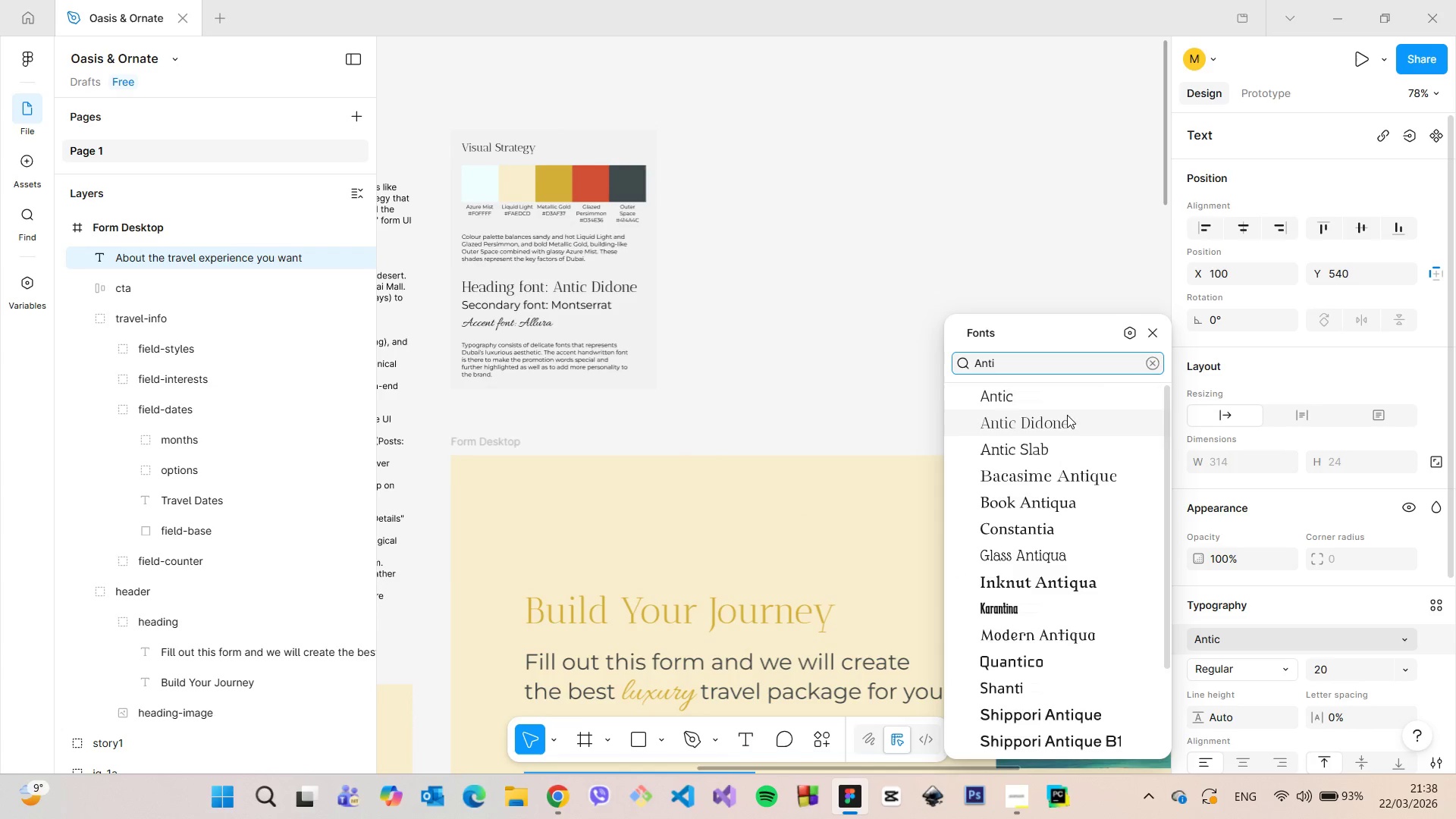 
left_click([1061, 423])
 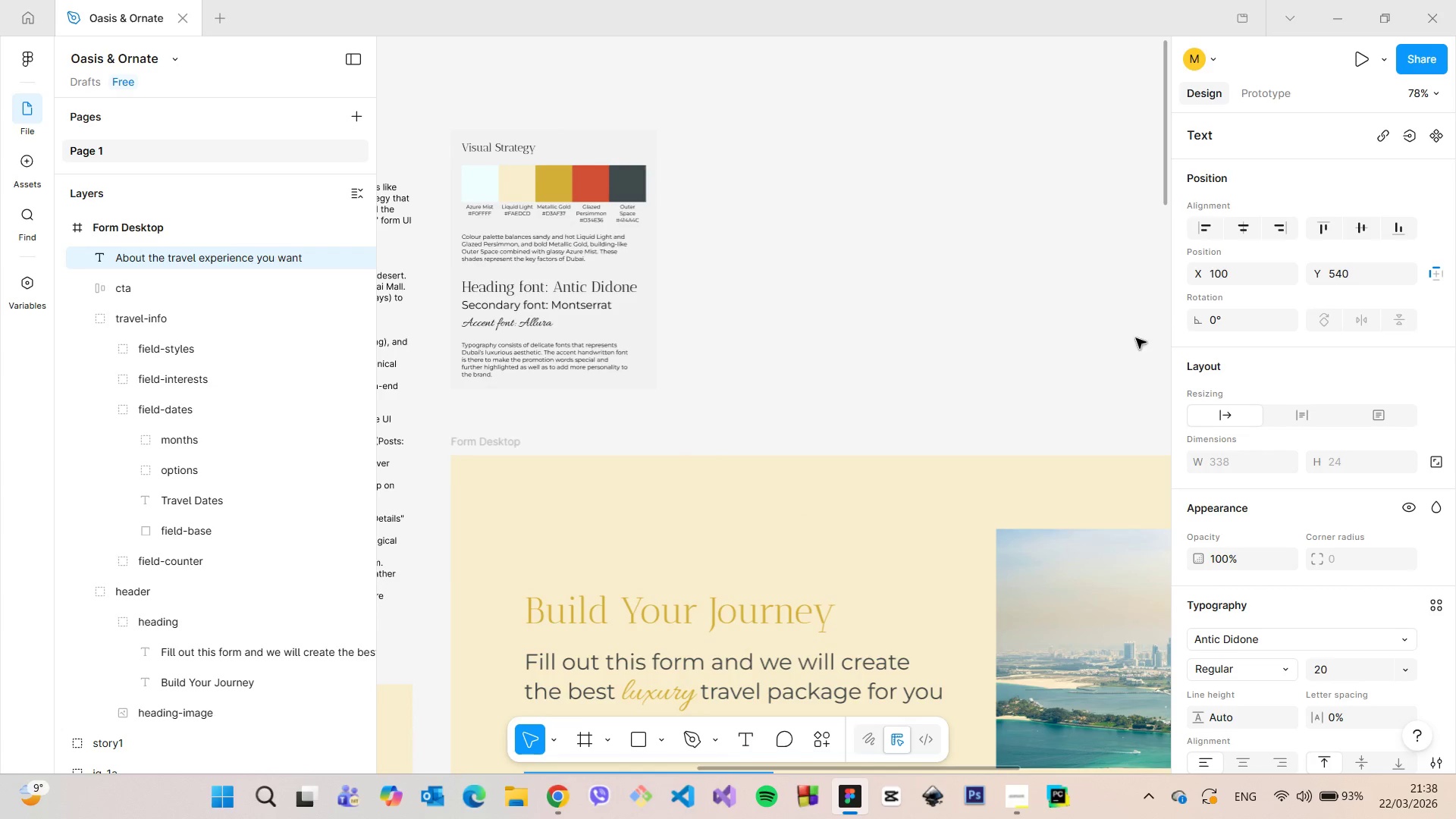 
scroll: coordinate [1115, 423], scroll_direction: down, amount: 9.0
 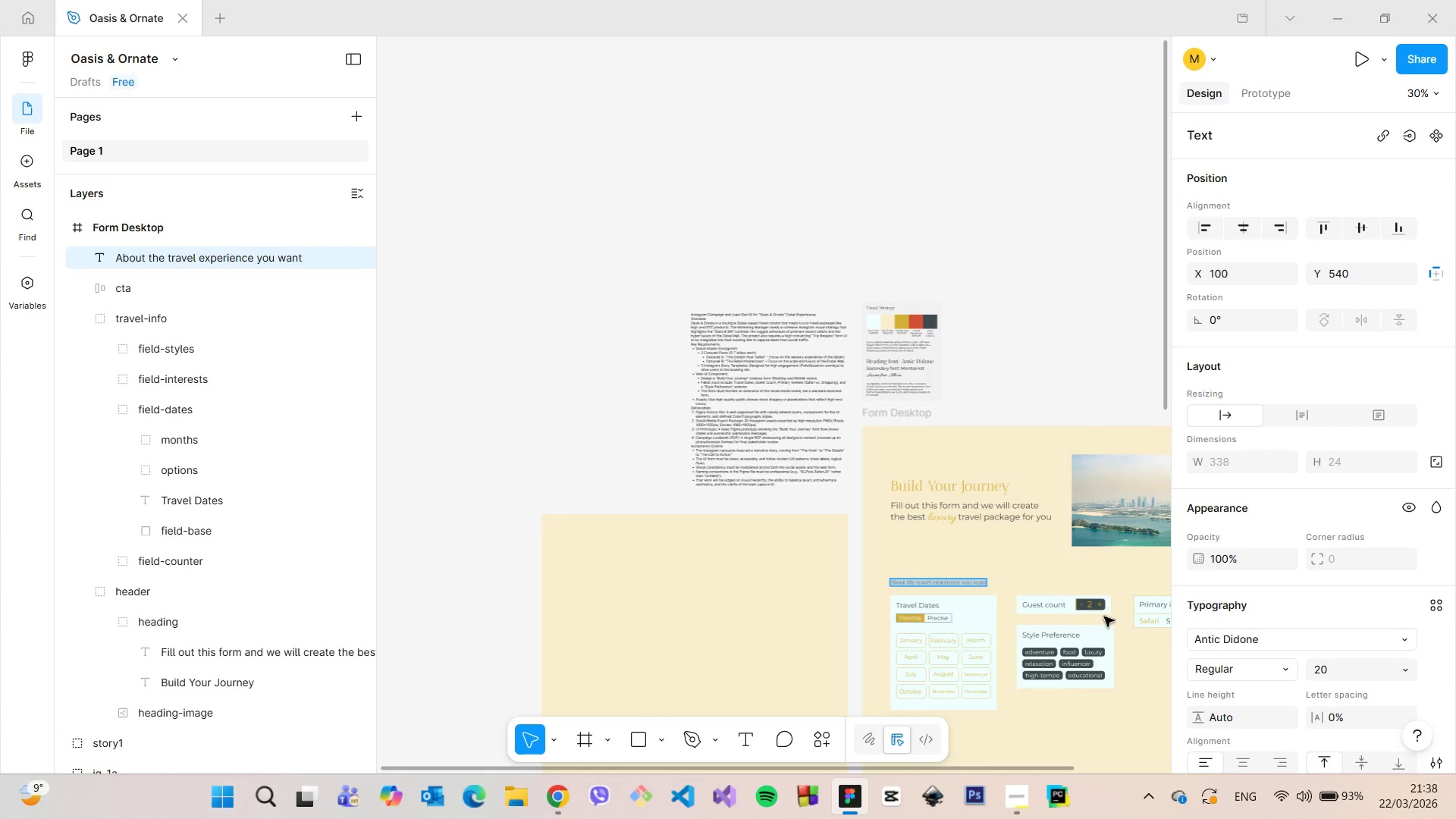 
scroll: coordinate [1117, 634], scroll_direction: up, amount: 11.0
 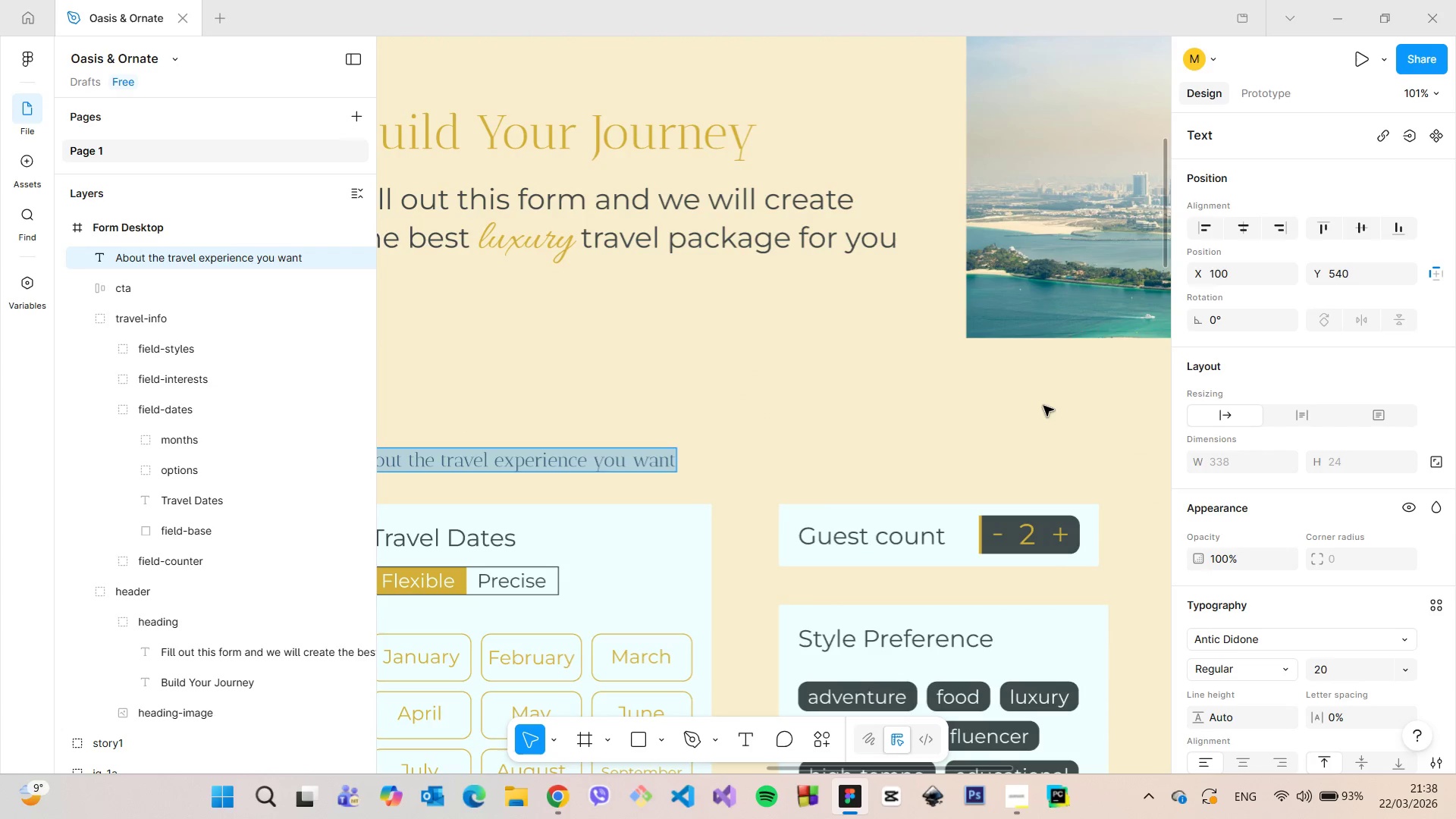 
hold_key(key=AltLeft, duration=0.59)
 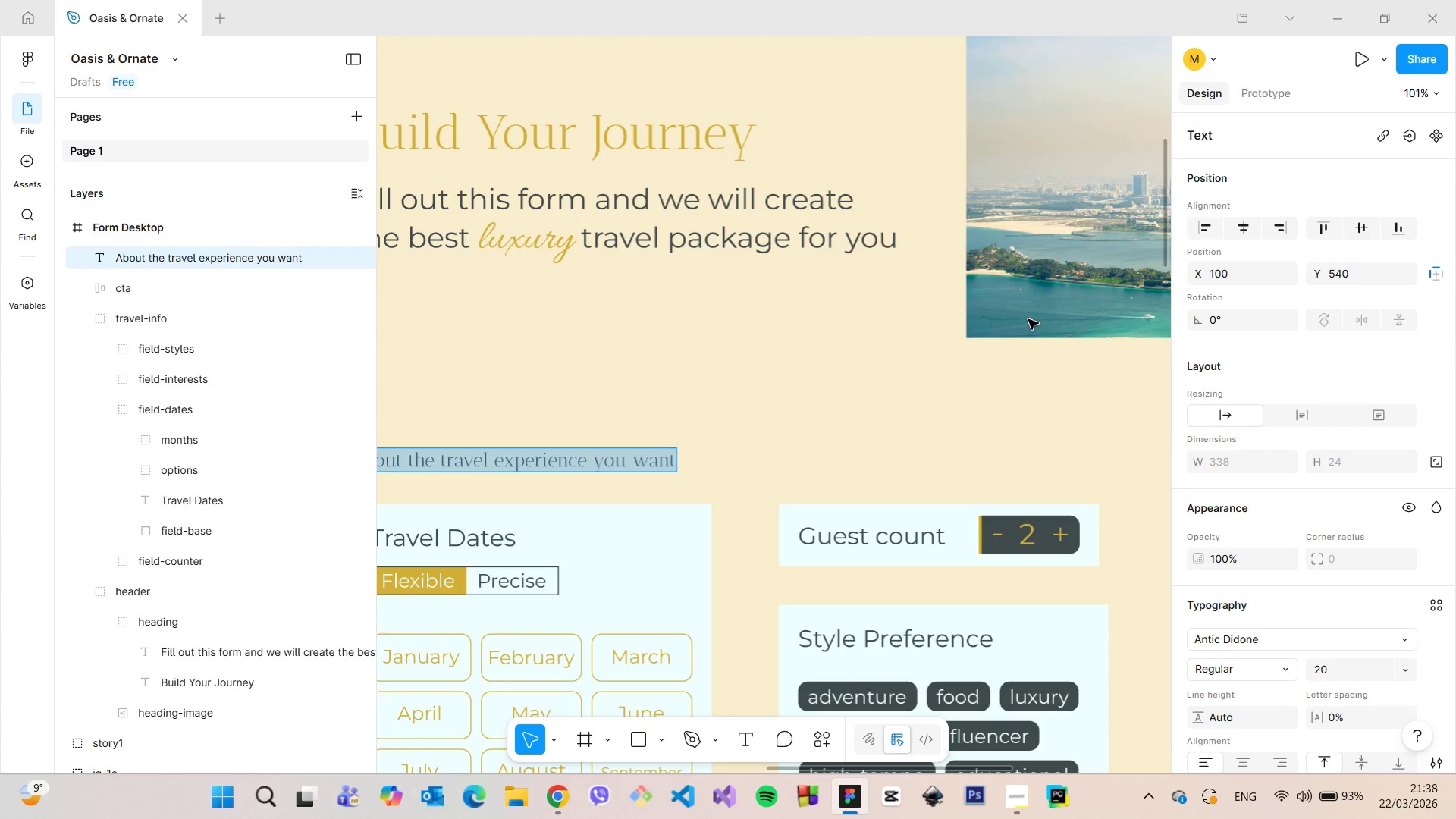 
left_click([1028, 319])
 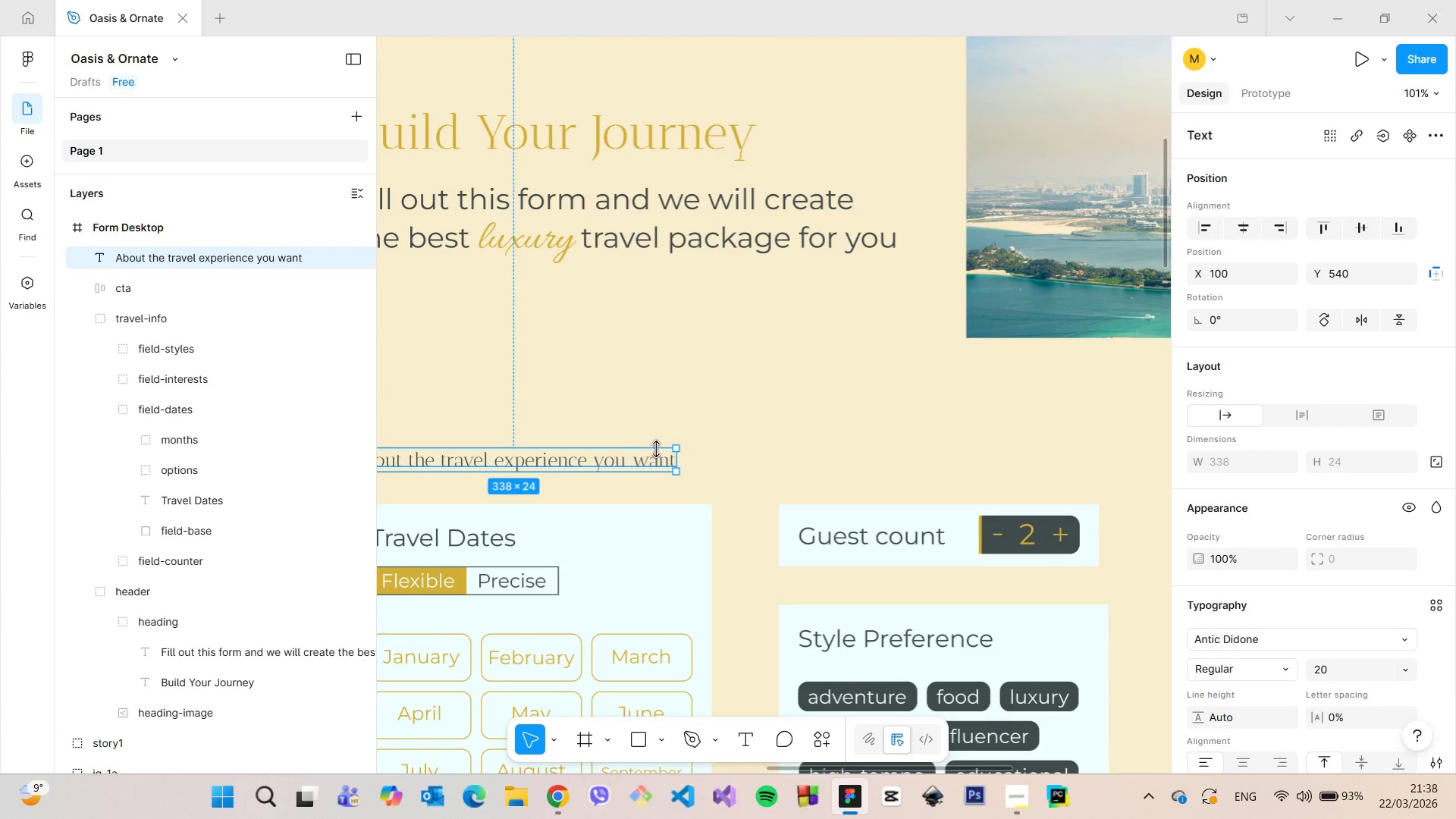 
hold_key(key=AltLeft, duration=1.08)
 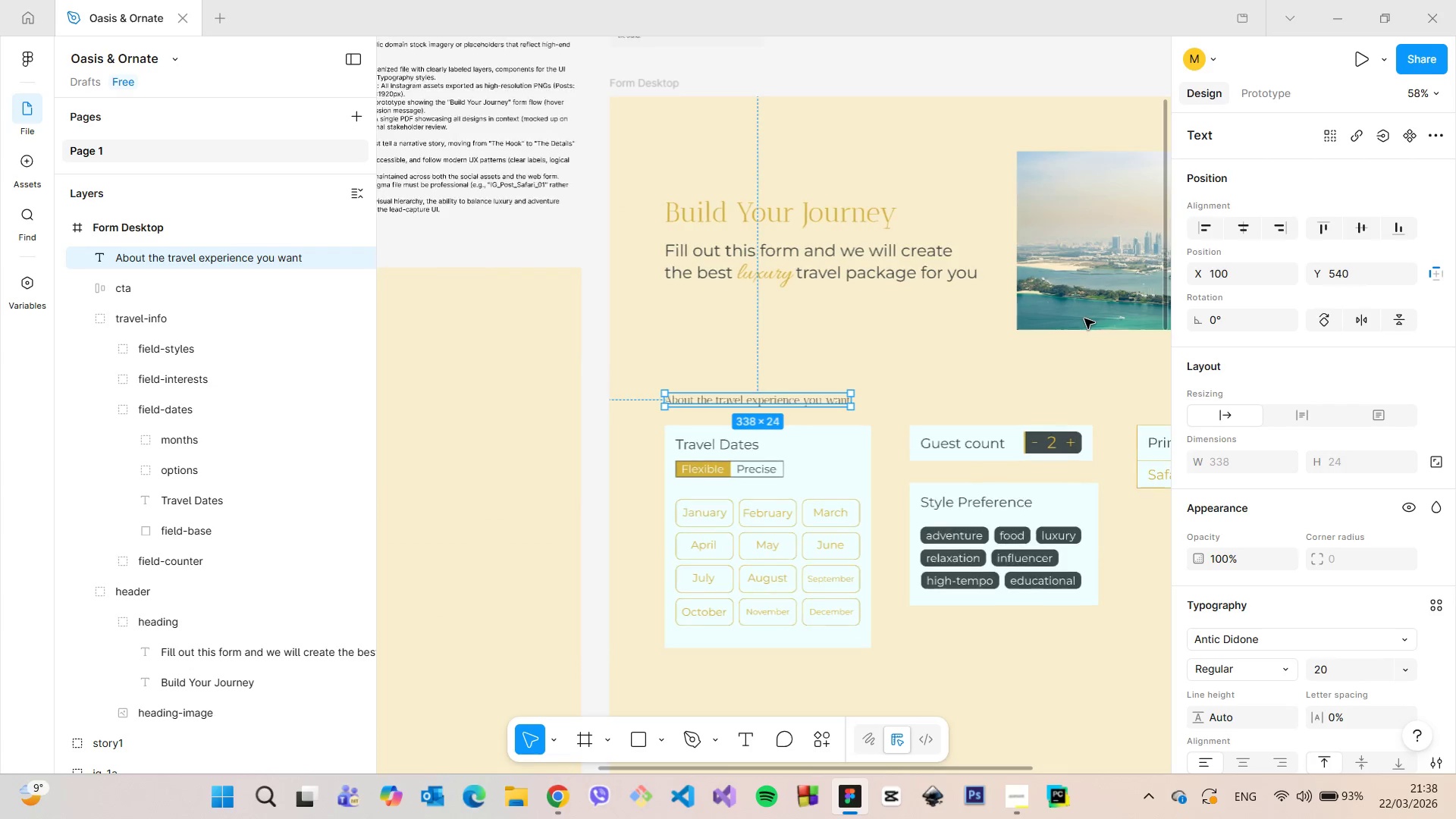 
hold_key(key=AltLeft, duration=18.14)
scroll: coordinate [1084, 318], scroll_direction: down, amount: 4.0
 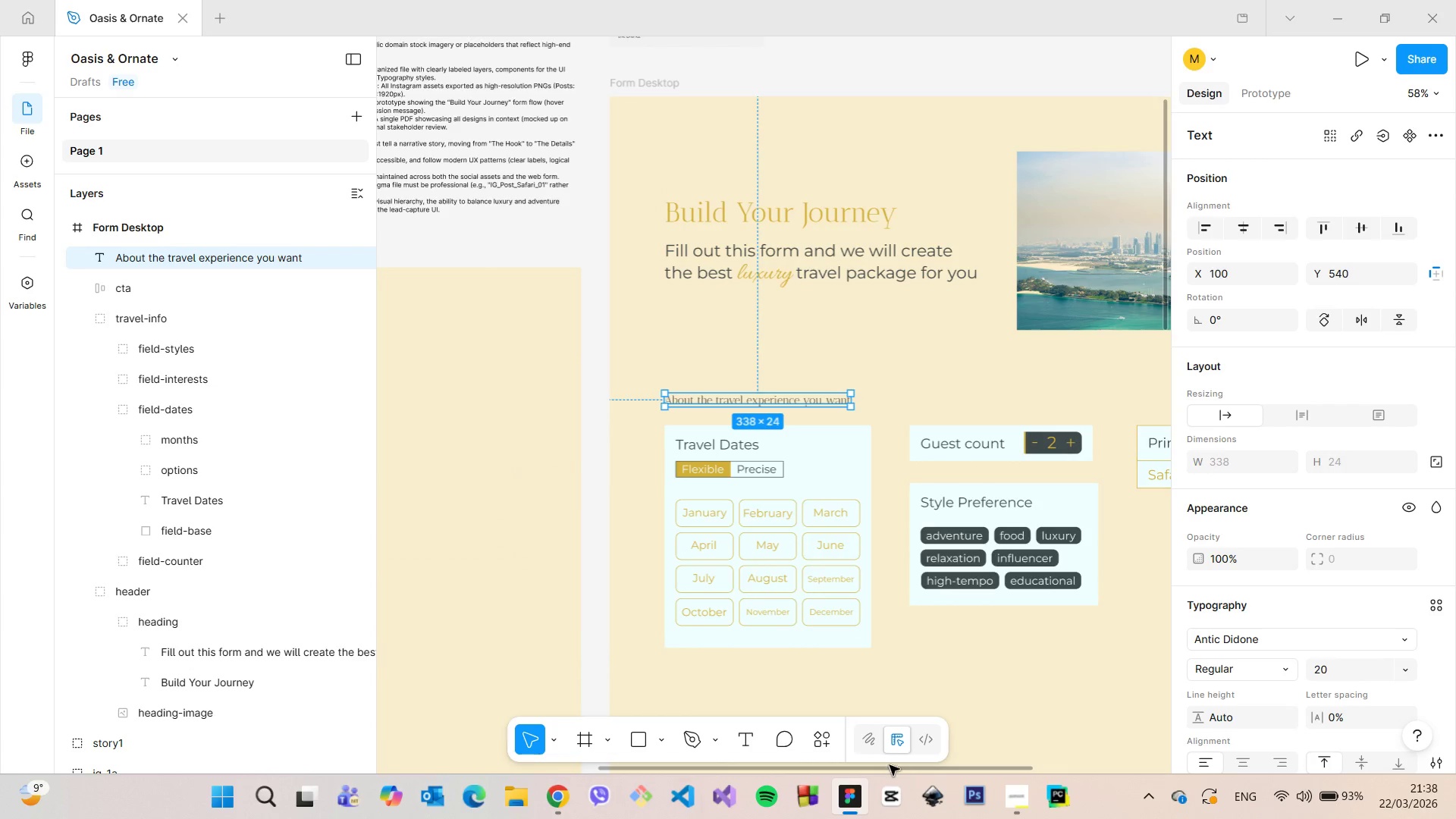 
left_click_drag(start_coordinate=[892, 769], to_coordinate=[961, 765])
 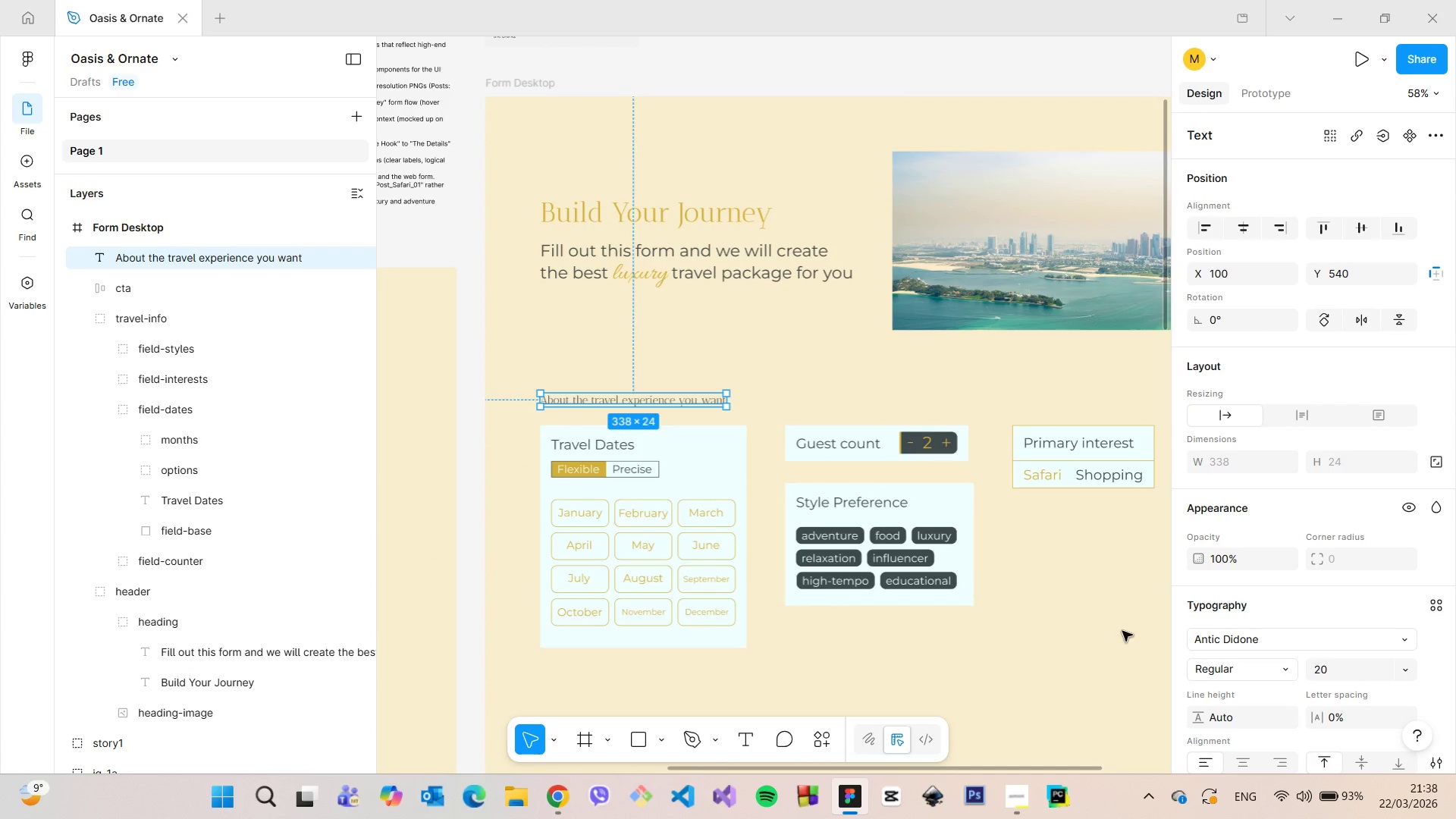 
scroll: coordinate [1334, 612], scroll_direction: down, amount: 5.0
 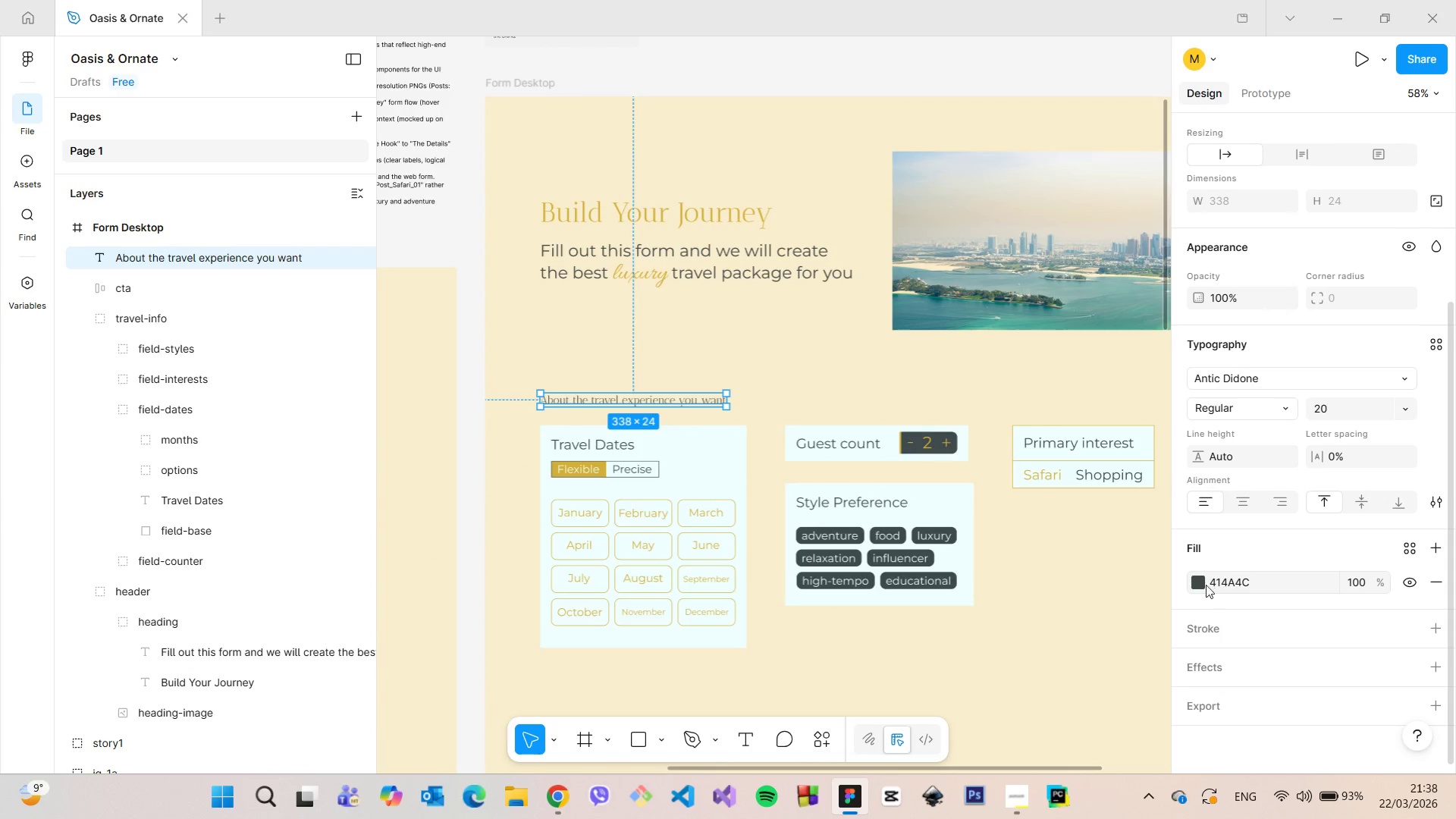 
left_click([1197, 582])
 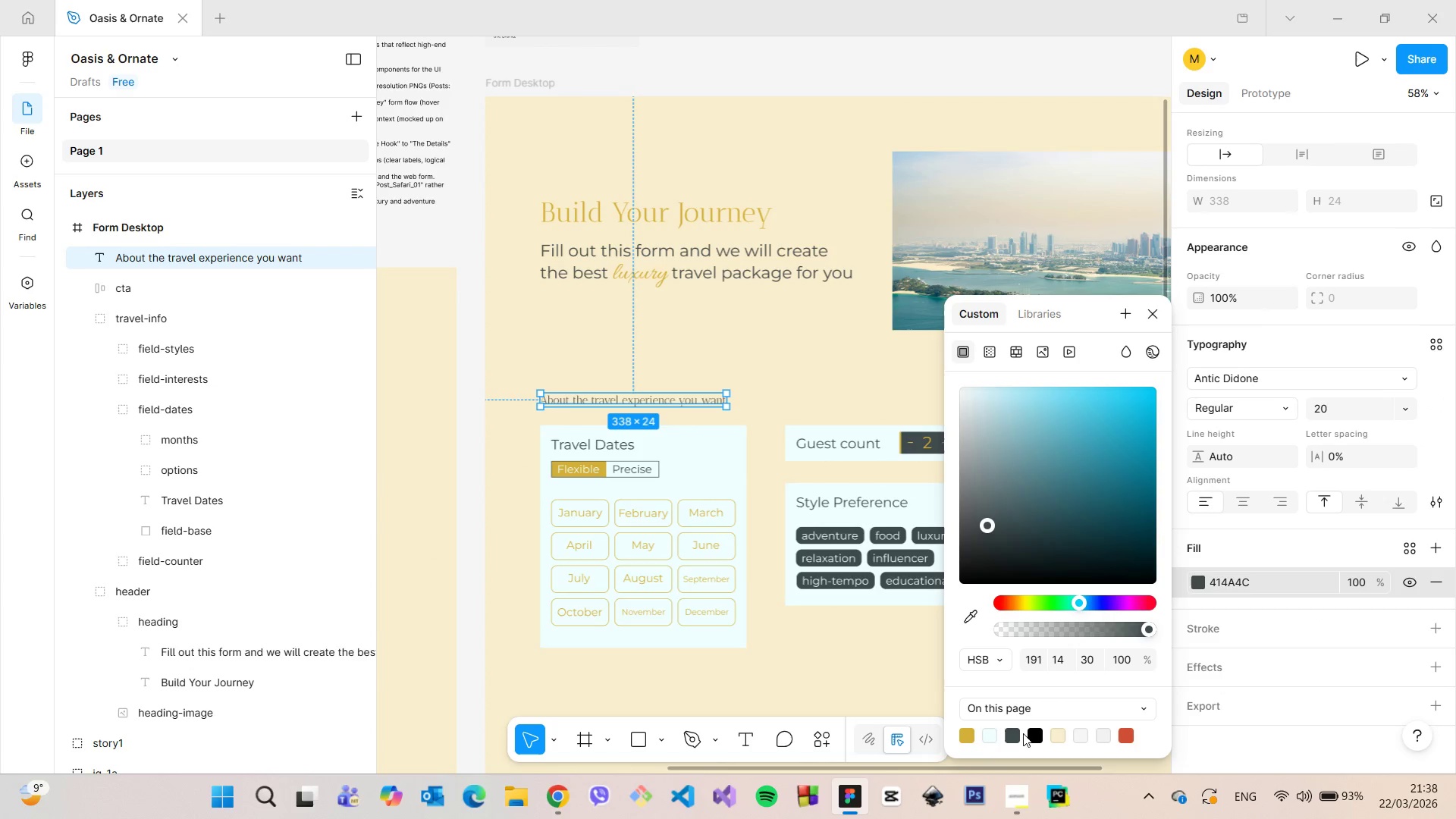 
left_click([1033, 733])
 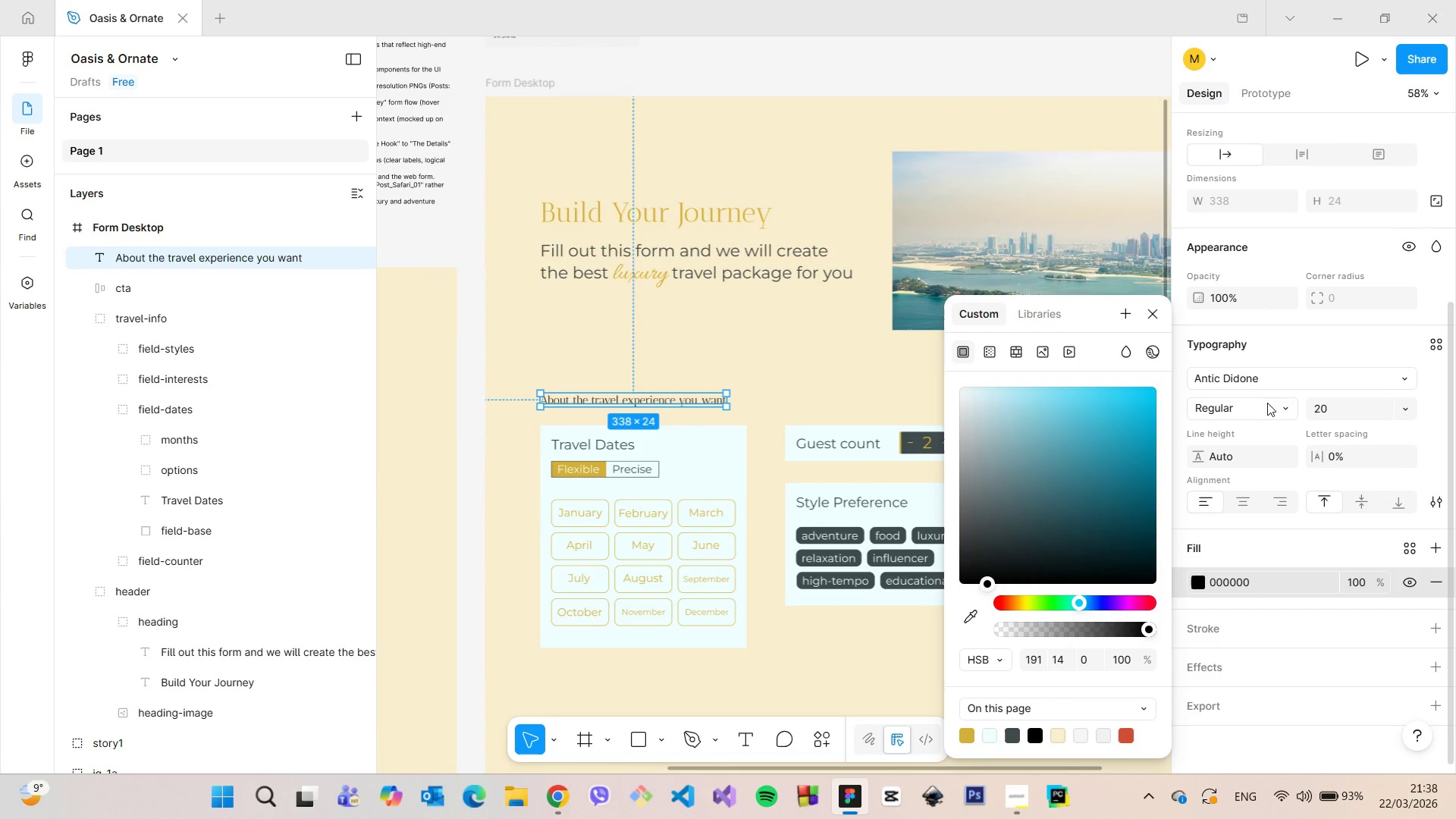 
left_click([1266, 402])
 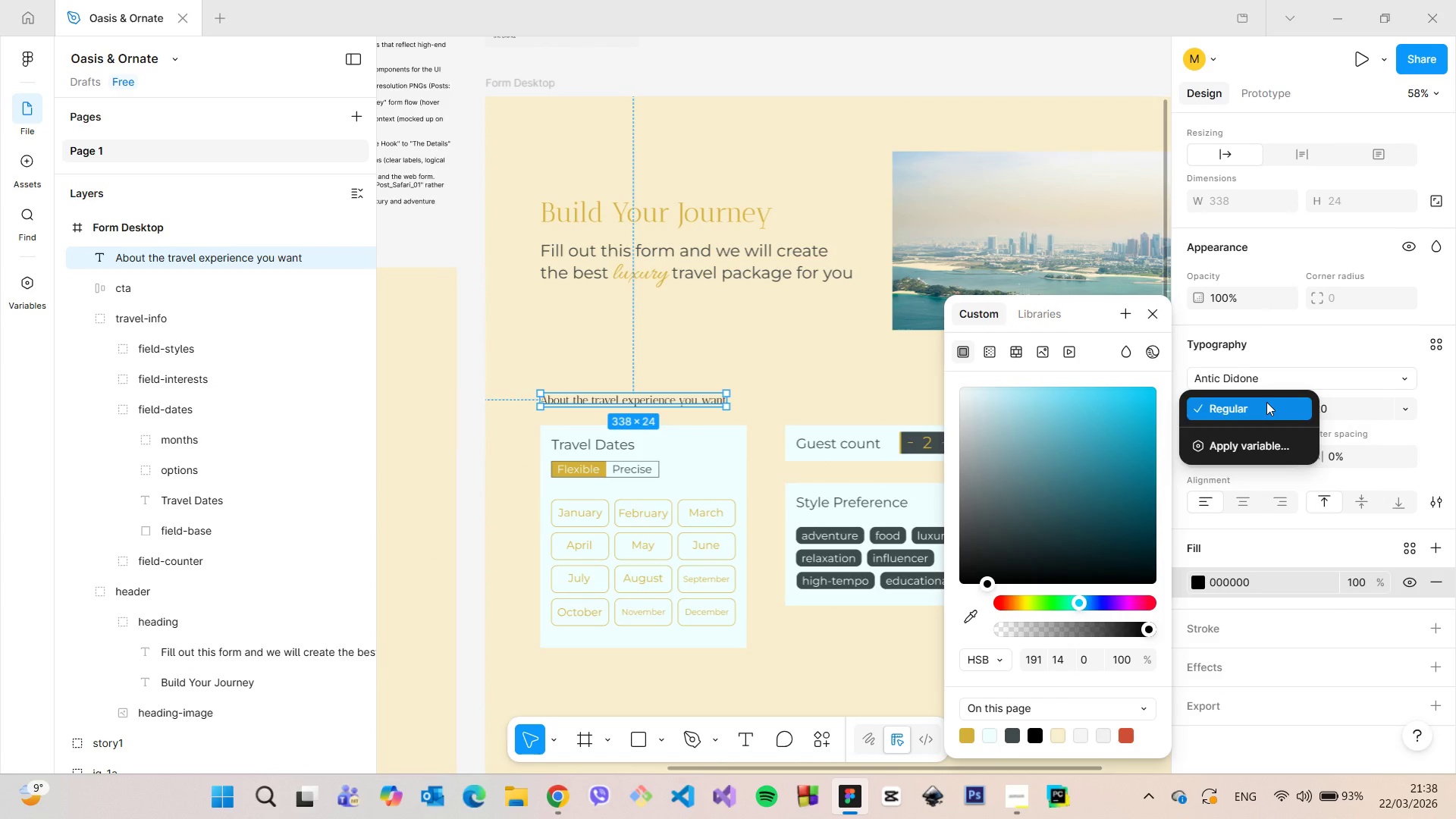 
left_click([1266, 402])
 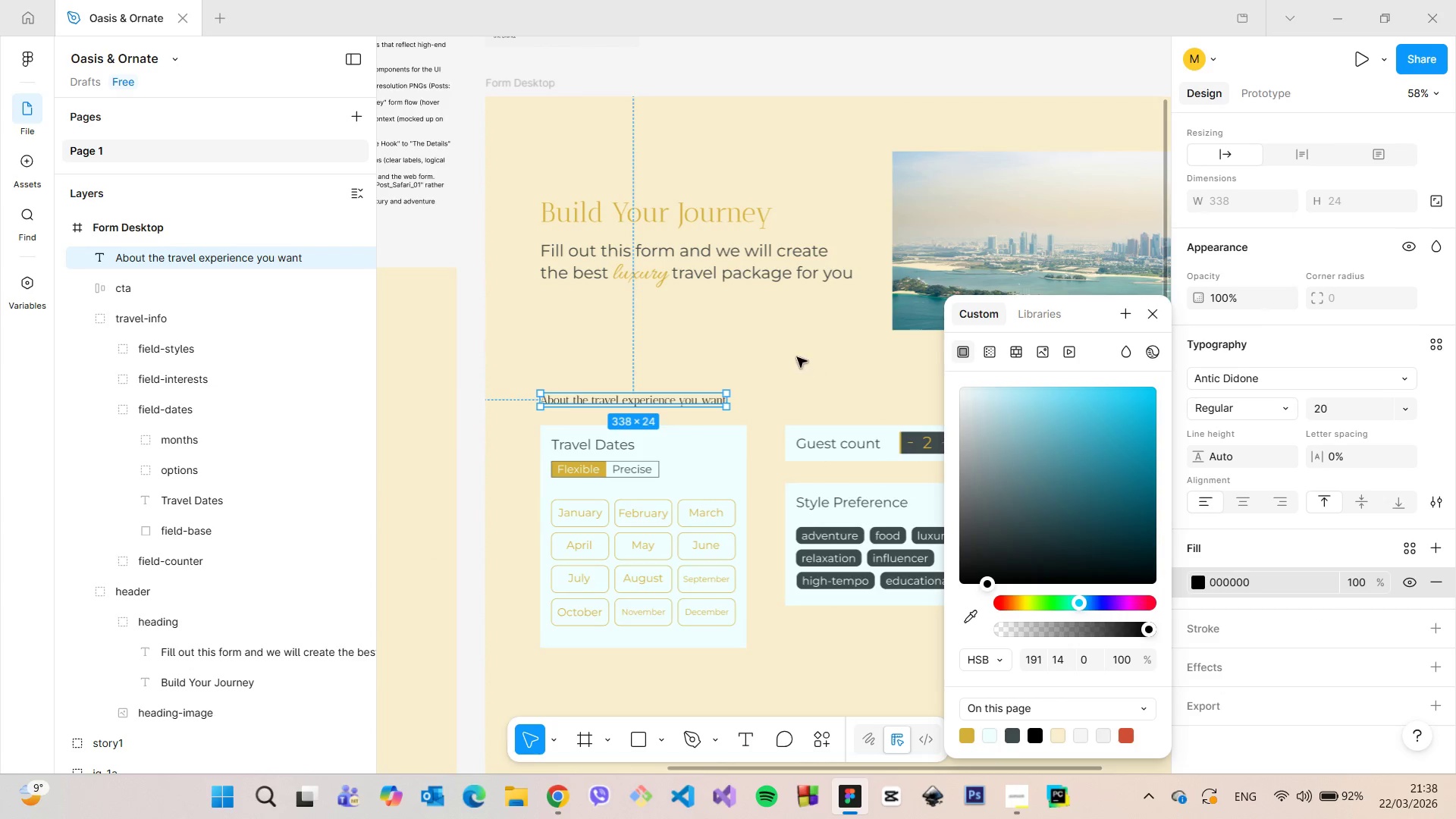 
left_click([790, 356])
 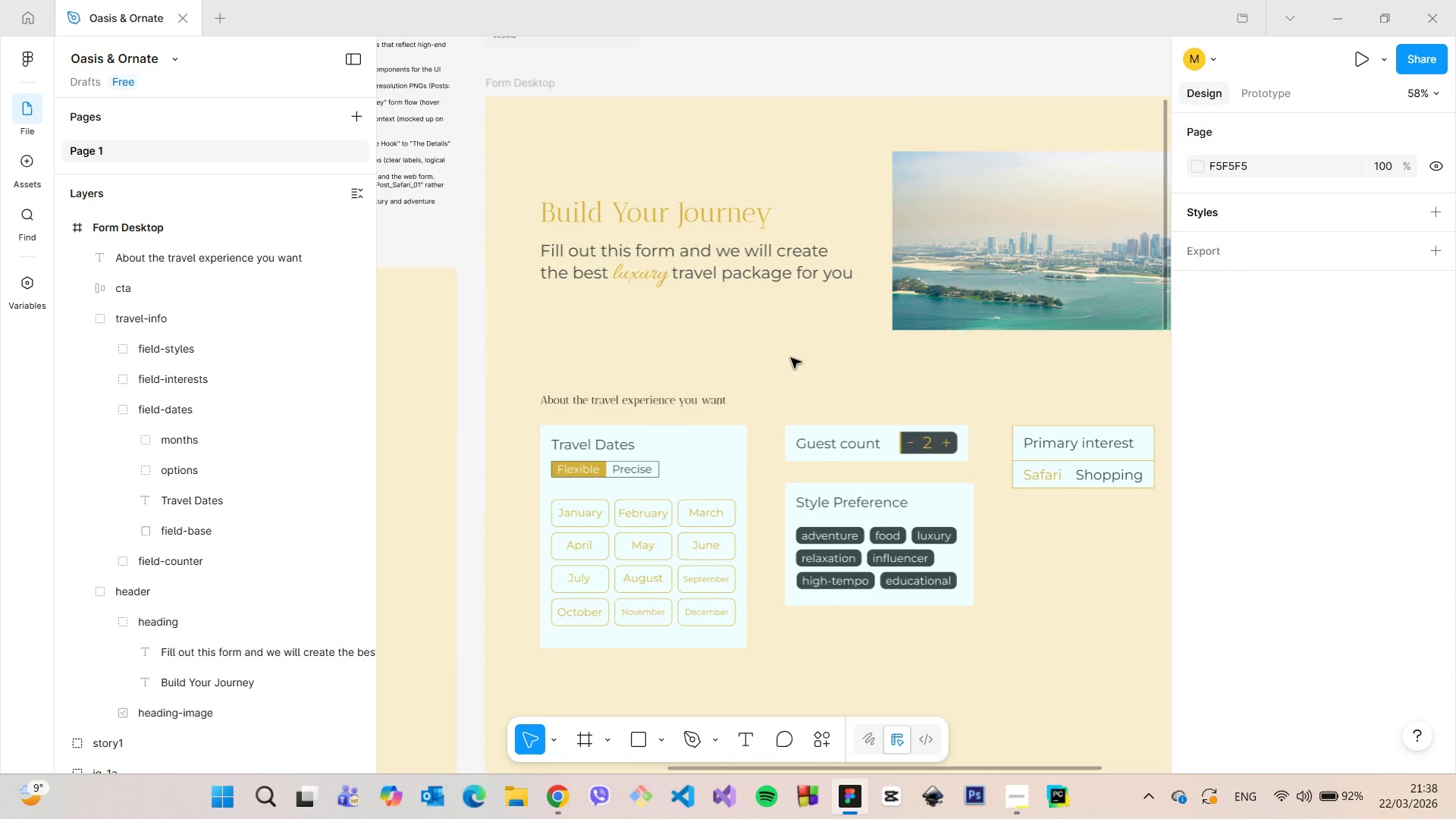 
scroll: coordinate [888, 410], scroll_direction: up, amount: 1.0
 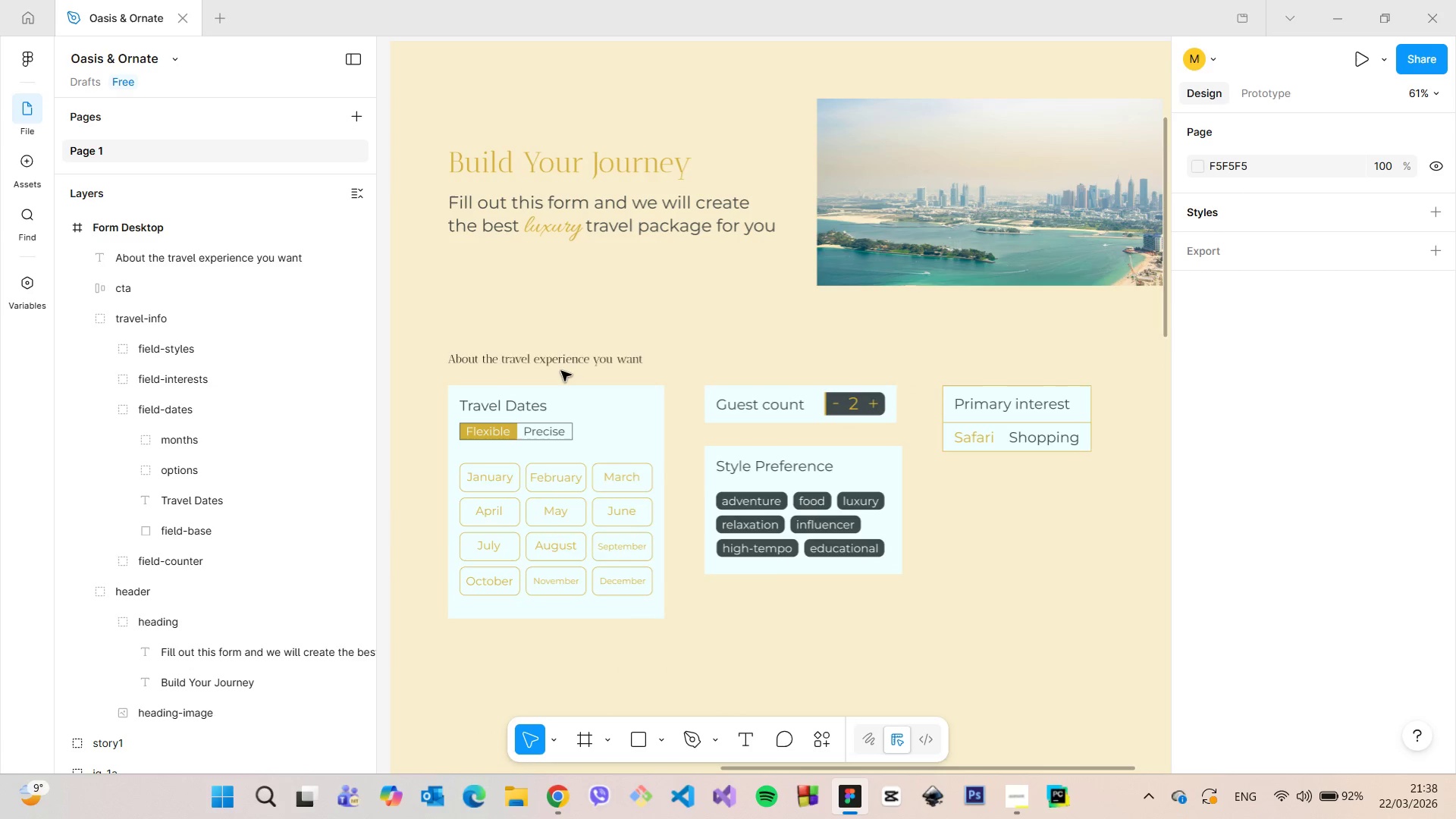 
double_click([560, 359])
 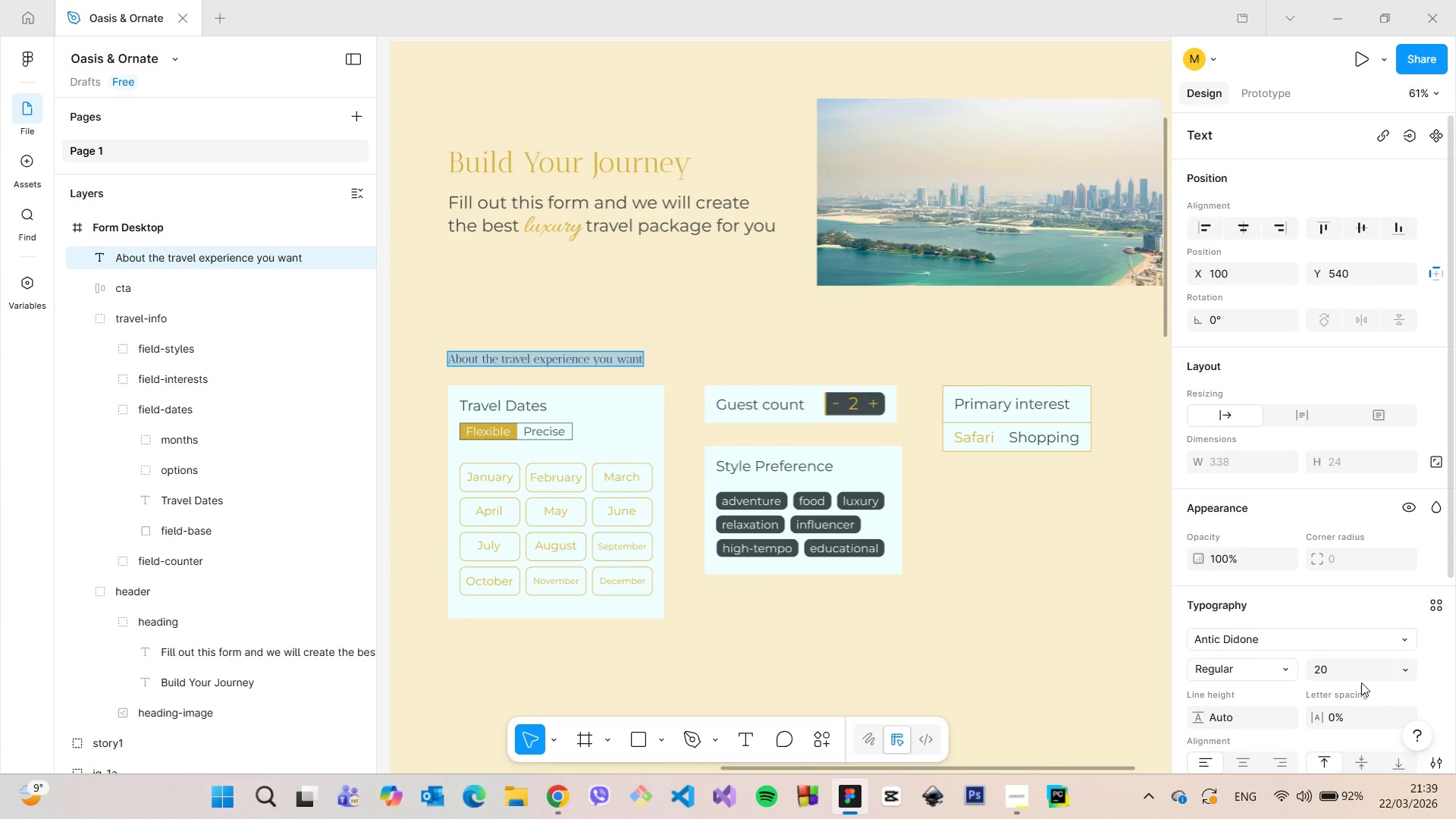 
left_click([1350, 673])
 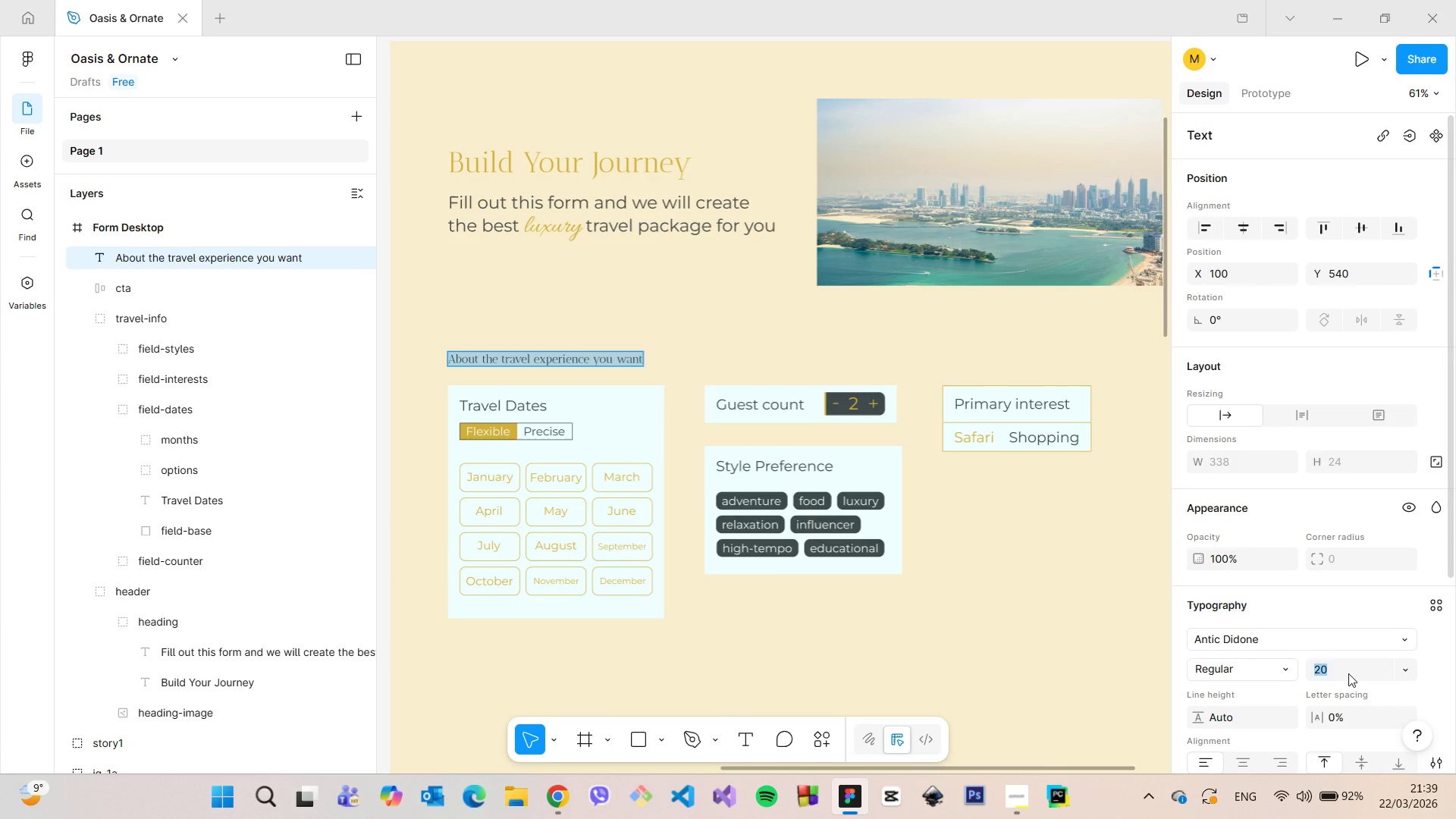 
type(25)
 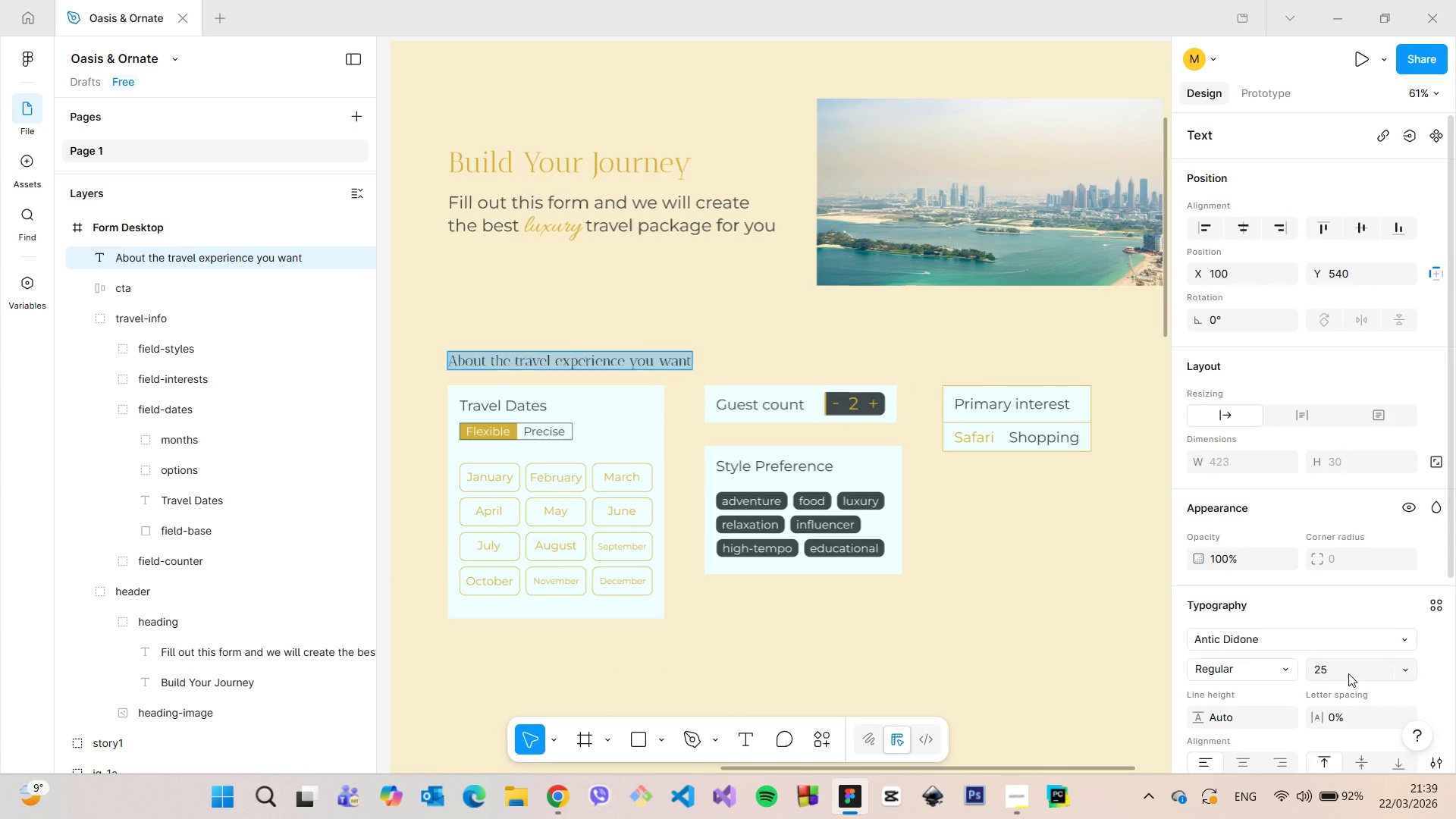 
key(Enter)
 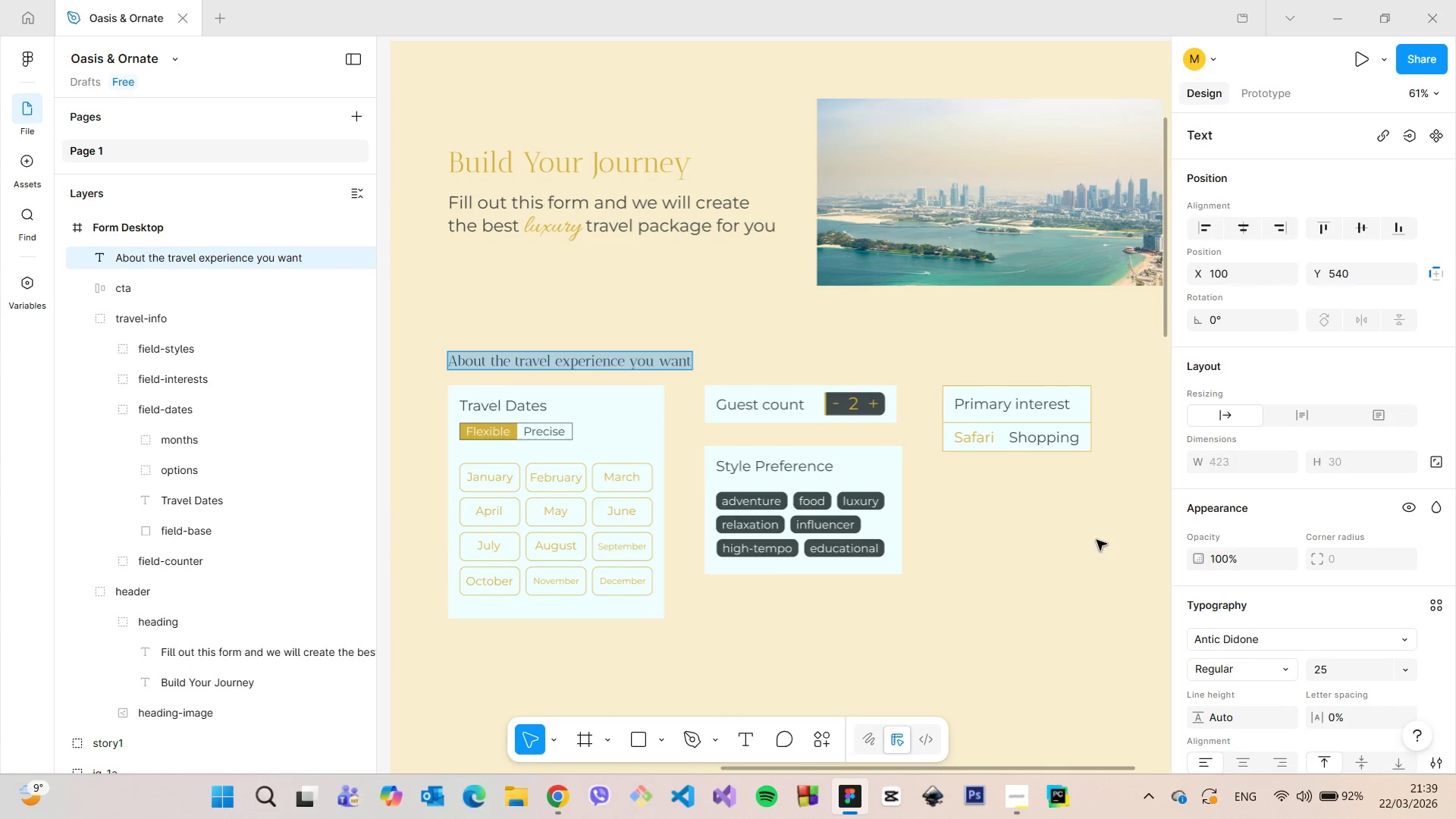 
hold_key(key=AltLeft, duration=0.53)
 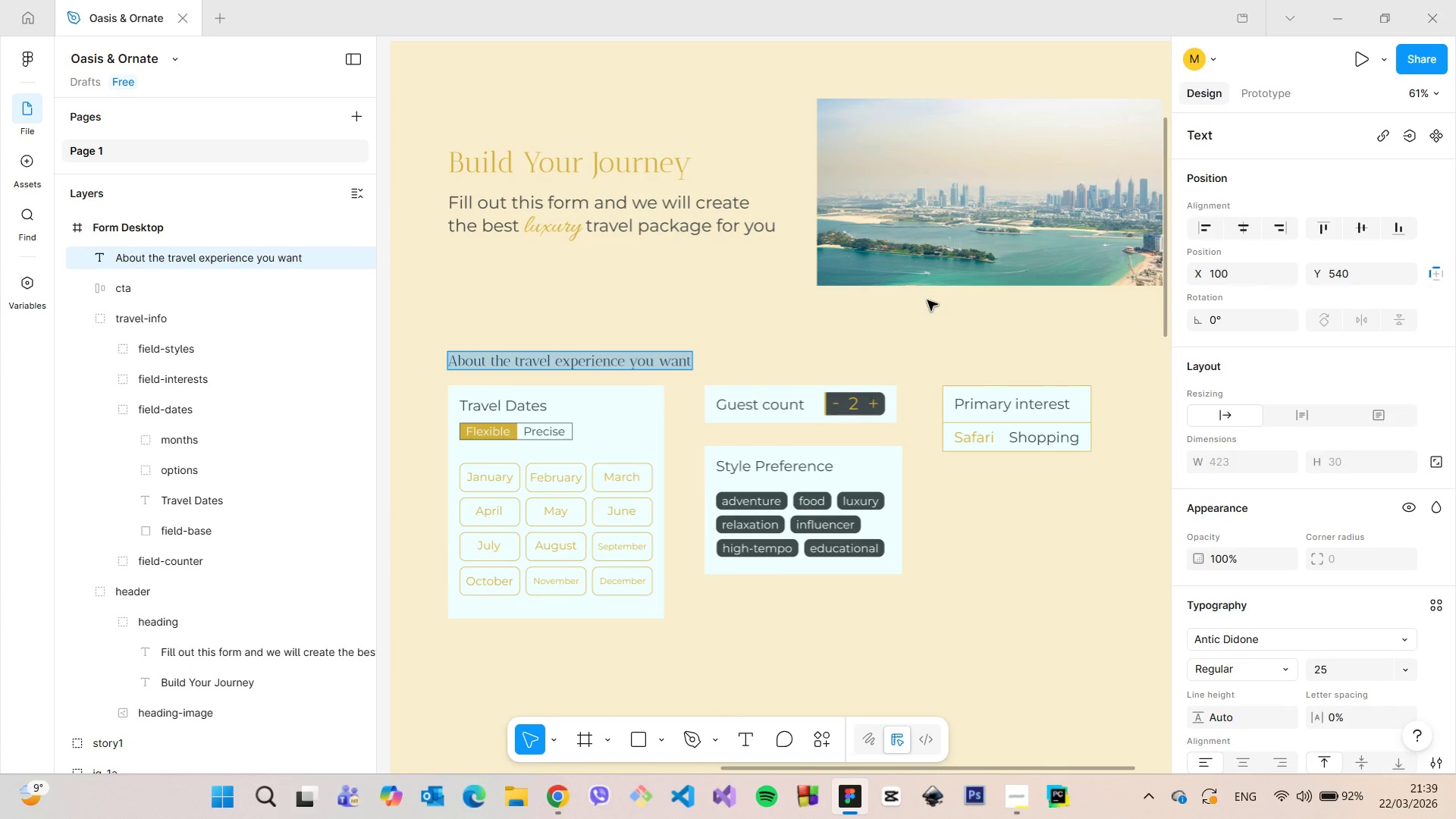 
left_click([927, 300])
 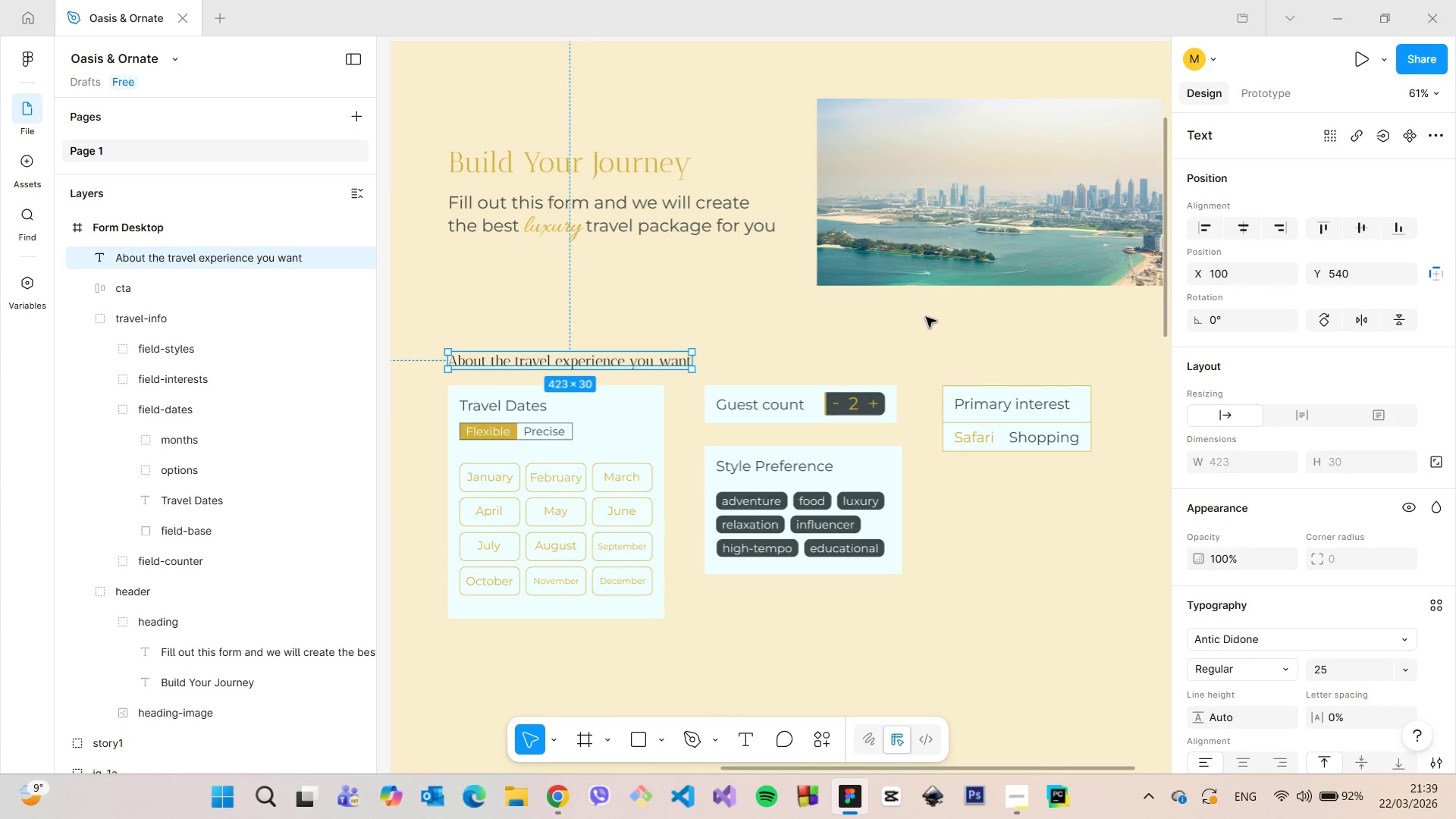 
left_click_drag(start_coordinate=[921, 323], to_coordinate=[916, 325])
 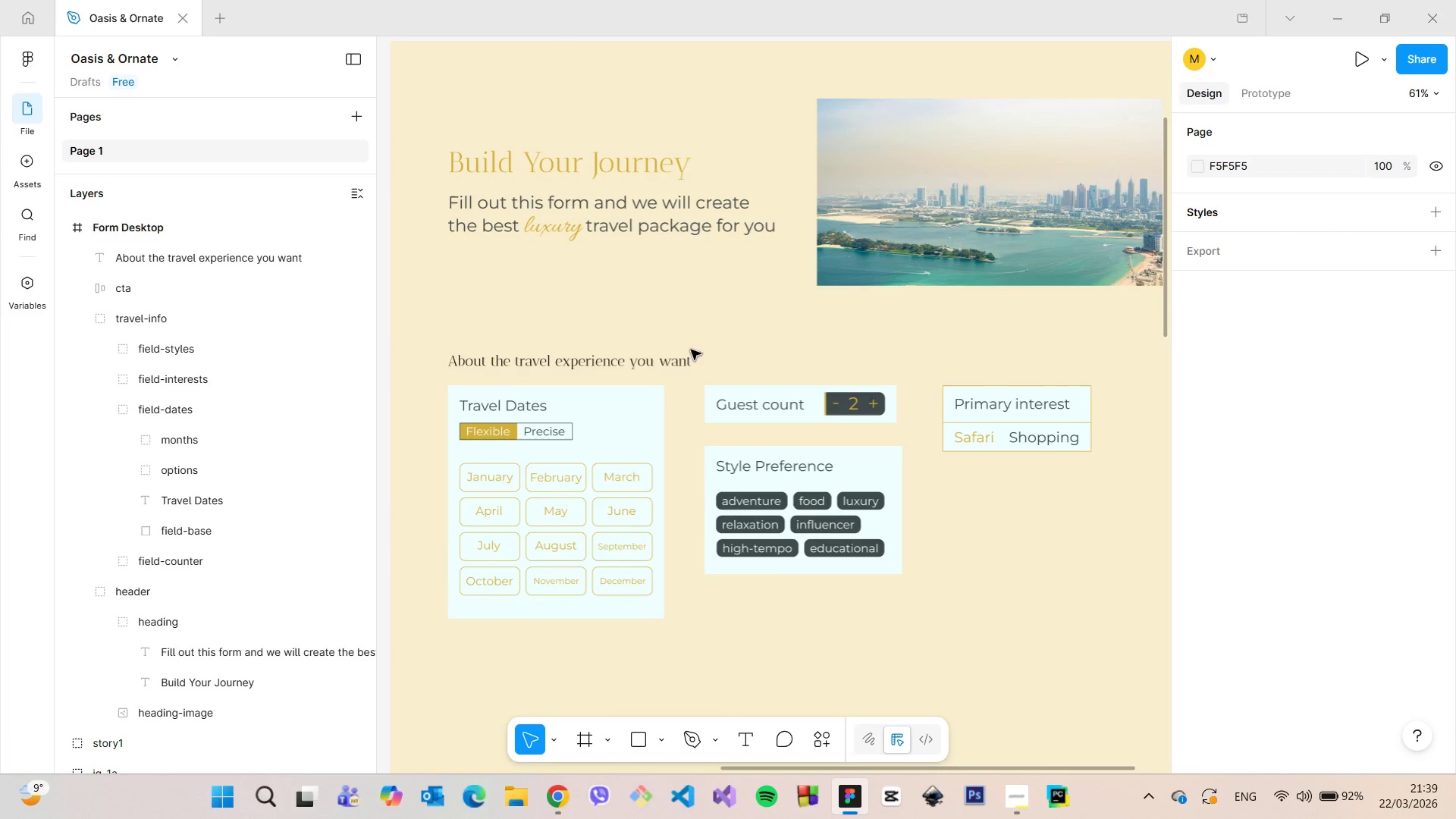 
left_click([646, 362])
 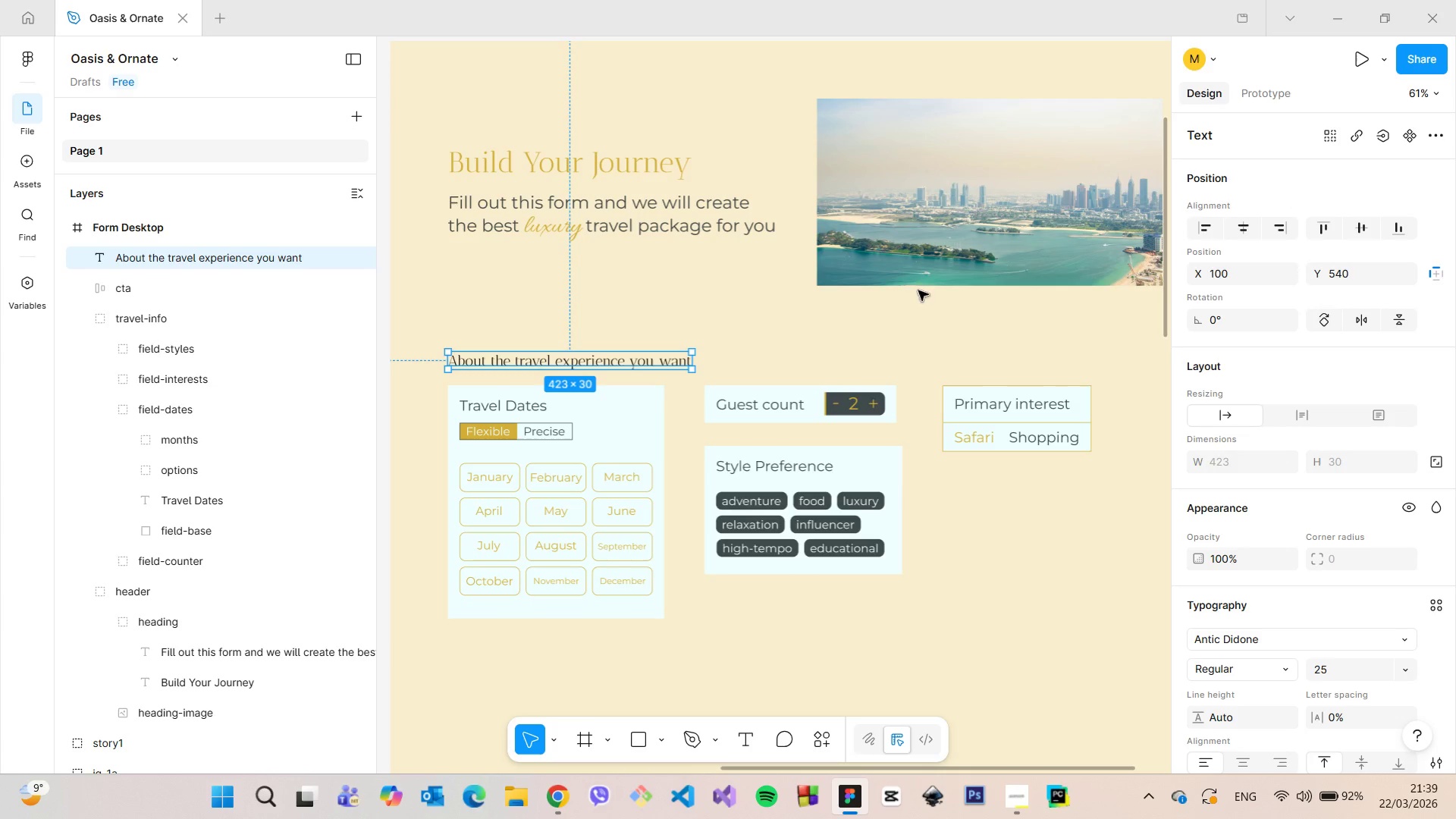 
hold_key(key=AltLeft, duration=1.52)
 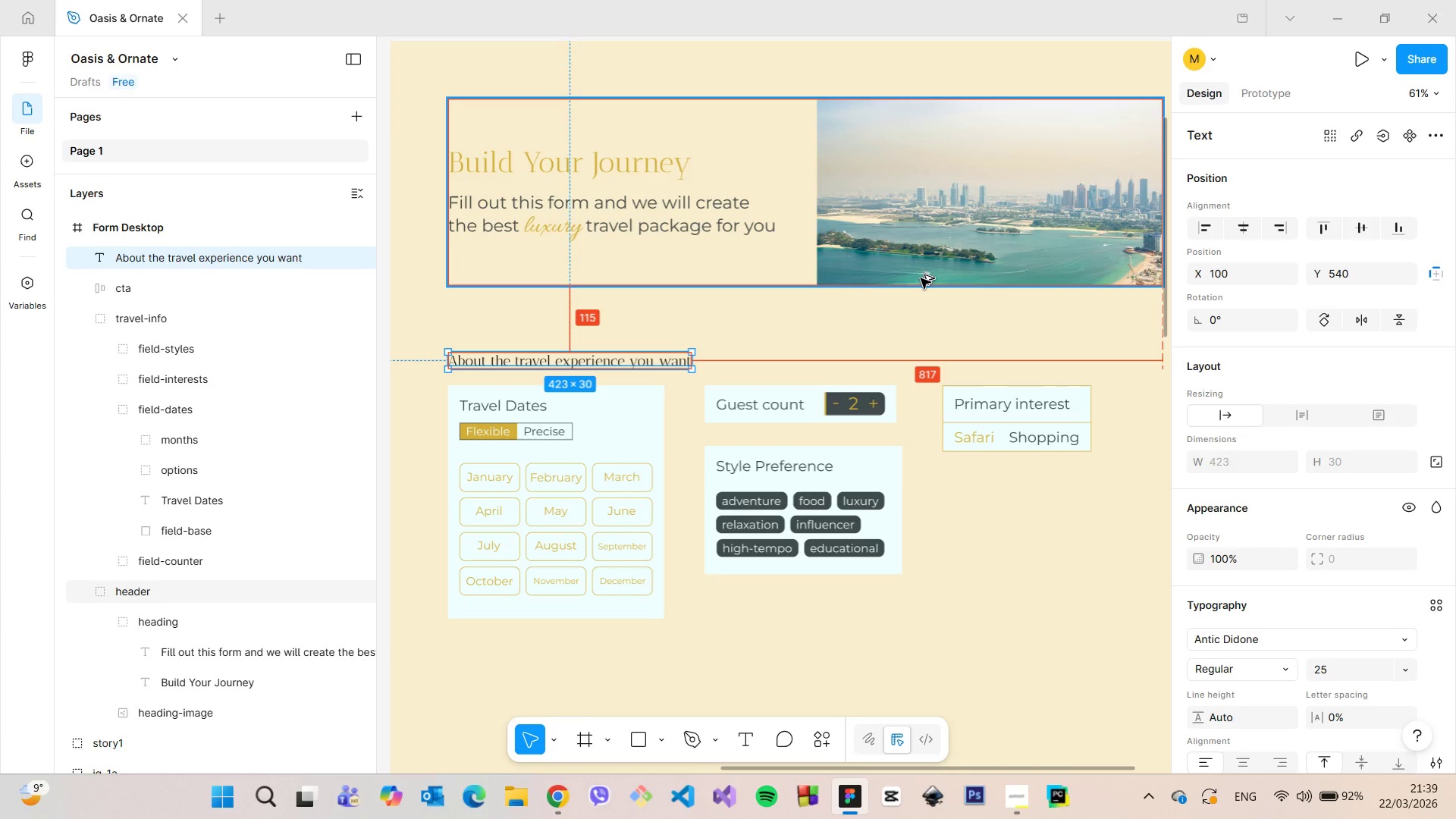 
hold_key(key=AltLeft, duration=1.06)
 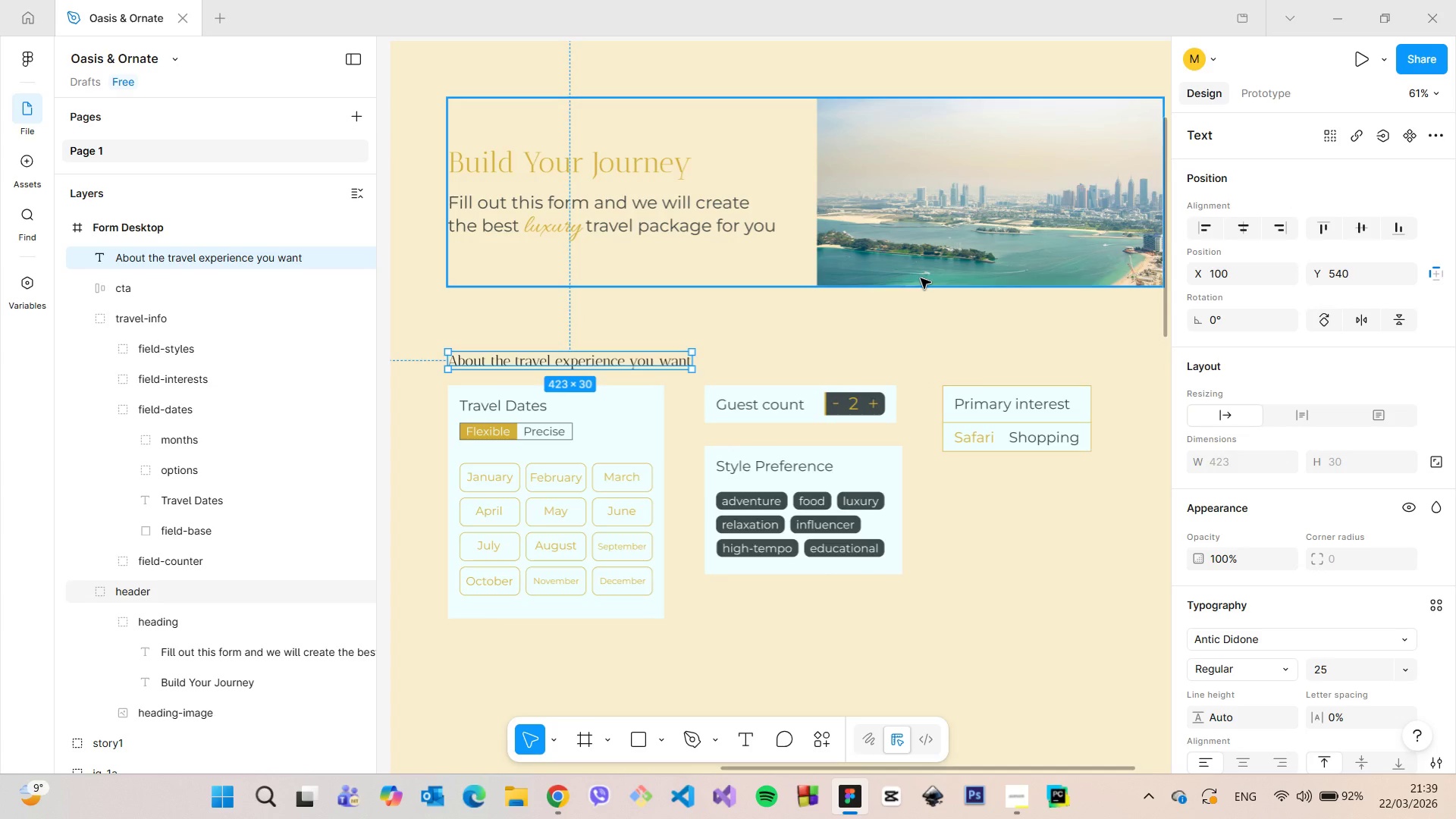 
scroll: coordinate [921, 278], scroll_direction: down, amount: 5.0
 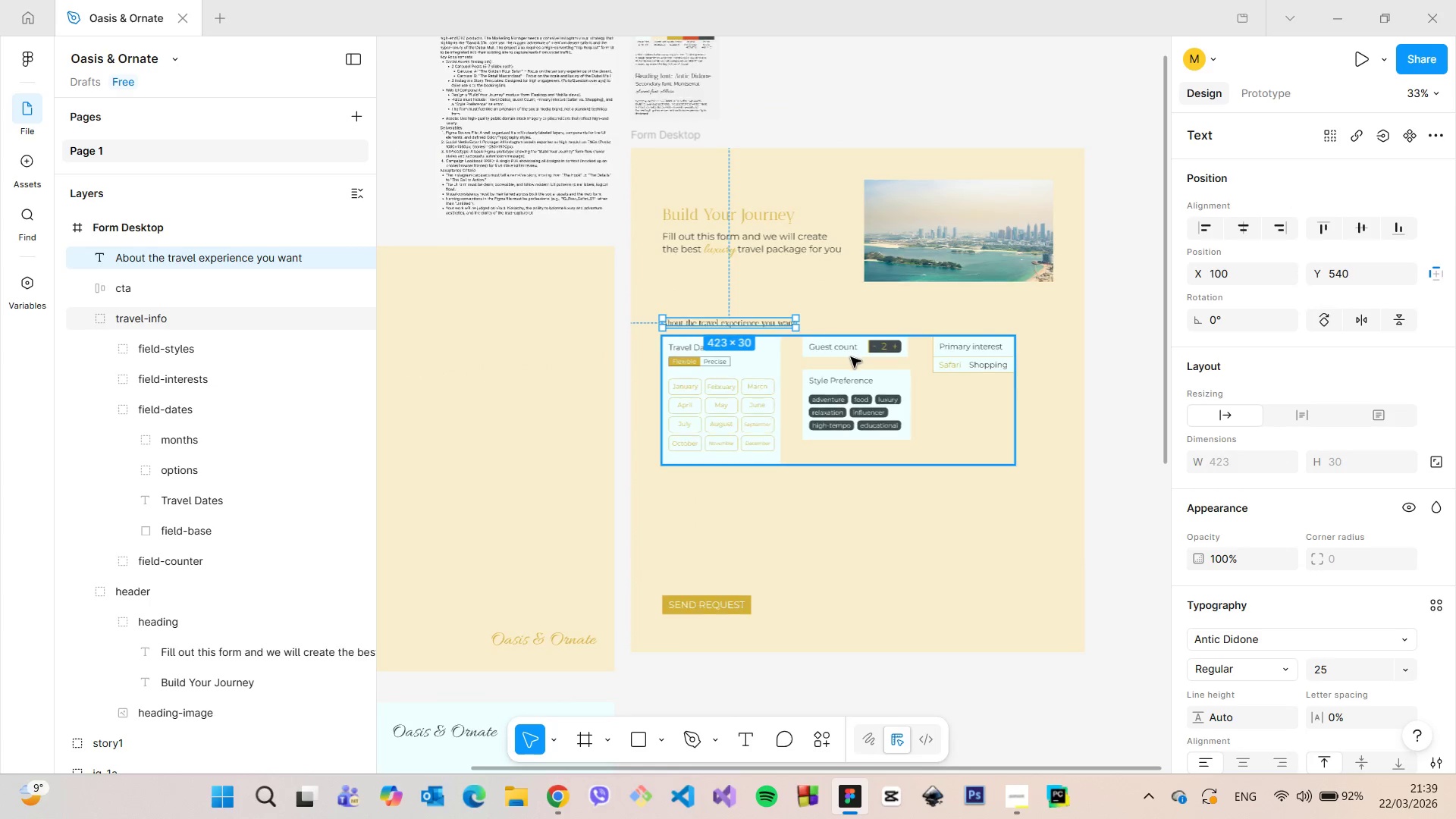 
left_click([851, 357])
 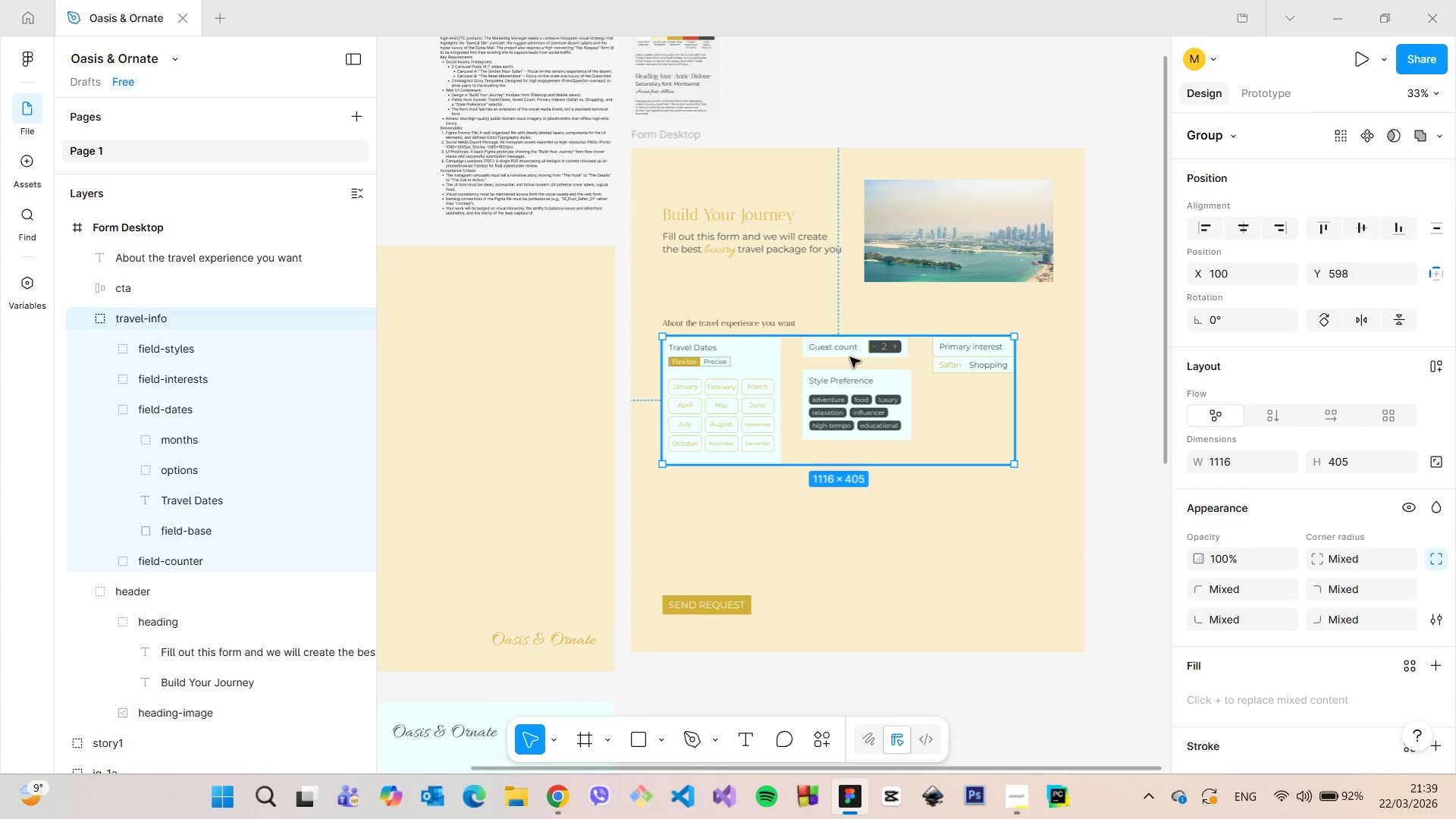 
hold_key(key=AltLeft, duration=0.72)
 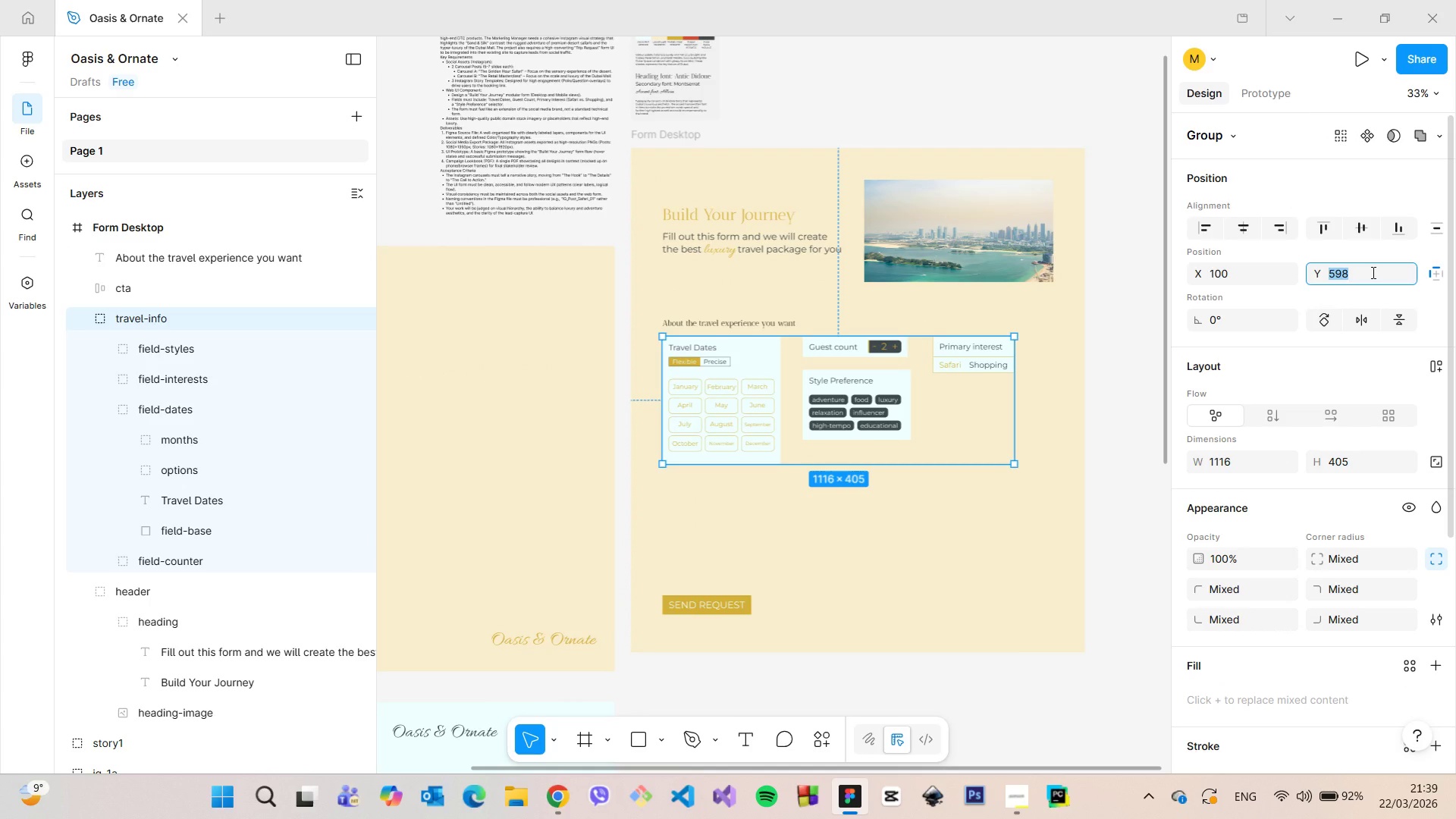 
key(ArrowUp)
 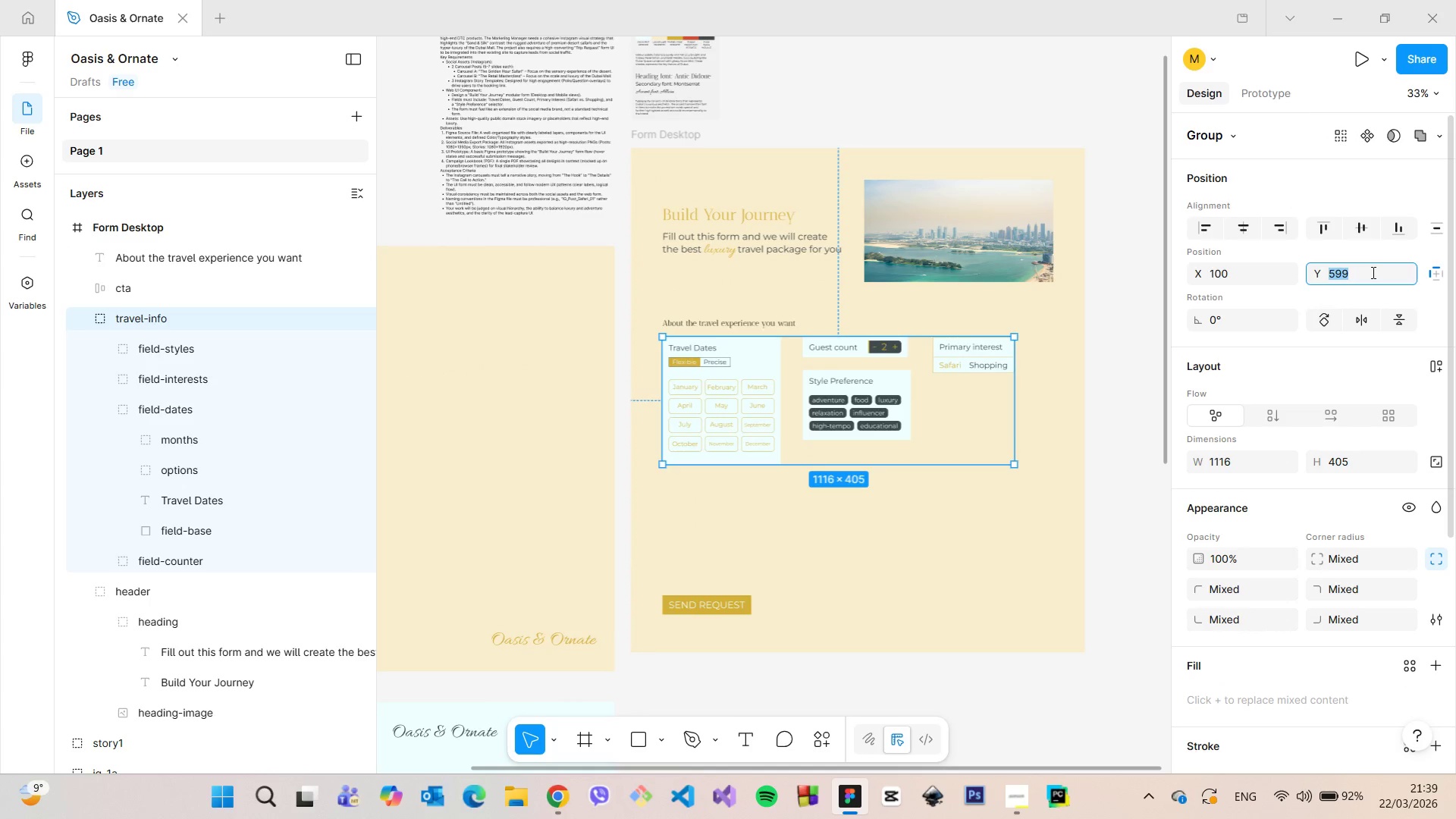 
key(ArrowUp)
 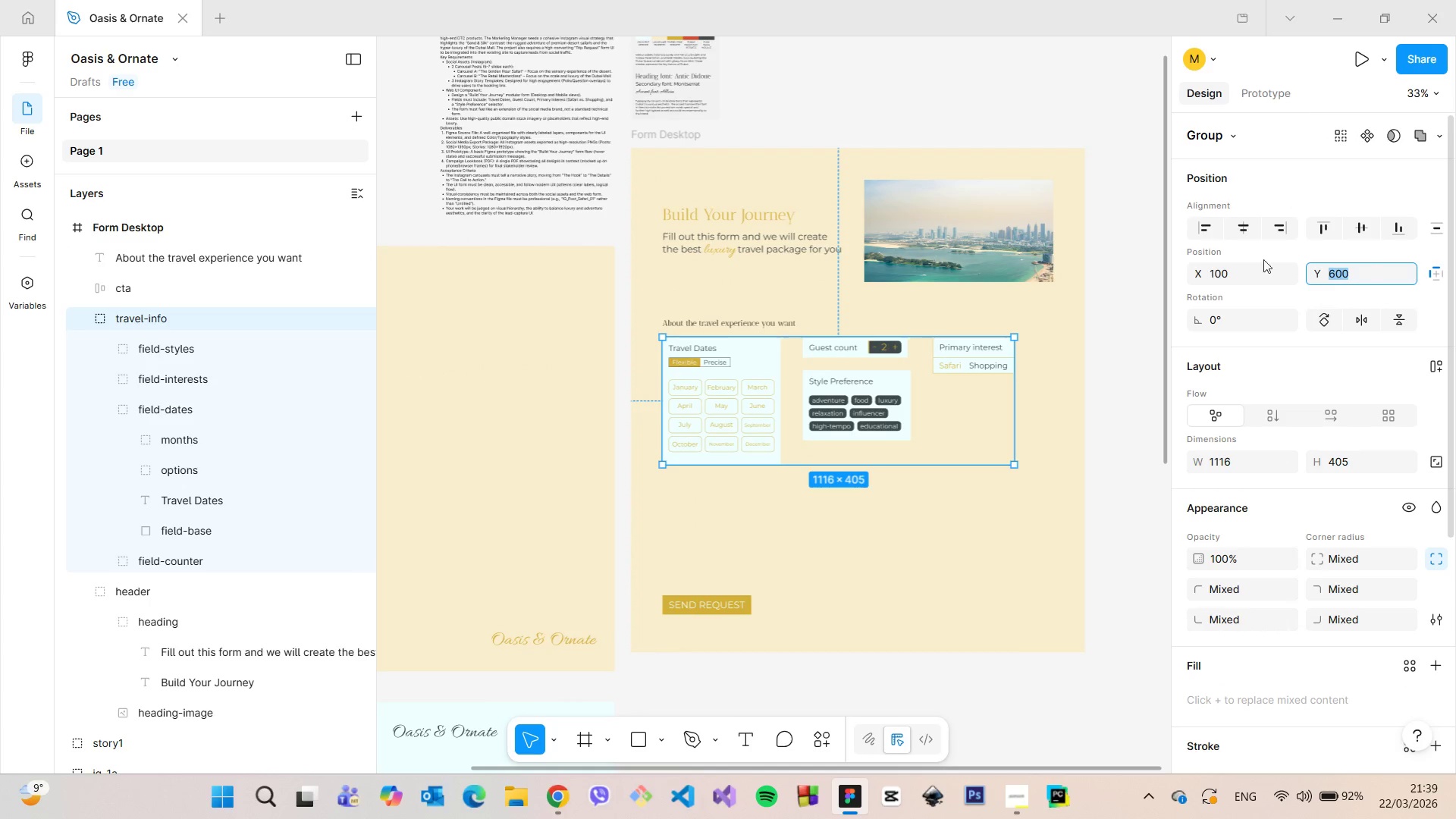 
hold_key(key=AltLeft, duration=0.8)
 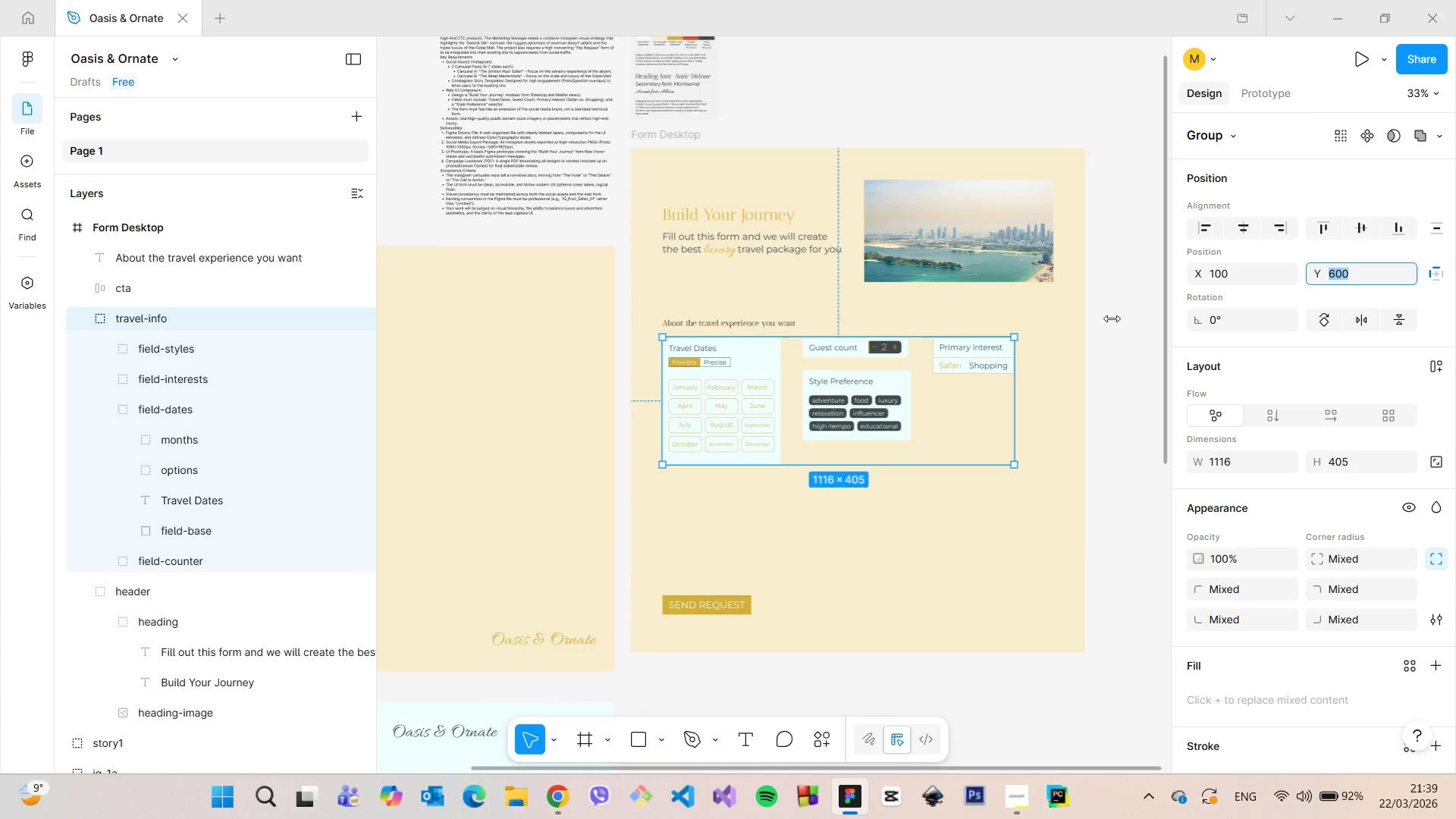 
hold_key(key=AltLeft, duration=0.62)
 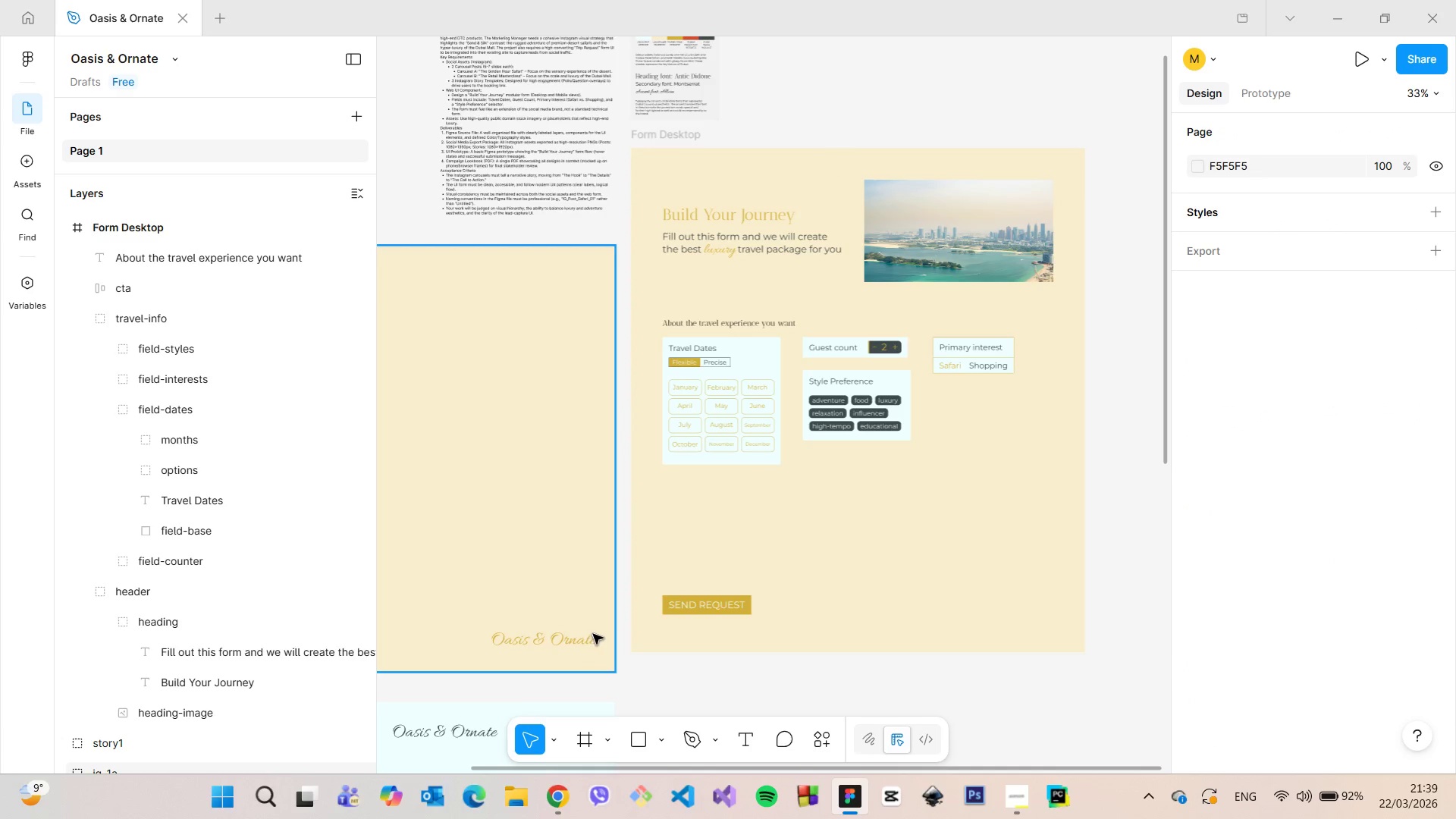 
wait(5.62)
 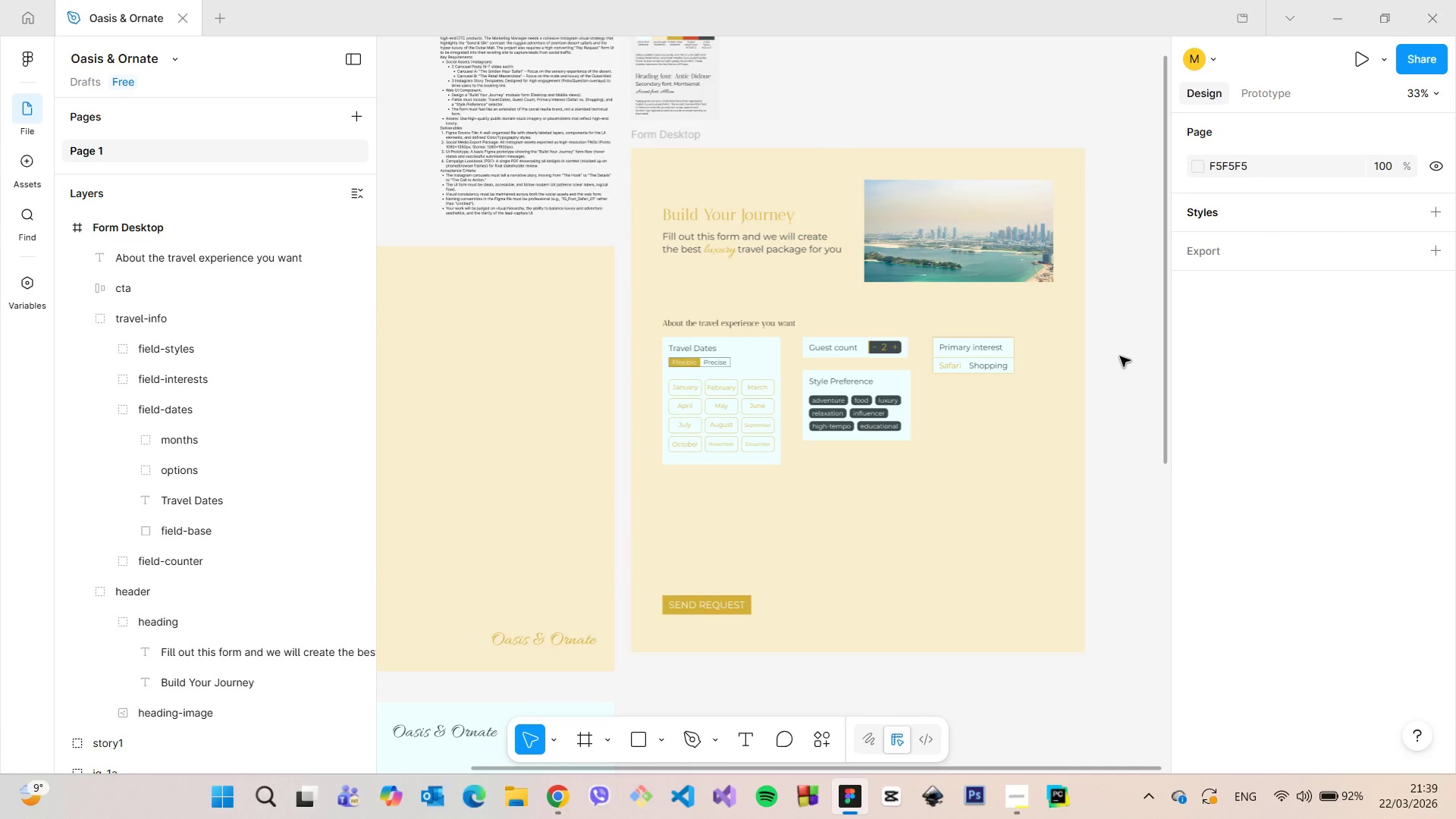 
left_click([81, 315])
 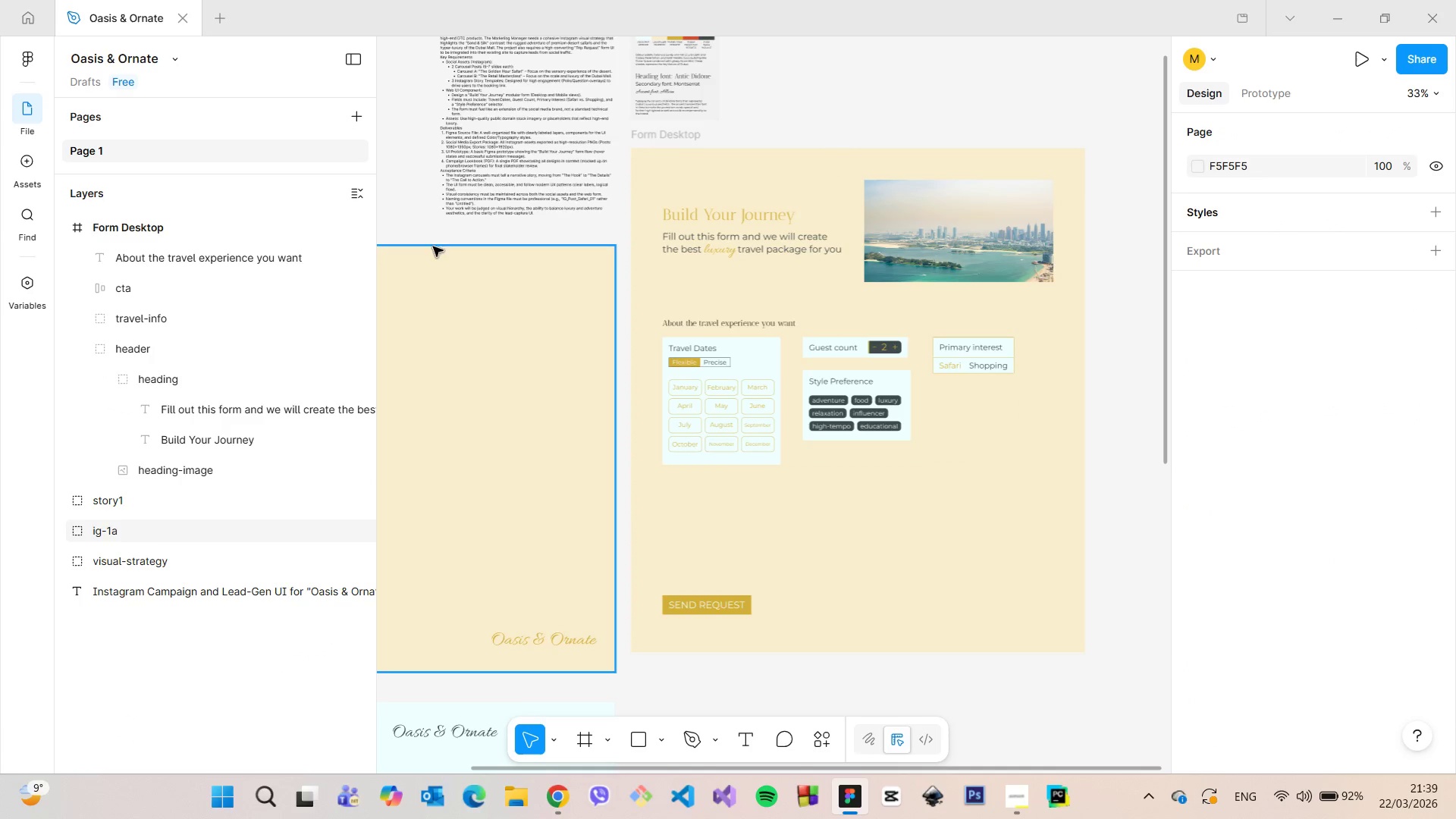 
left_click_drag(start_coordinate=[142, 262], to_coordinate=[154, 321])
 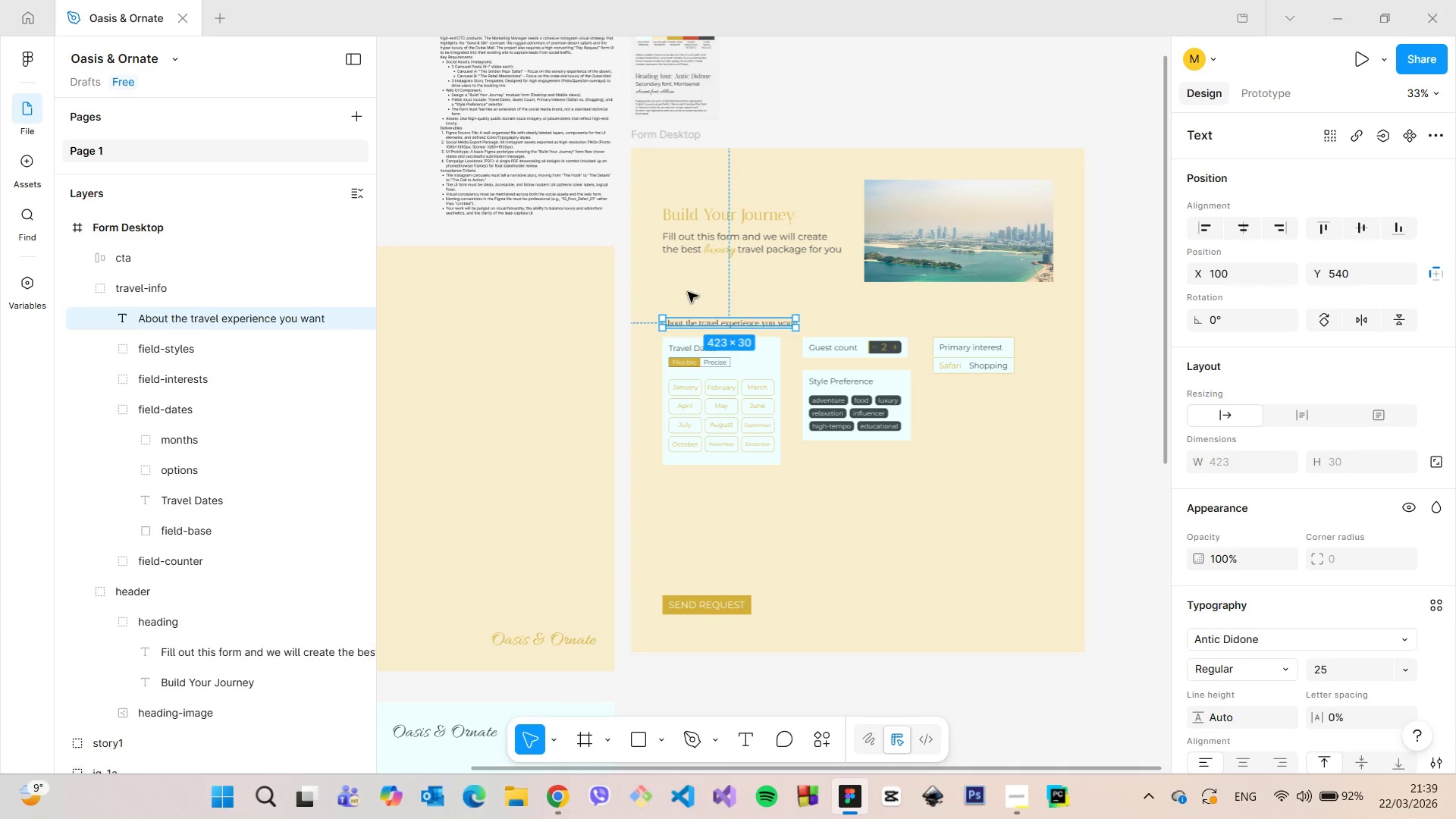 
hold_key(key=AltLeft, duration=1.5)
left_click_drag(start_coordinate=[741, 323], to_coordinate=[741, 627])
 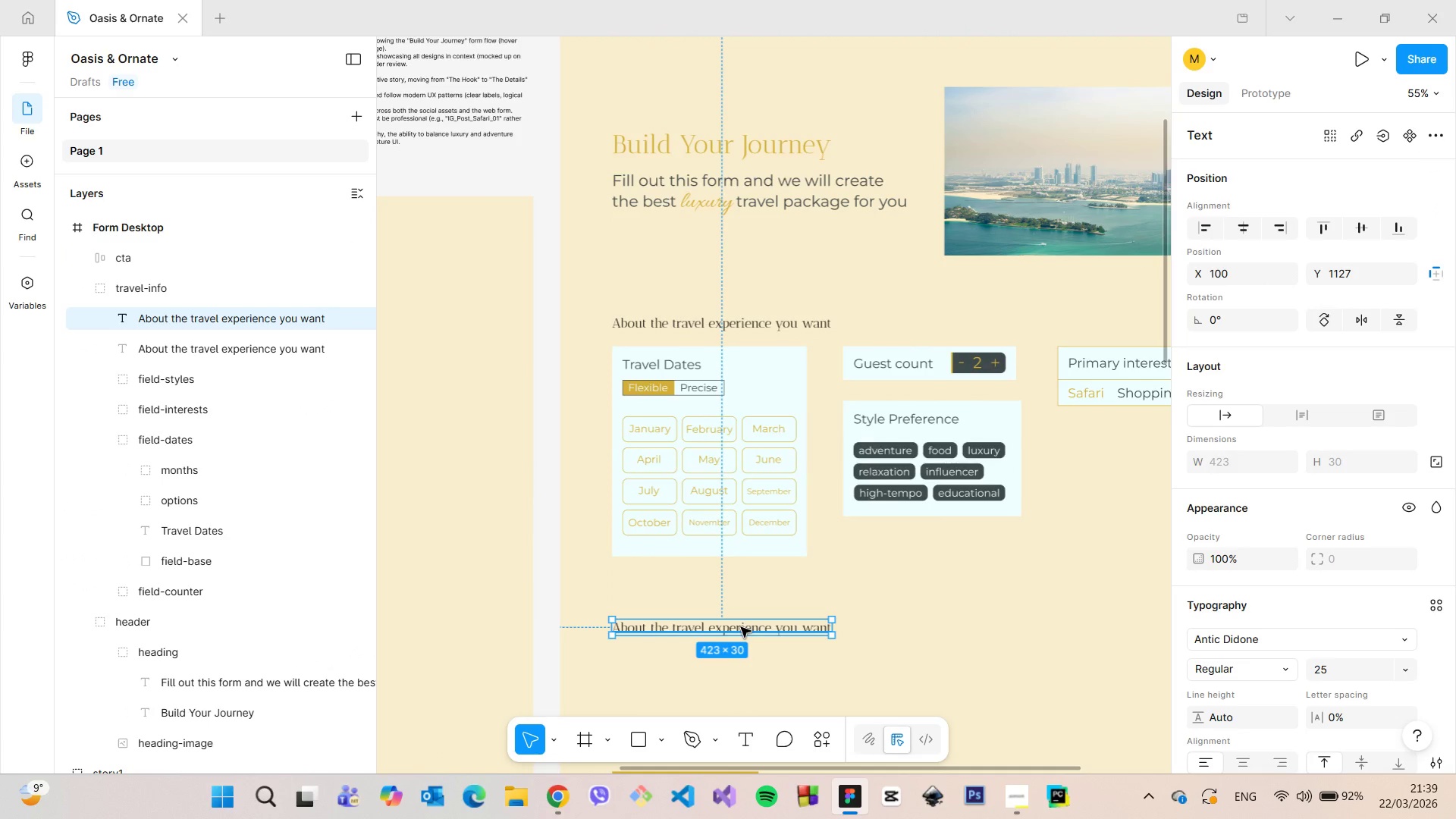 
scroll: coordinate [740, 323], scroll_direction: up, amount: 6.0
 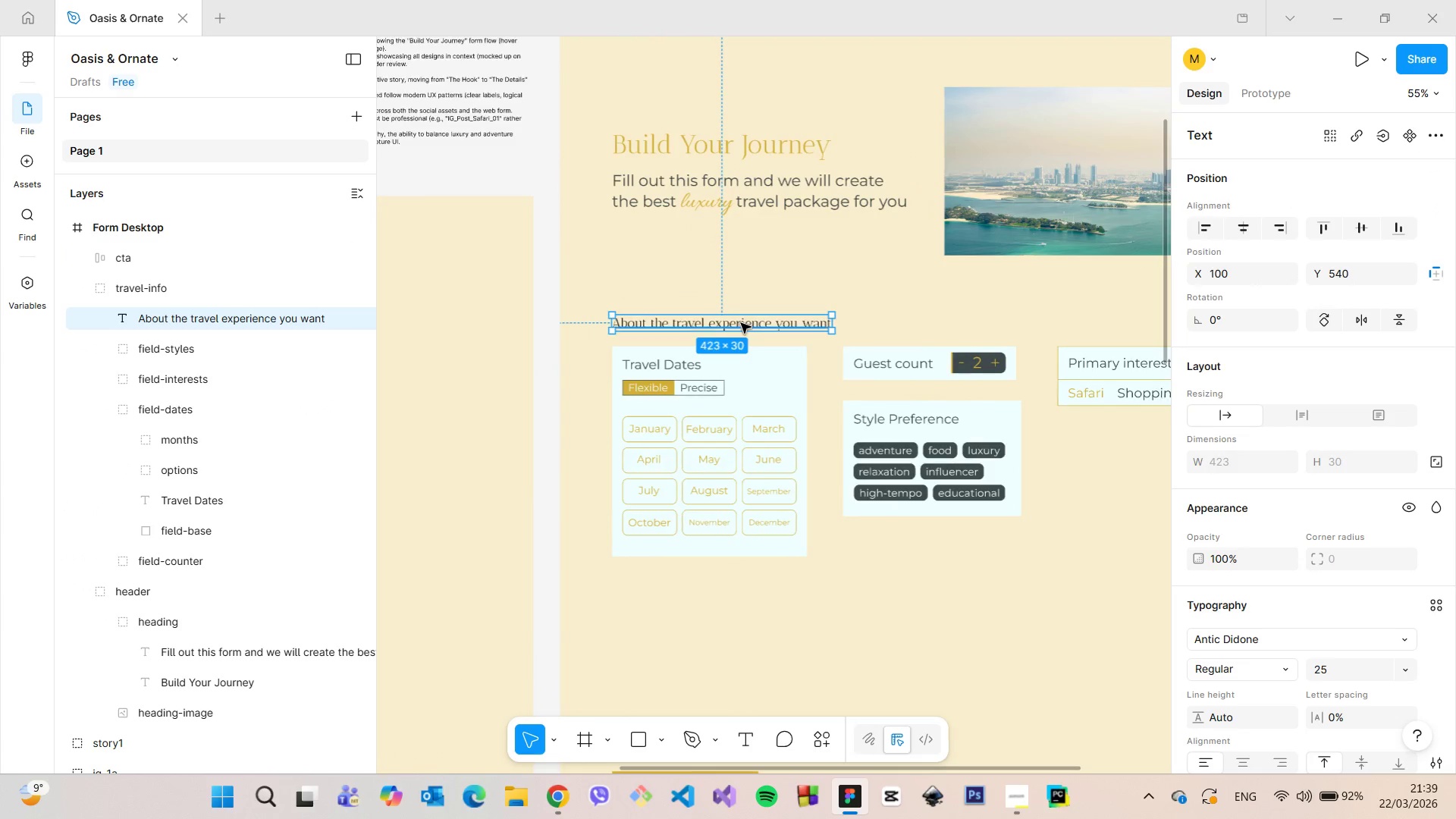 
hold_key(key=AltLeft, duration=1.51)
 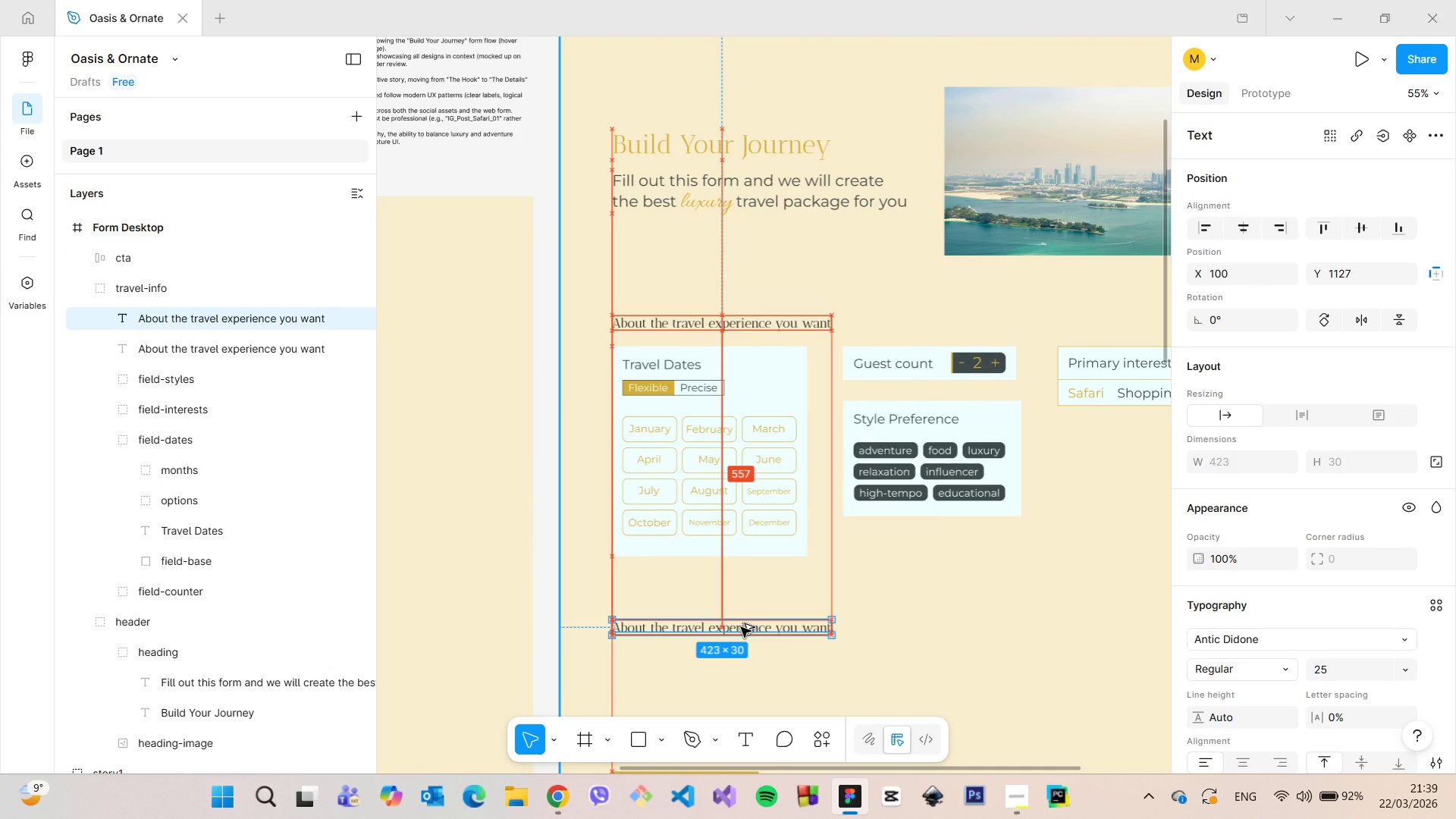 
hold_key(key=AltLeft, duration=1.31)
 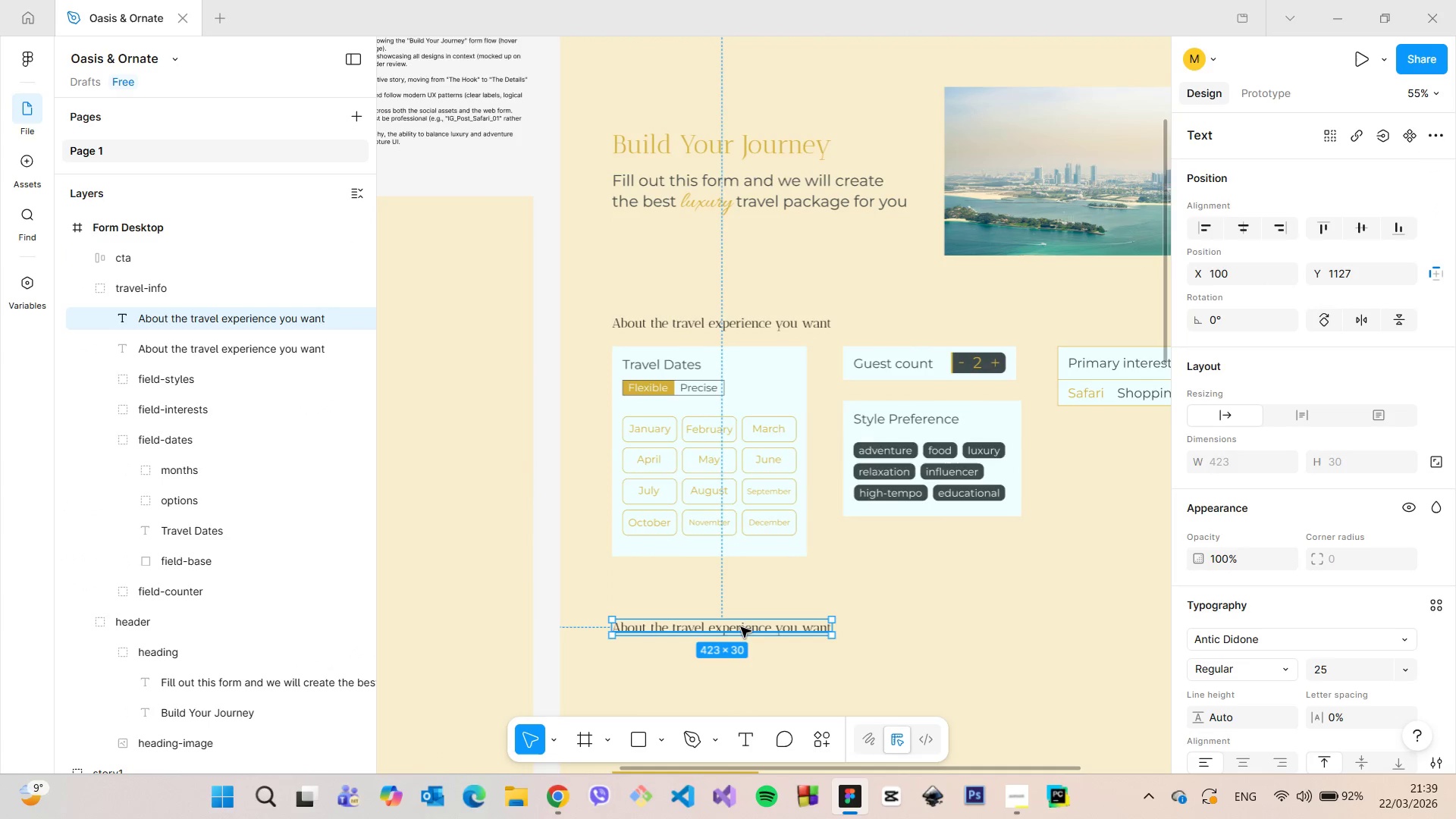 
double_click([741, 627])
 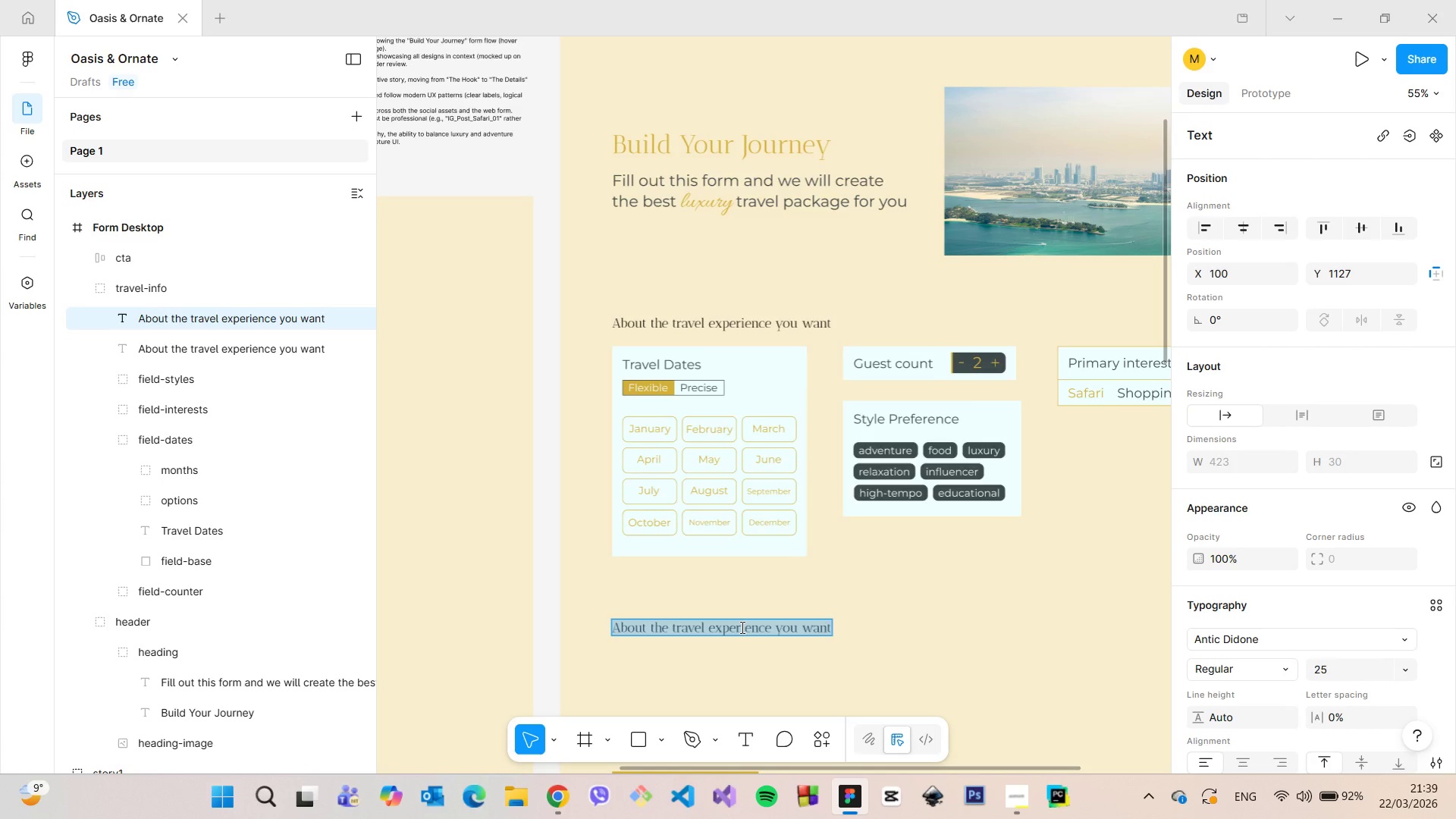 
type(Your contact information)
 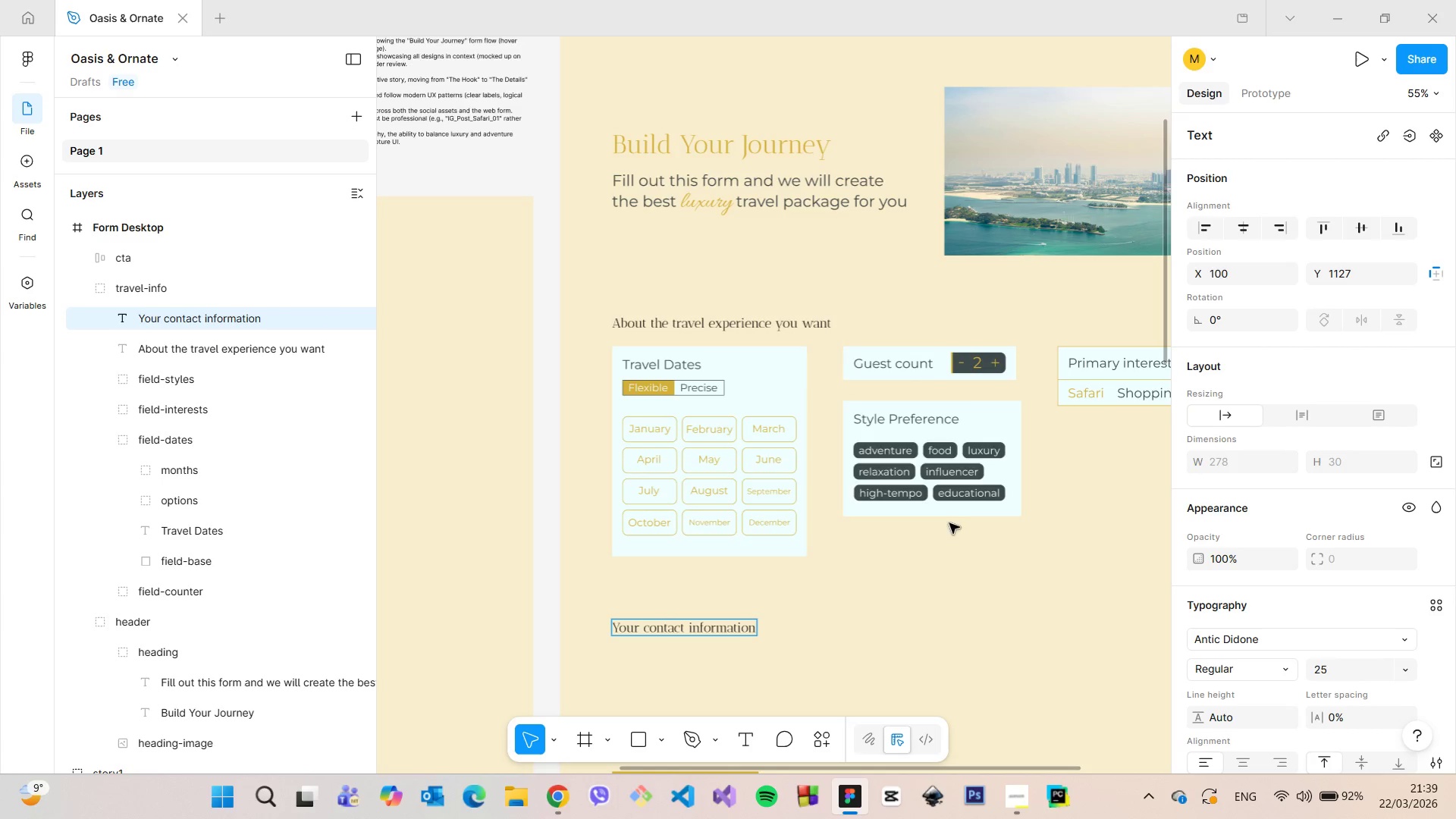 
scroll: coordinate [1028, 560], scroll_direction: down, amount: 12.0
 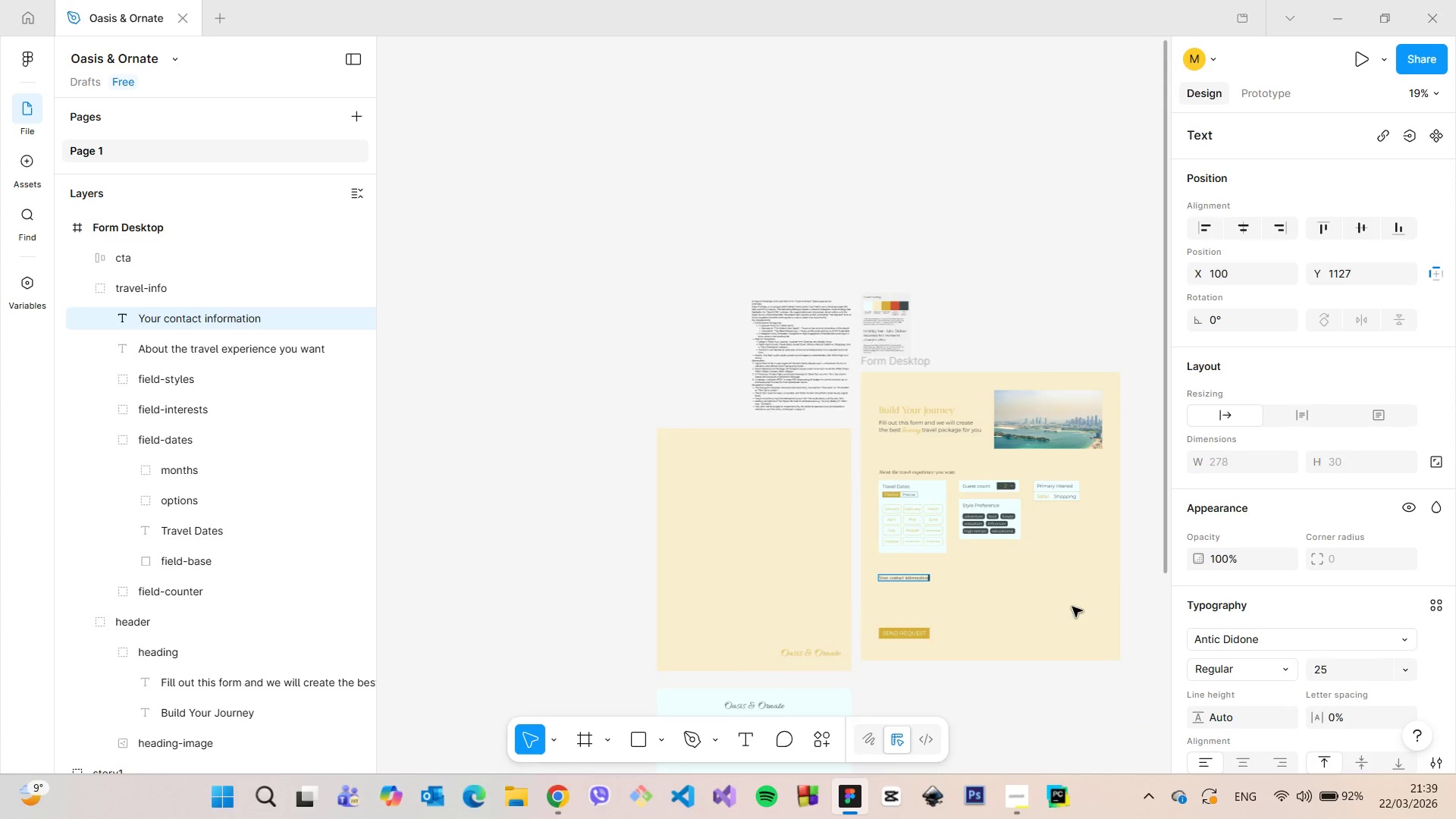 
scroll: coordinate [952, 590], scroll_direction: up, amount: 13.0
 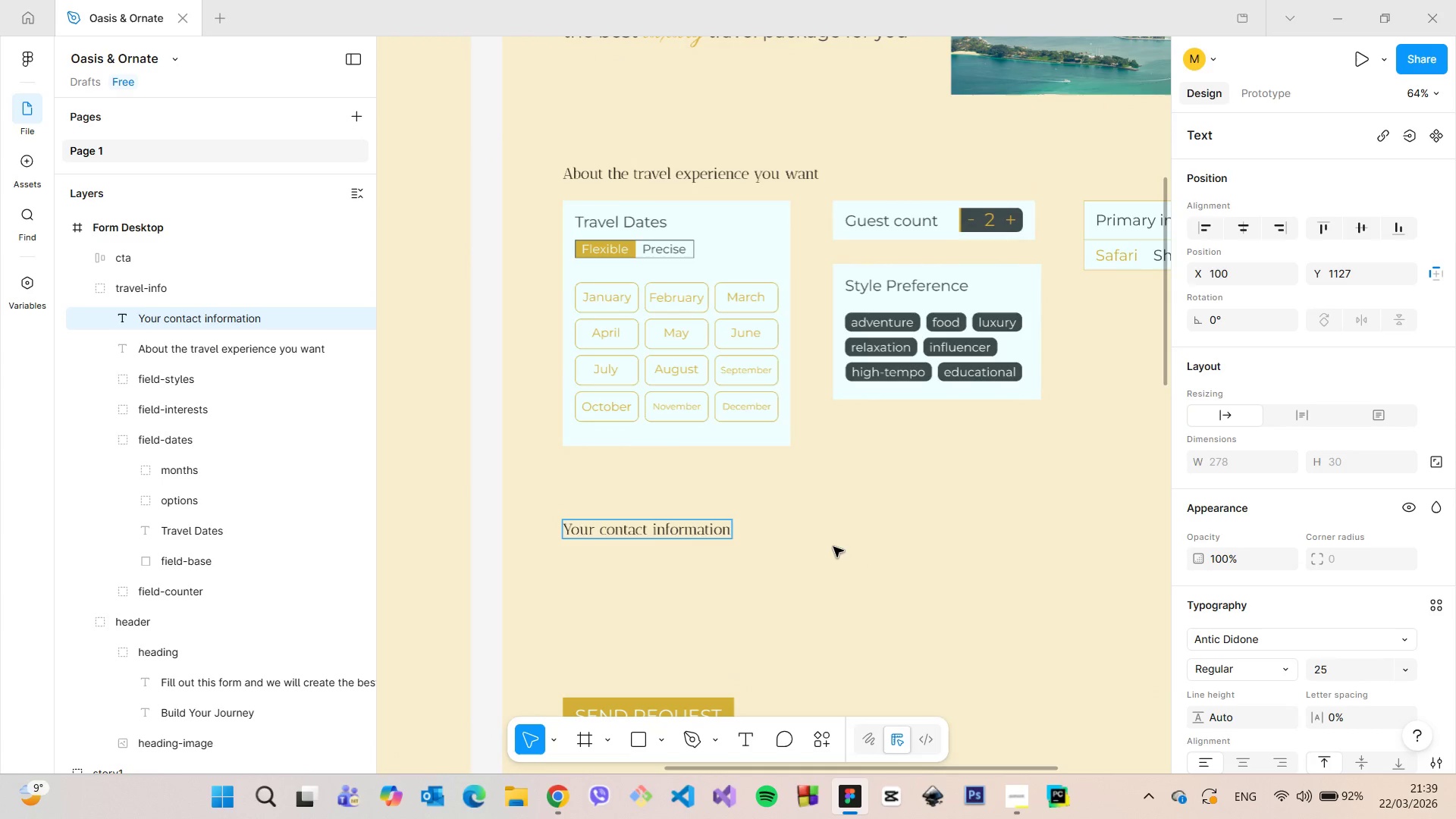 
left_click([833, 547])
 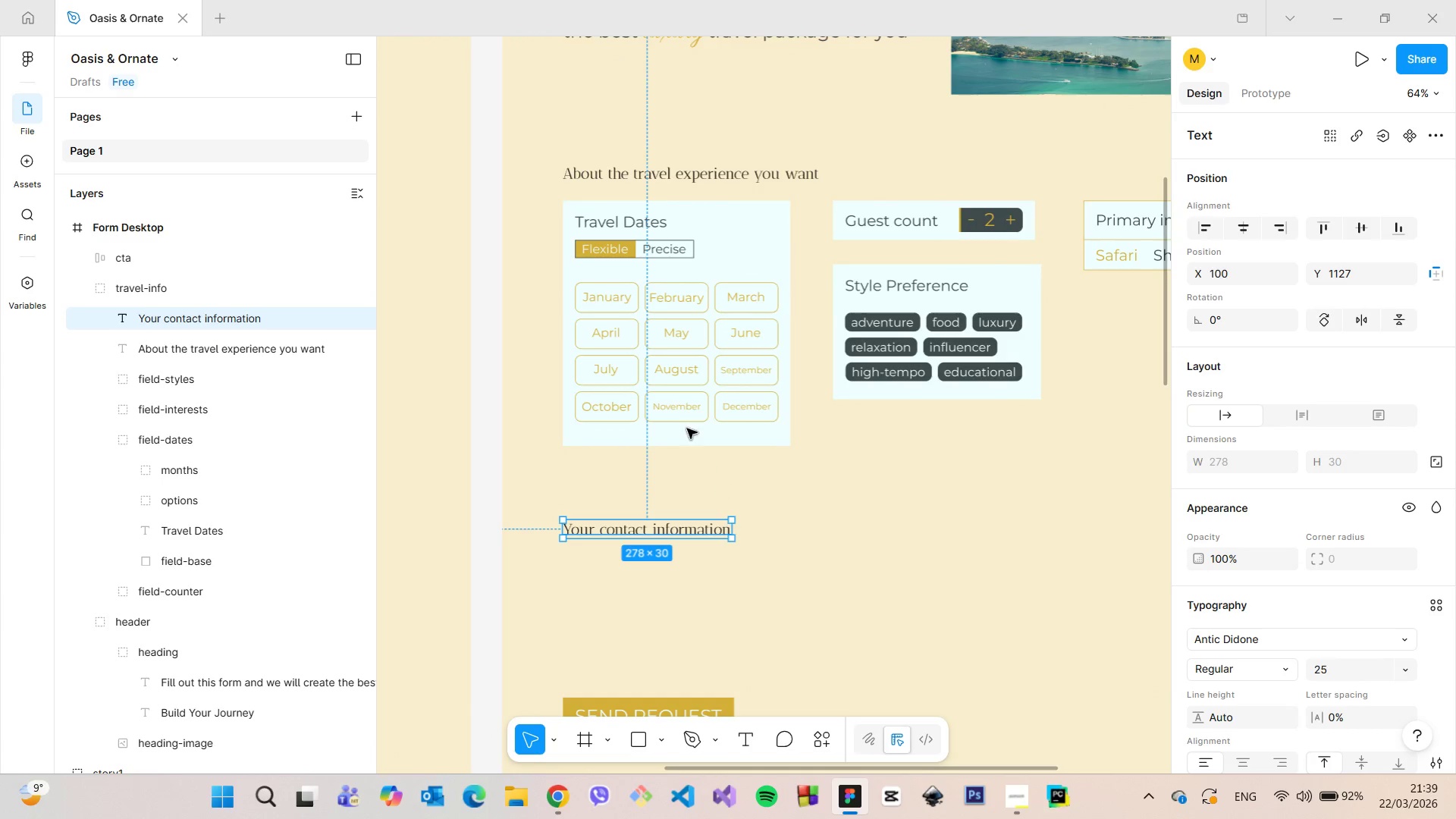 
hold_key(key=AltLeft, duration=0.94)
 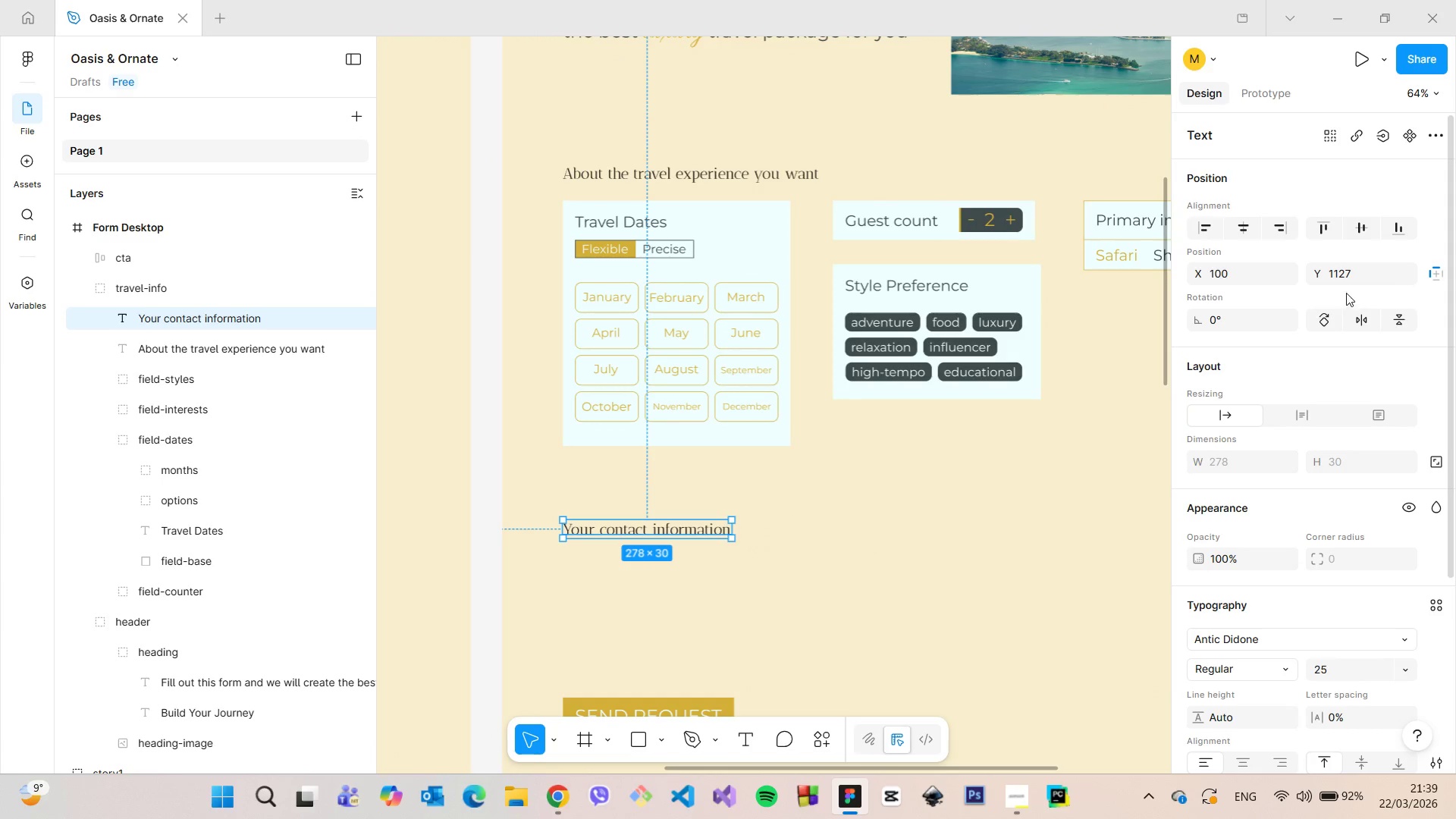 
left_click([1354, 275])
 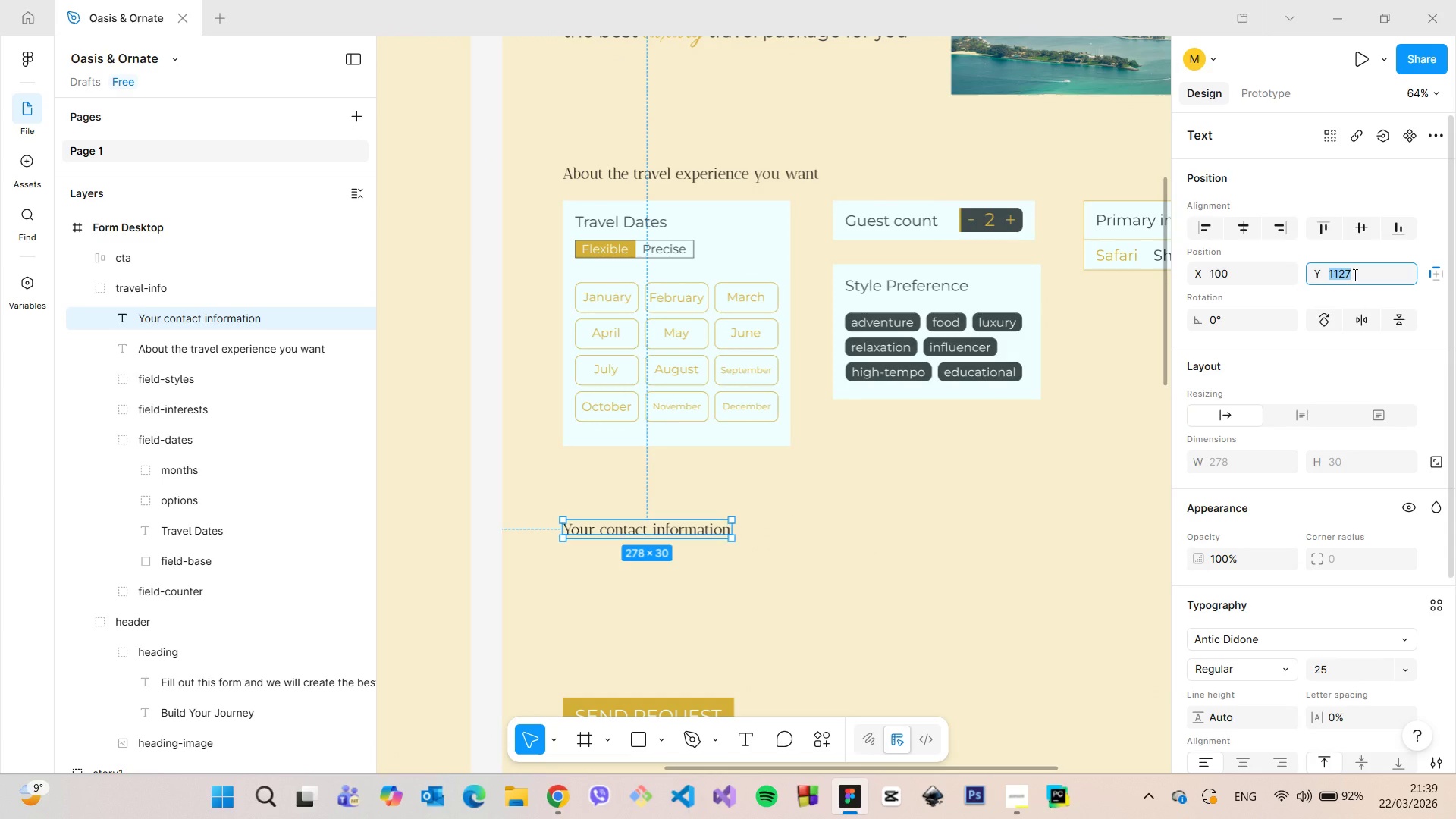 
key(ArrowDown)
 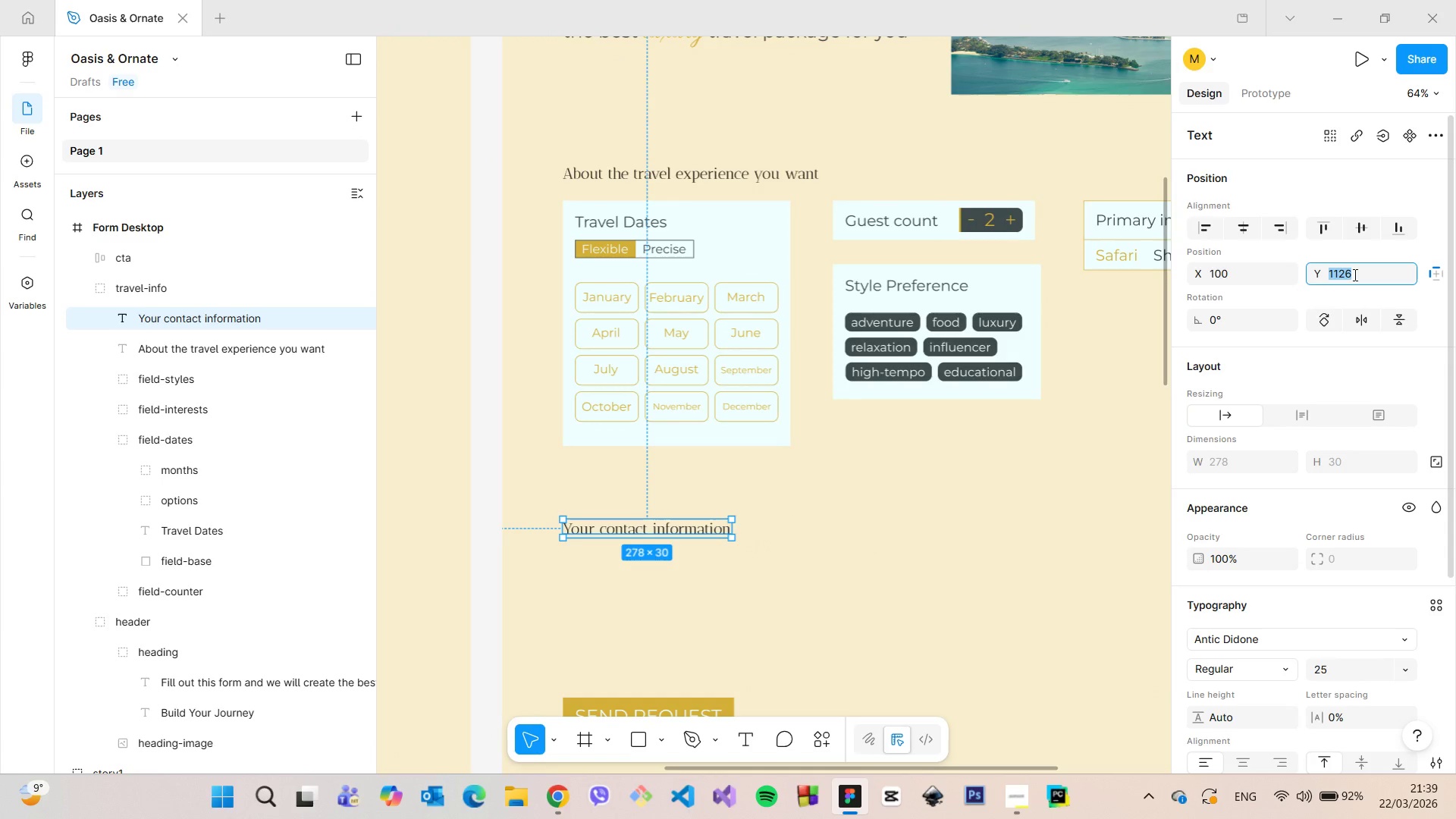 
key(ArrowDown)
 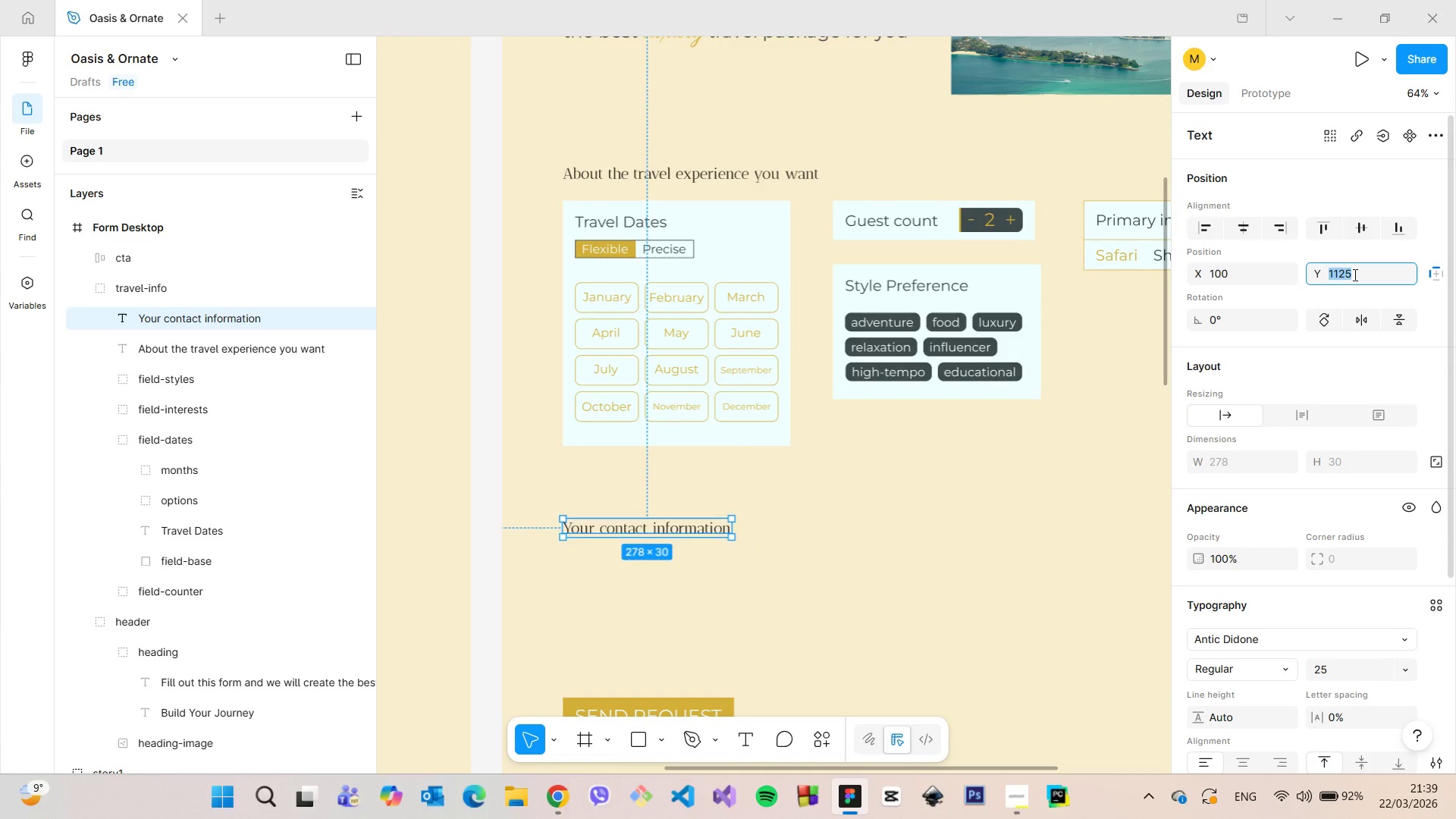 
key(ArrowDown)
 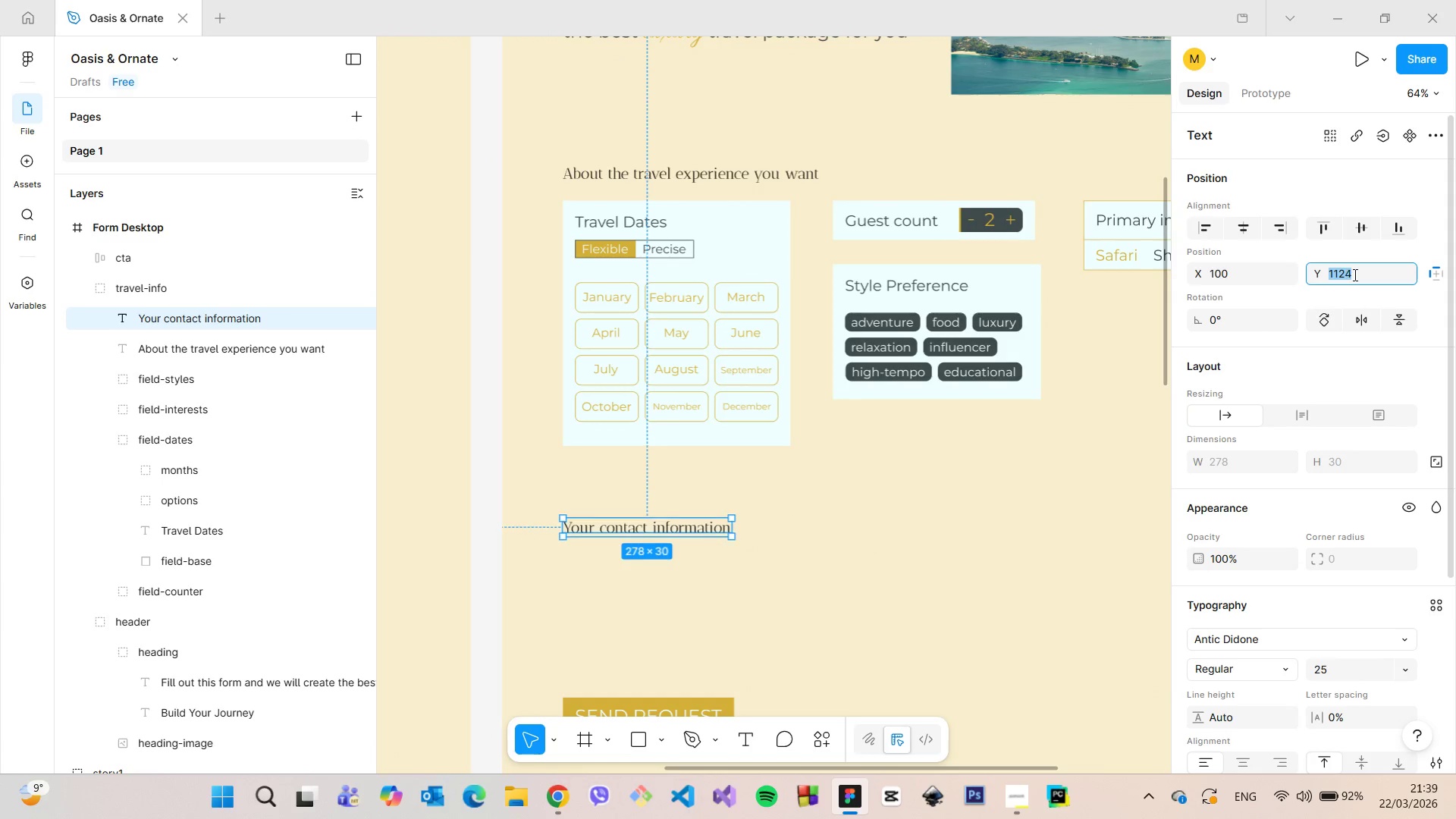 
key(ArrowDown)
 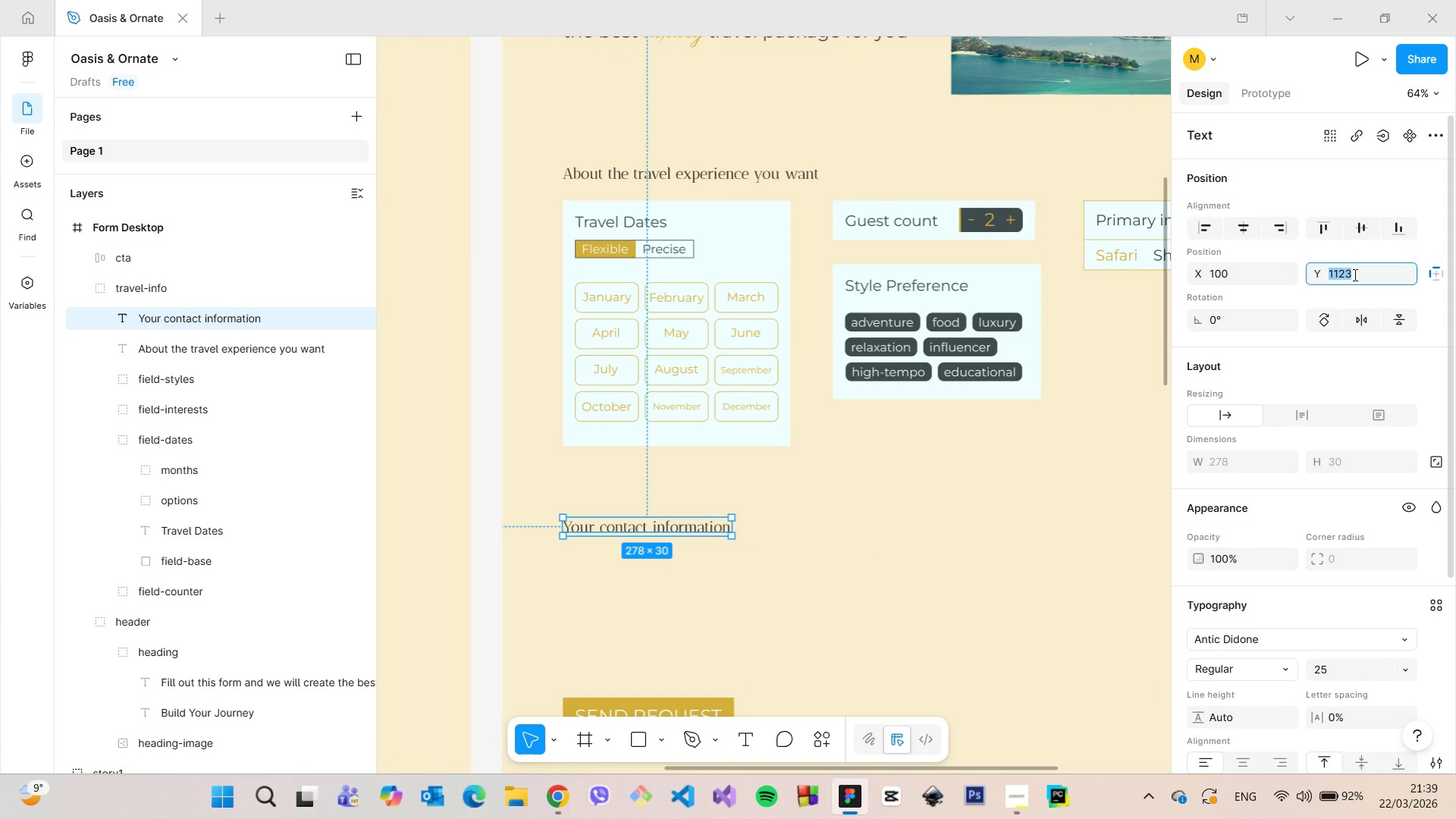 
key(ArrowDown)
 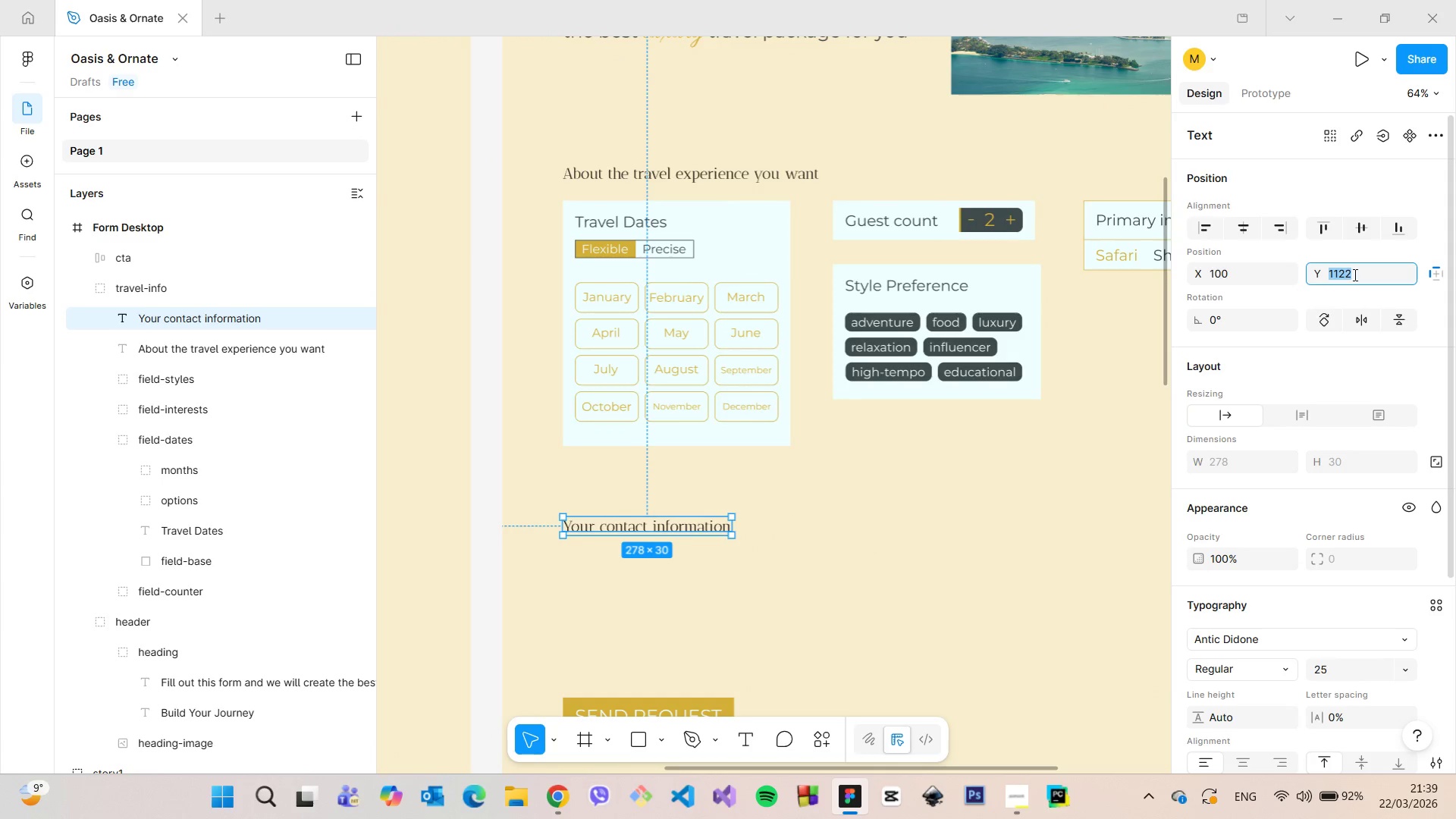 
key(ArrowDown)
 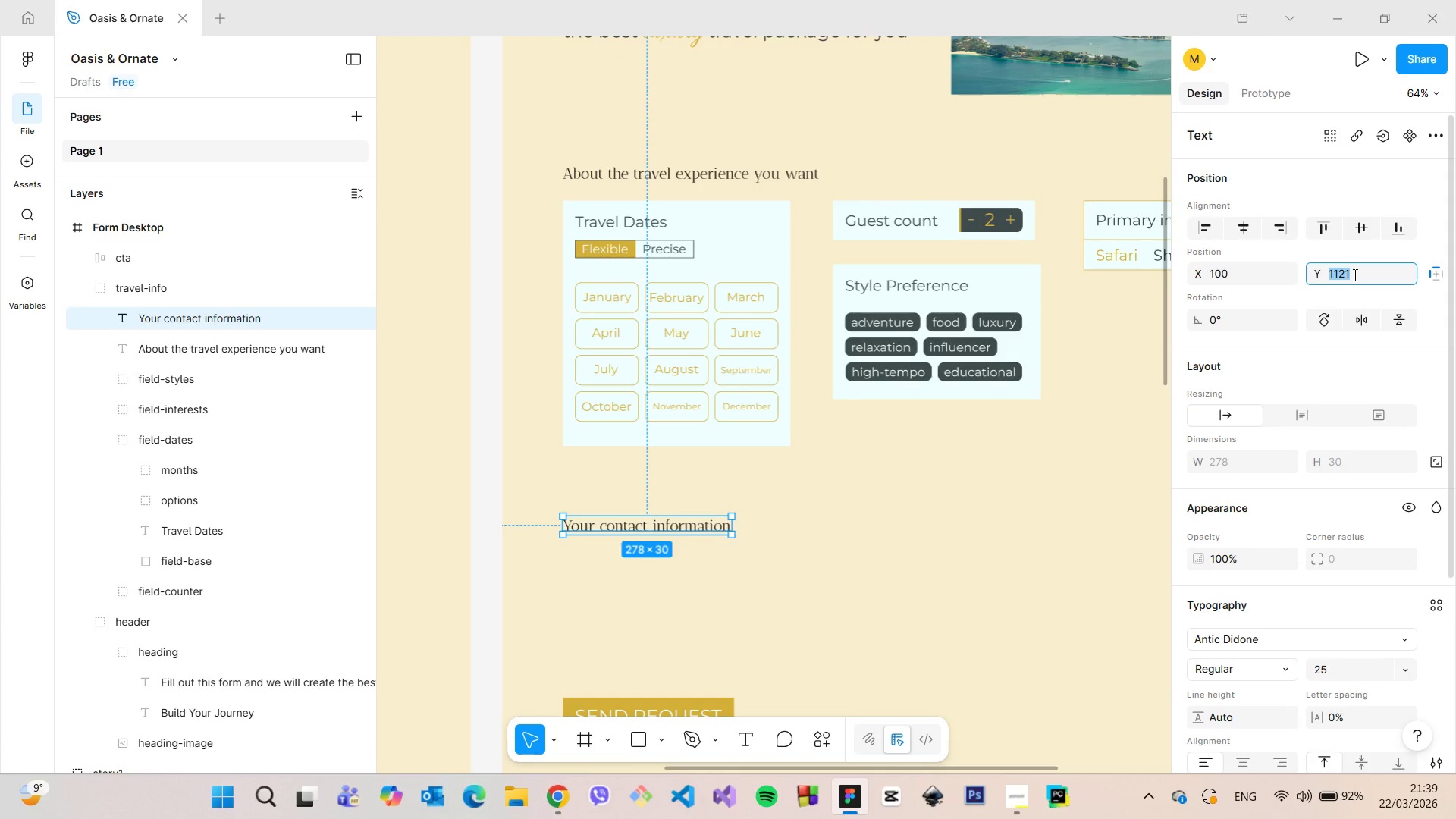 
key(ArrowDown)
 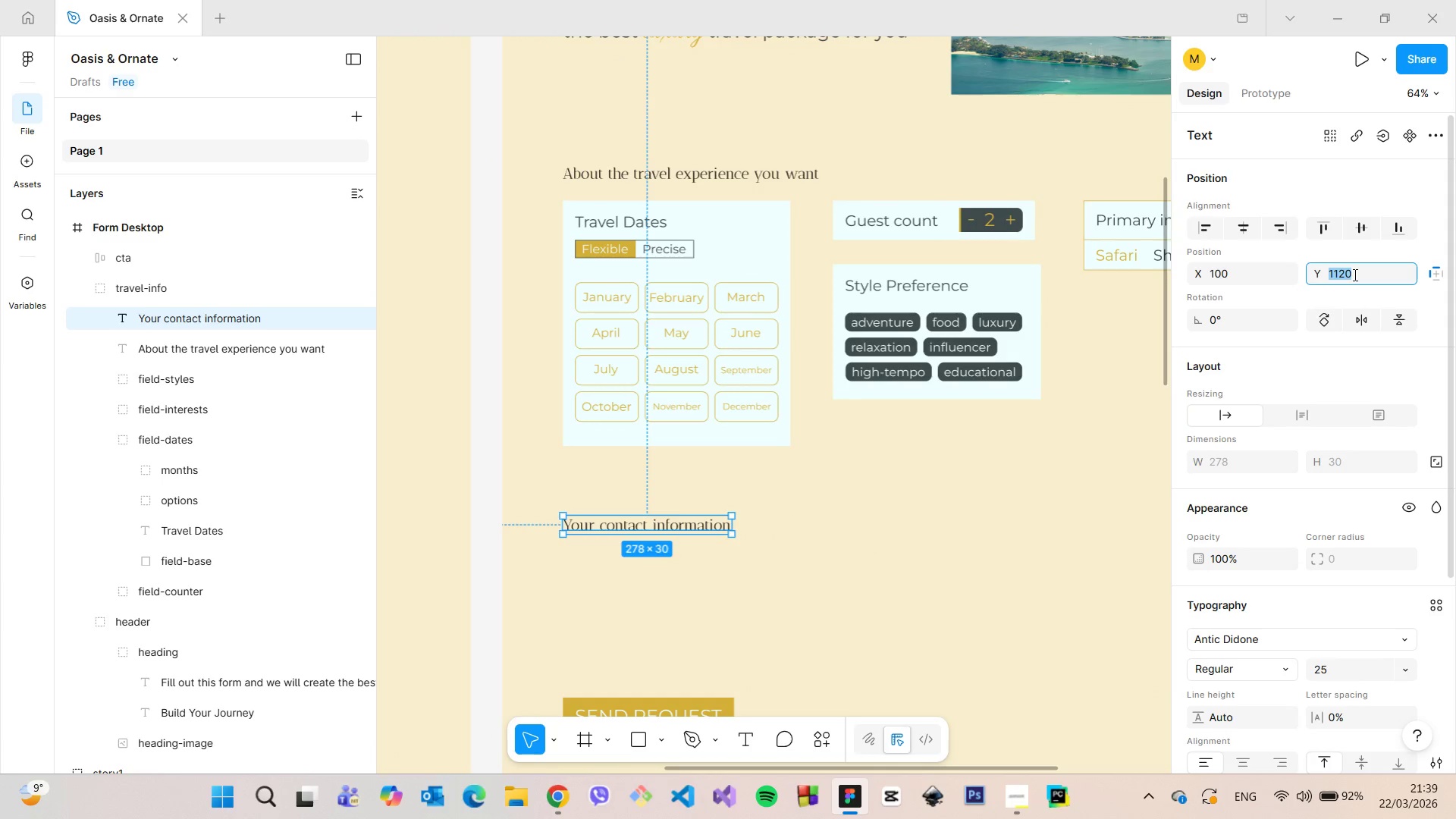 
key(ArrowDown)
 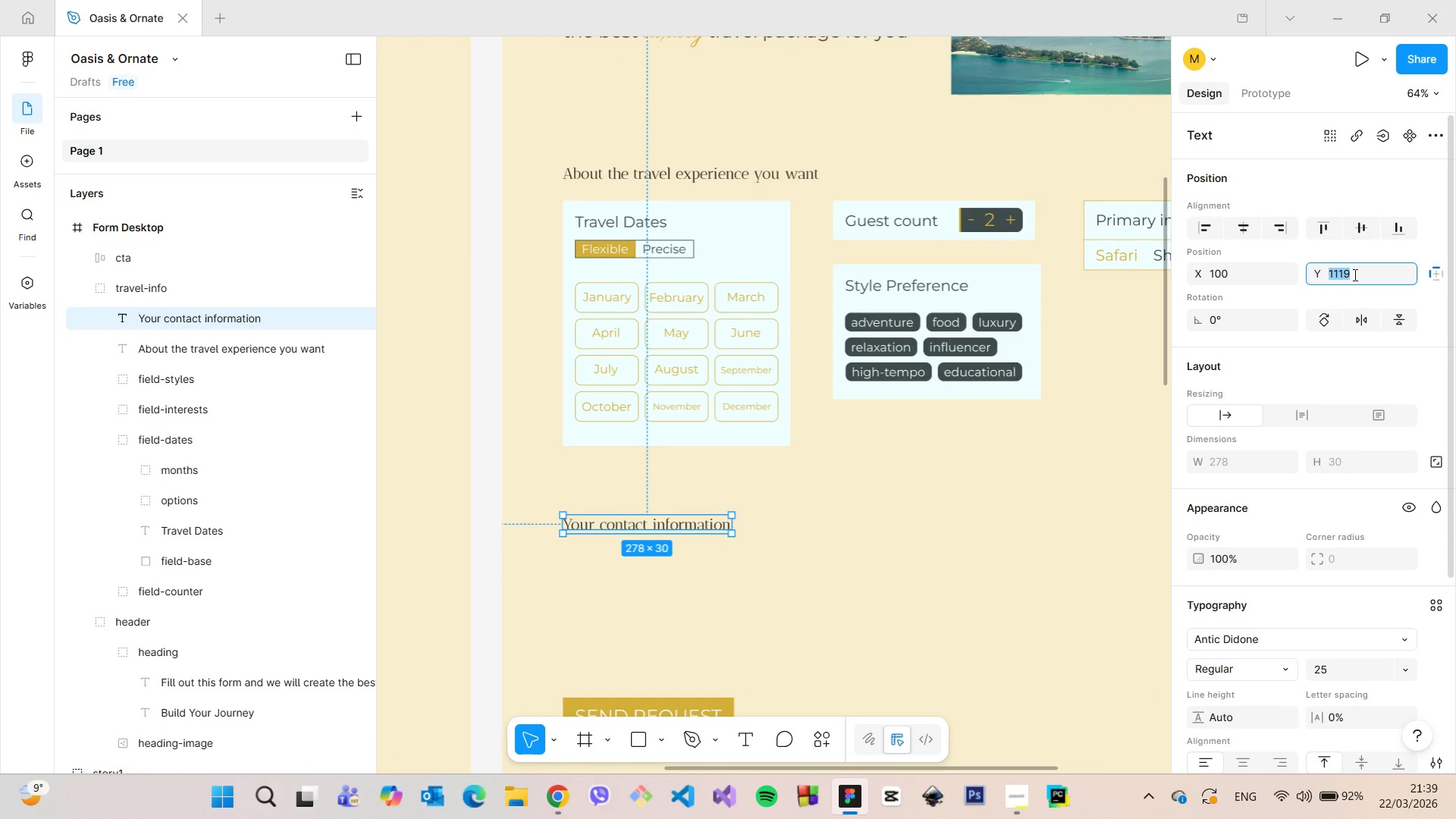 
key(ArrowDown)
 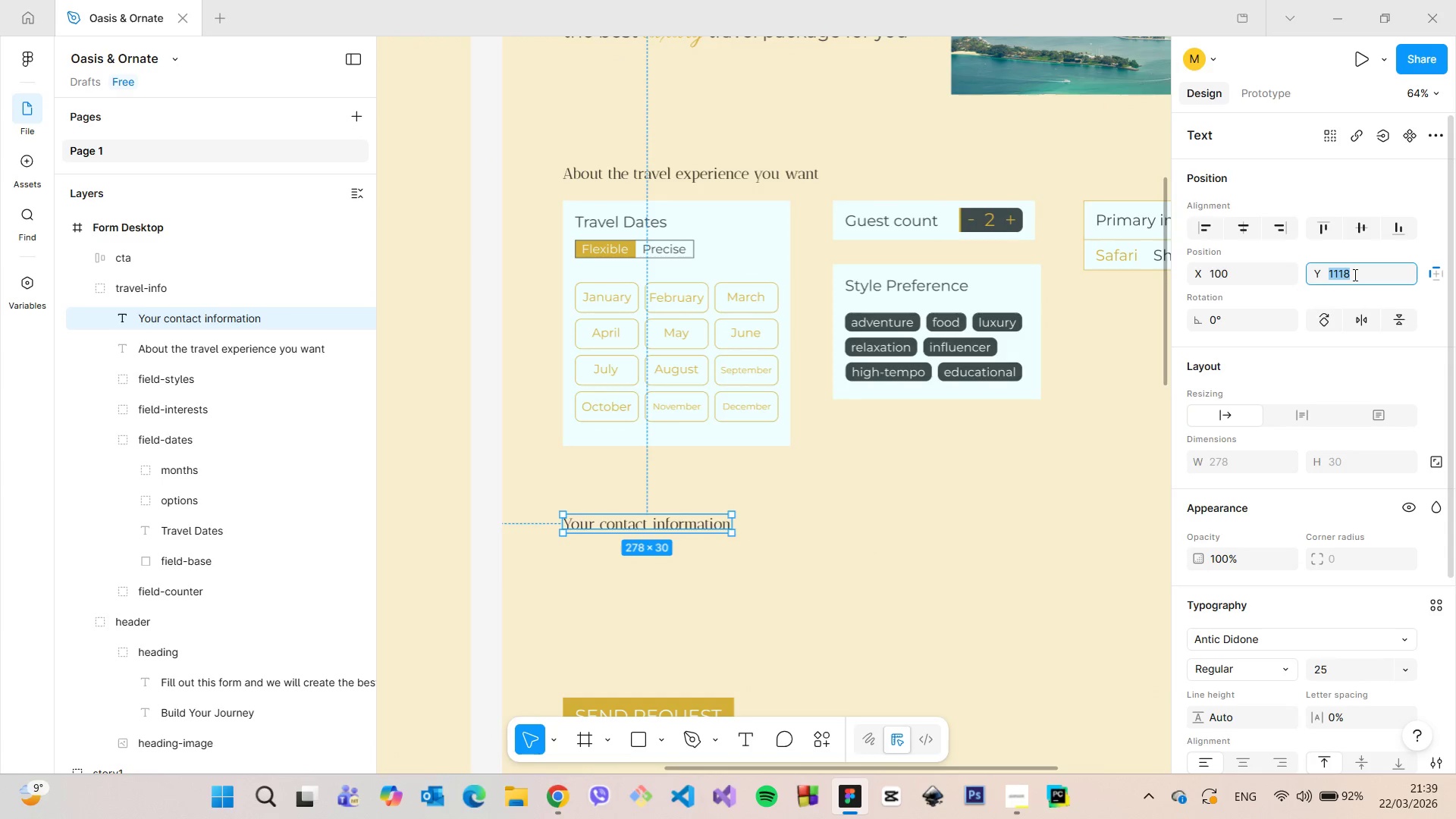 
key(ArrowDown)
 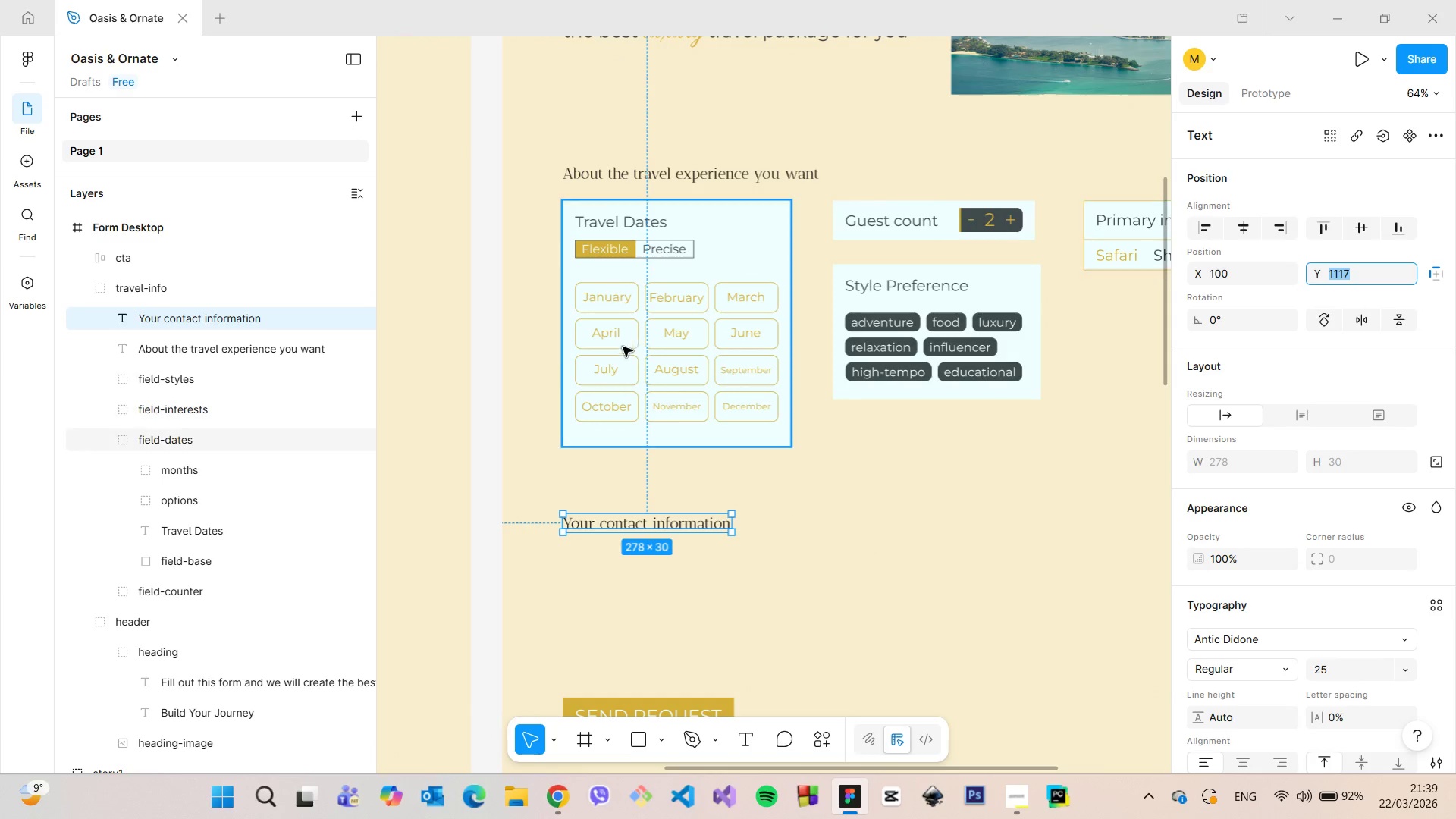 
hold_key(key=AltLeft, duration=0.62)
 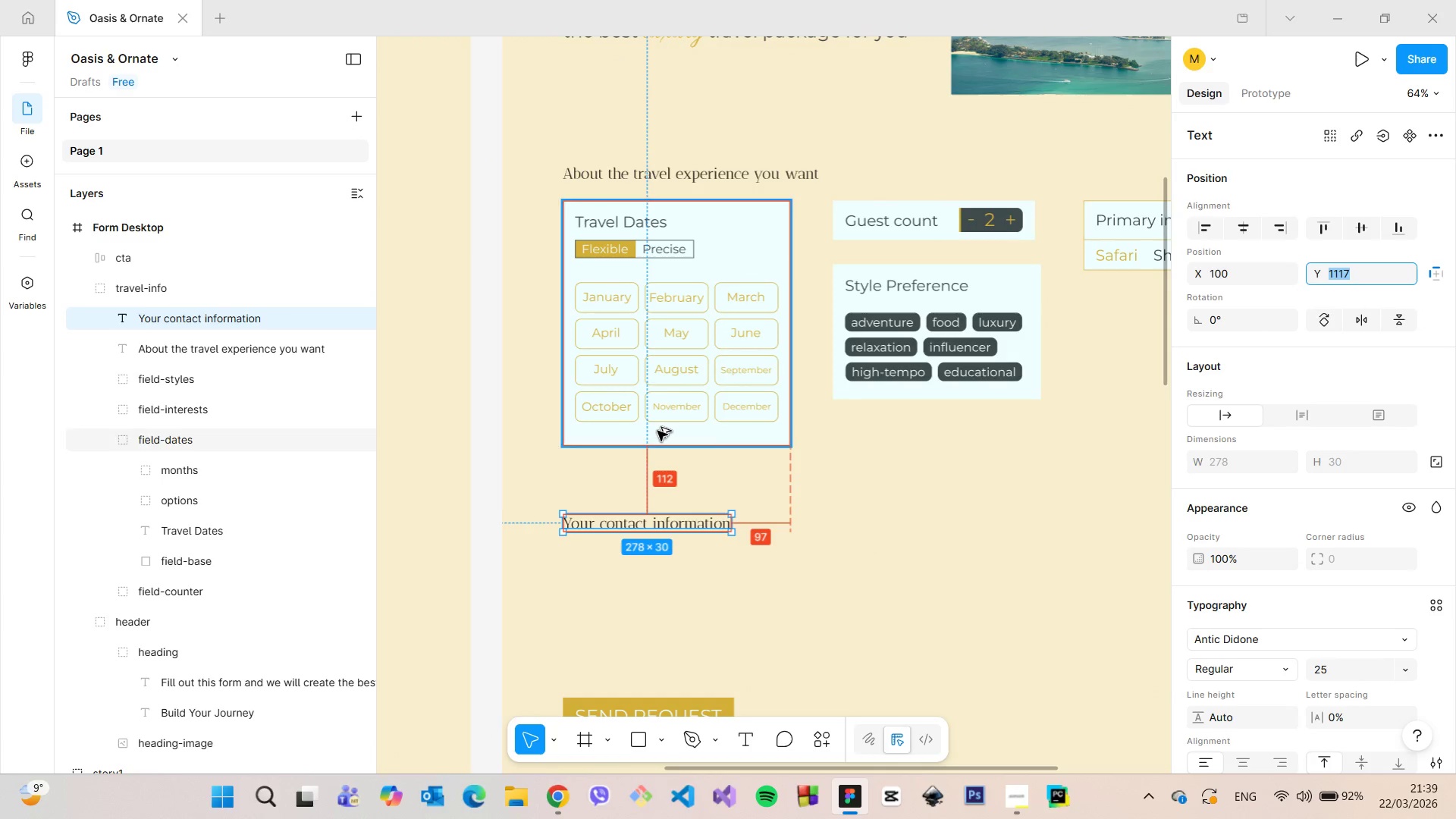 
key(ArrowUp)
 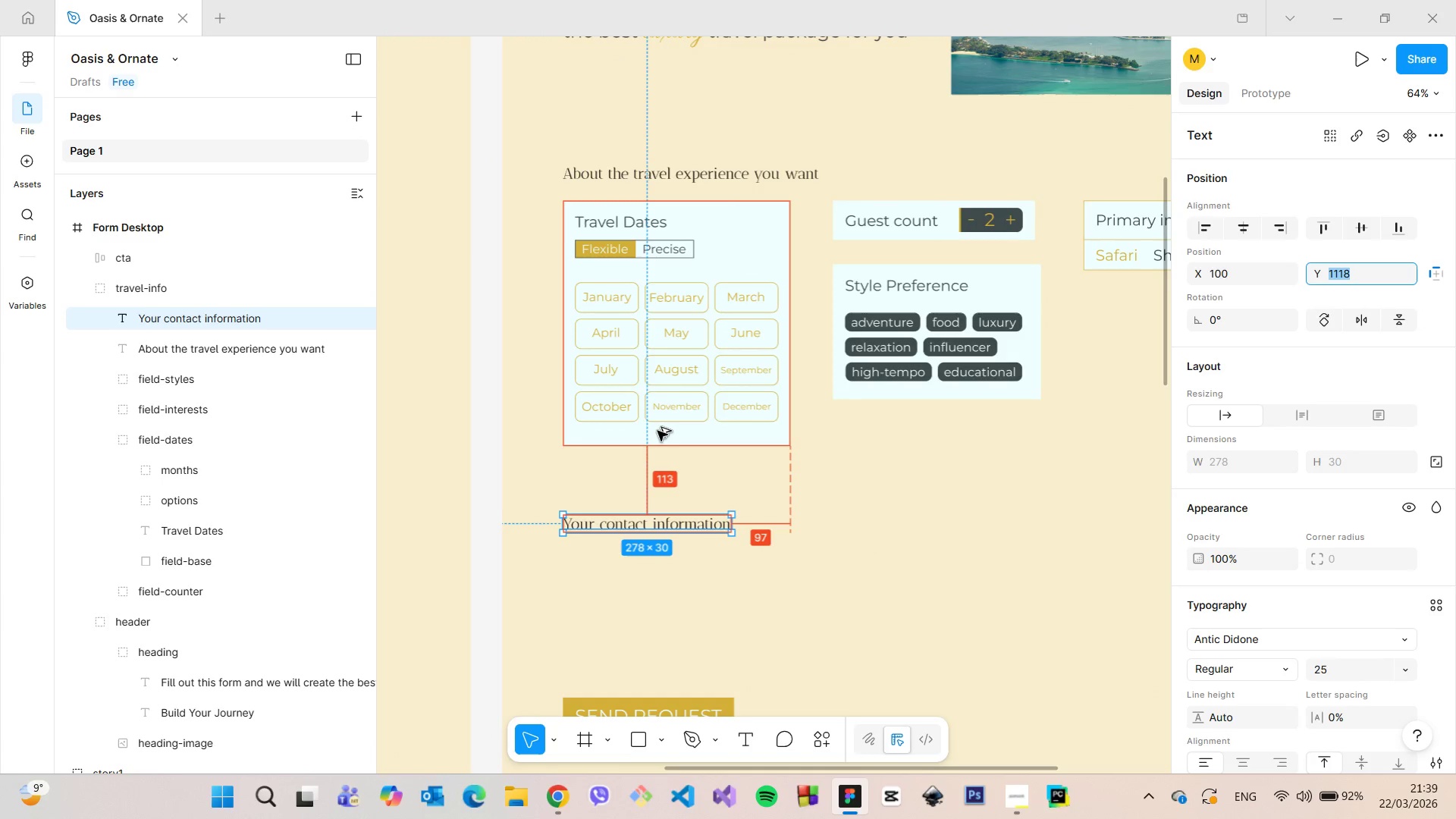 
key(ArrowUp)
 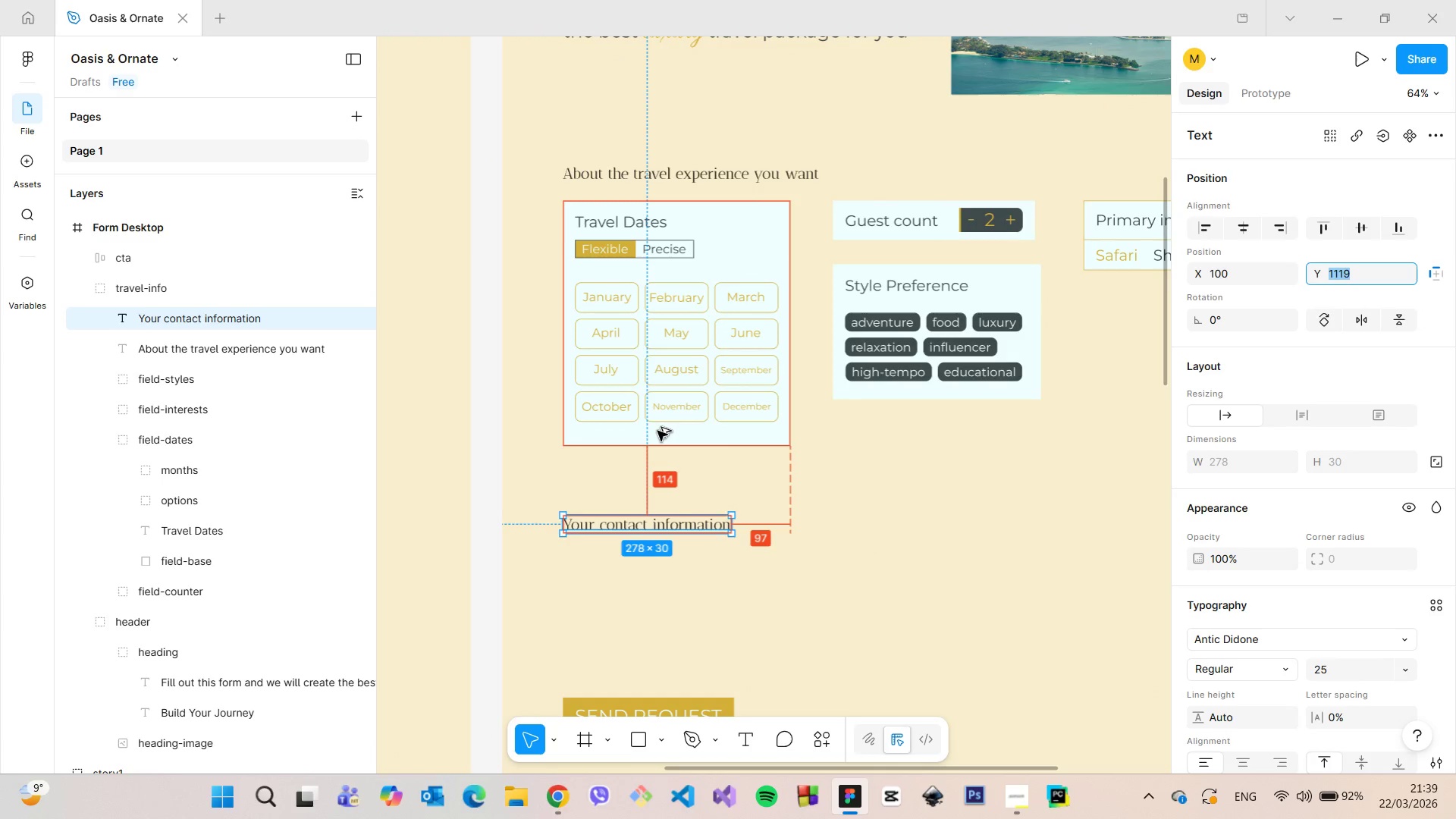 
key(ArrowUp)
 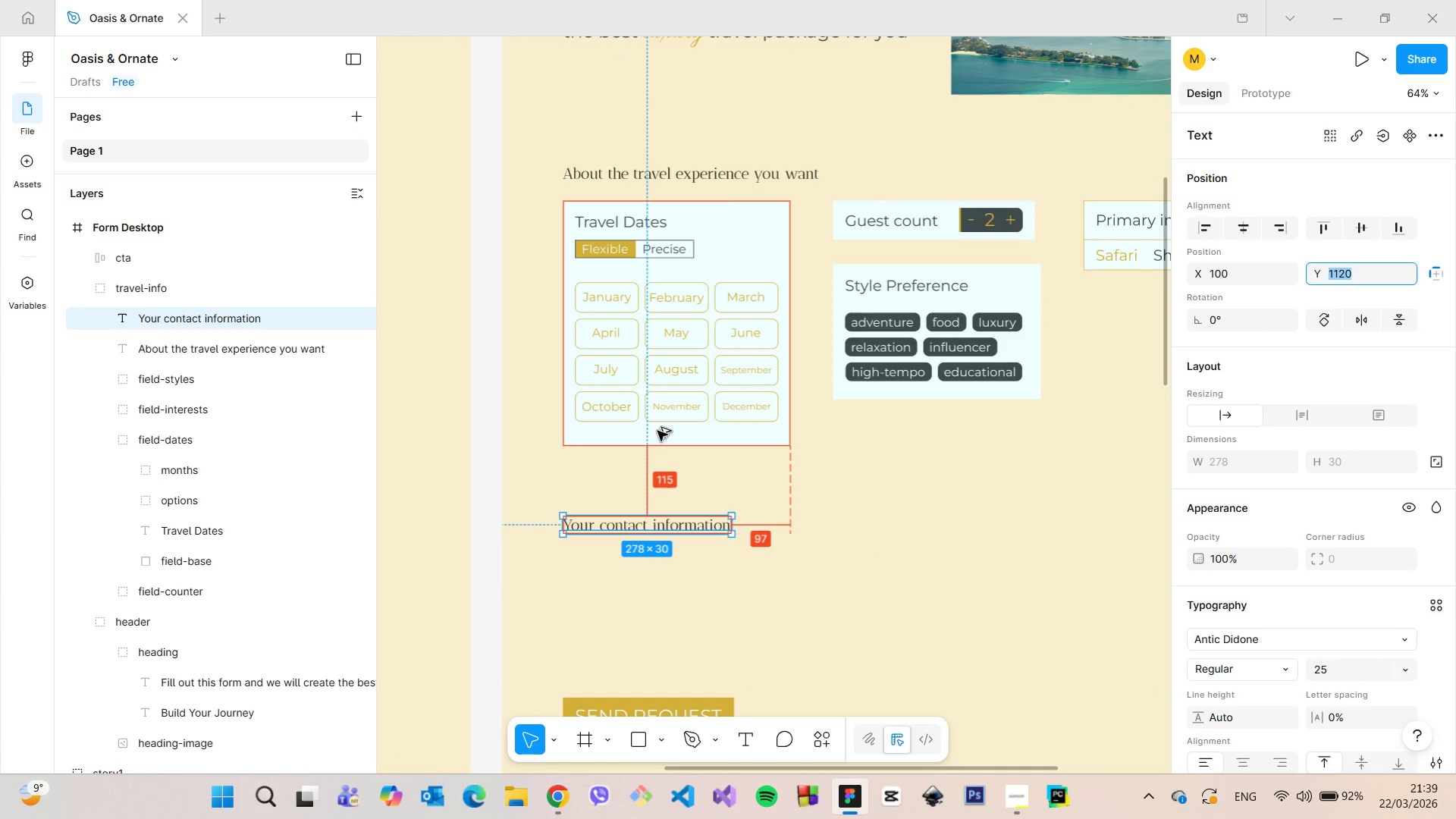 
hold_key(key=AltLeft, duration=1.31)
 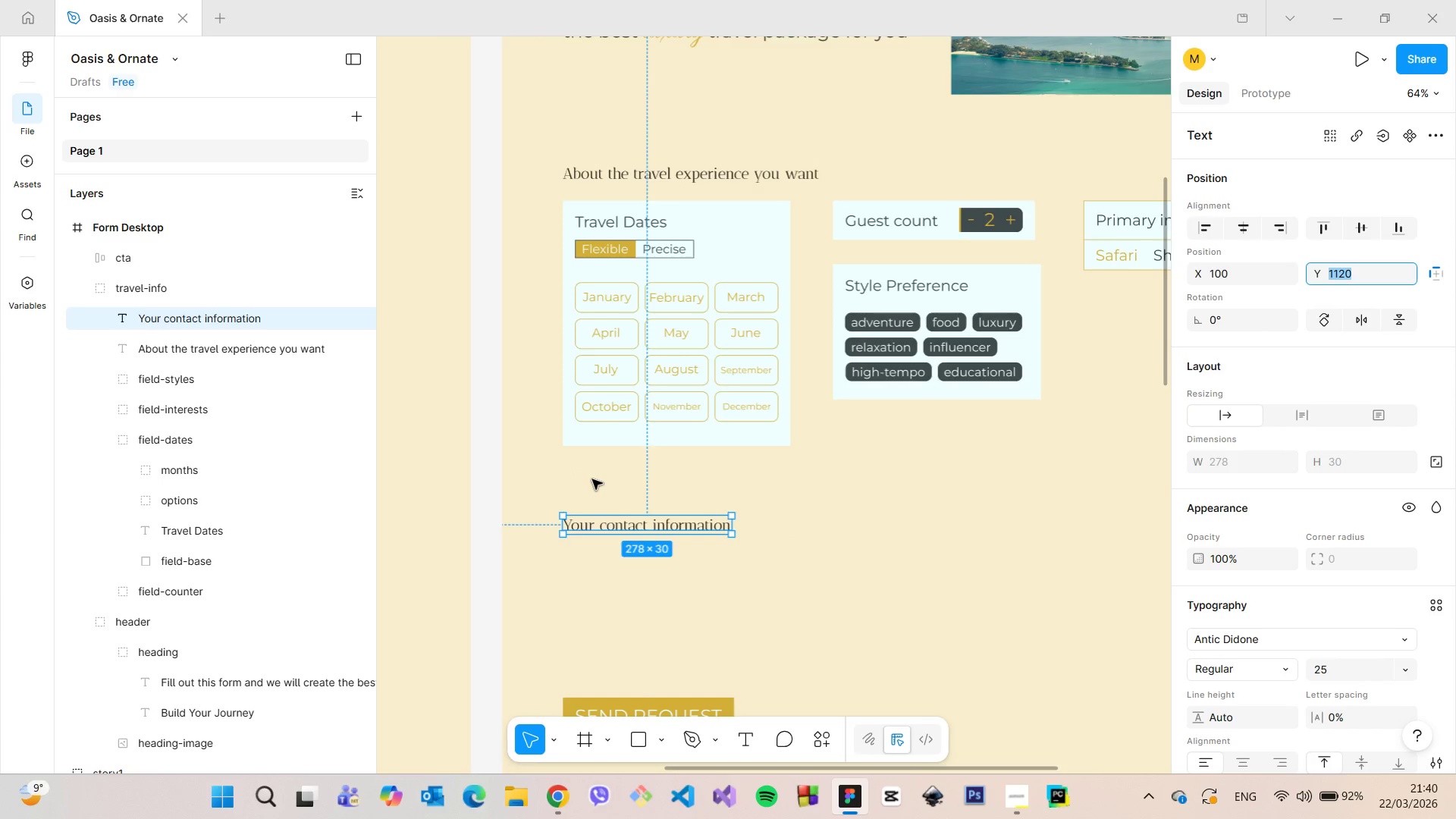 
scroll: coordinate [594, 479], scroll_direction: down, amount: 7.0
 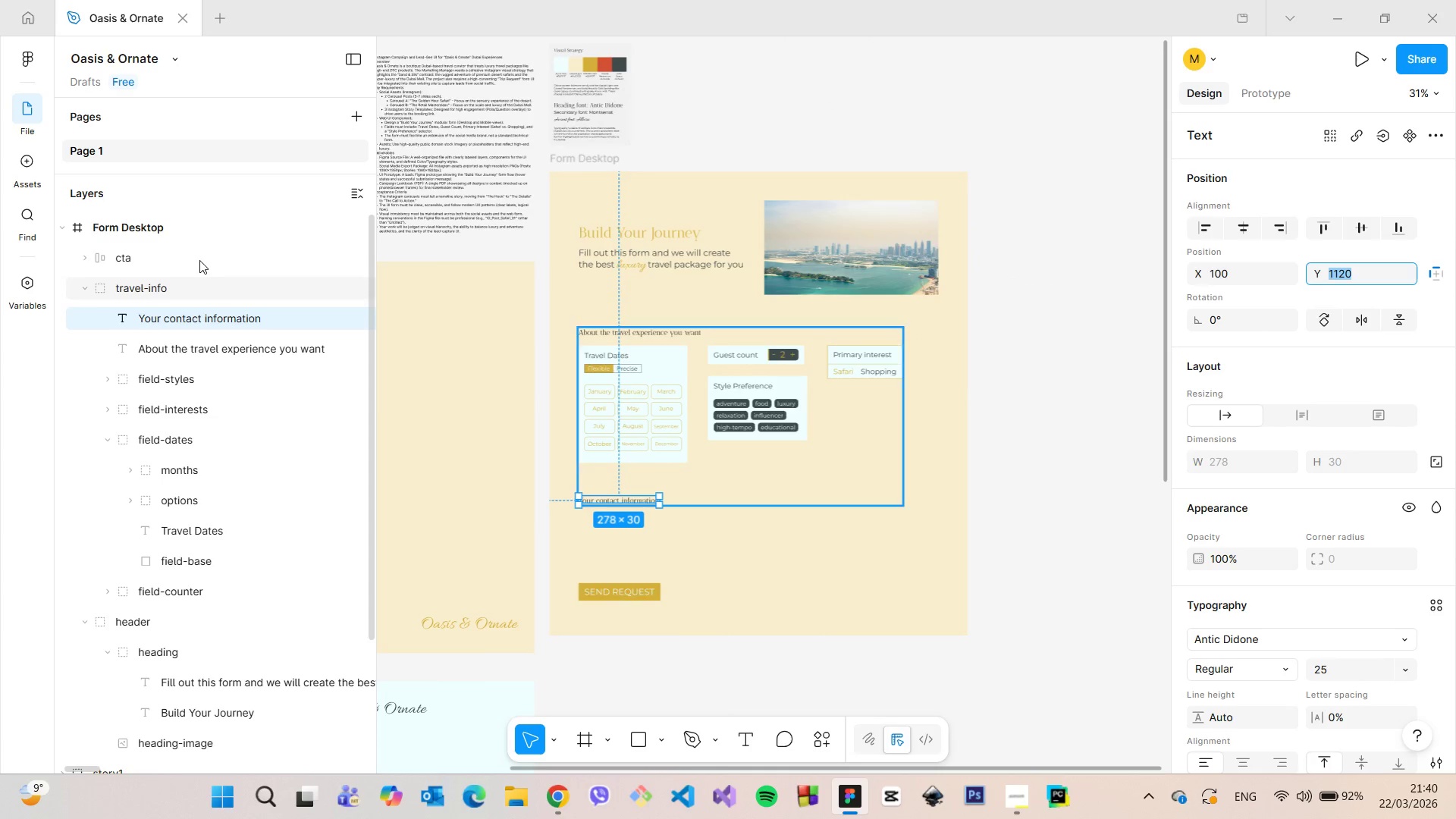 
left_click([187, 236])
 